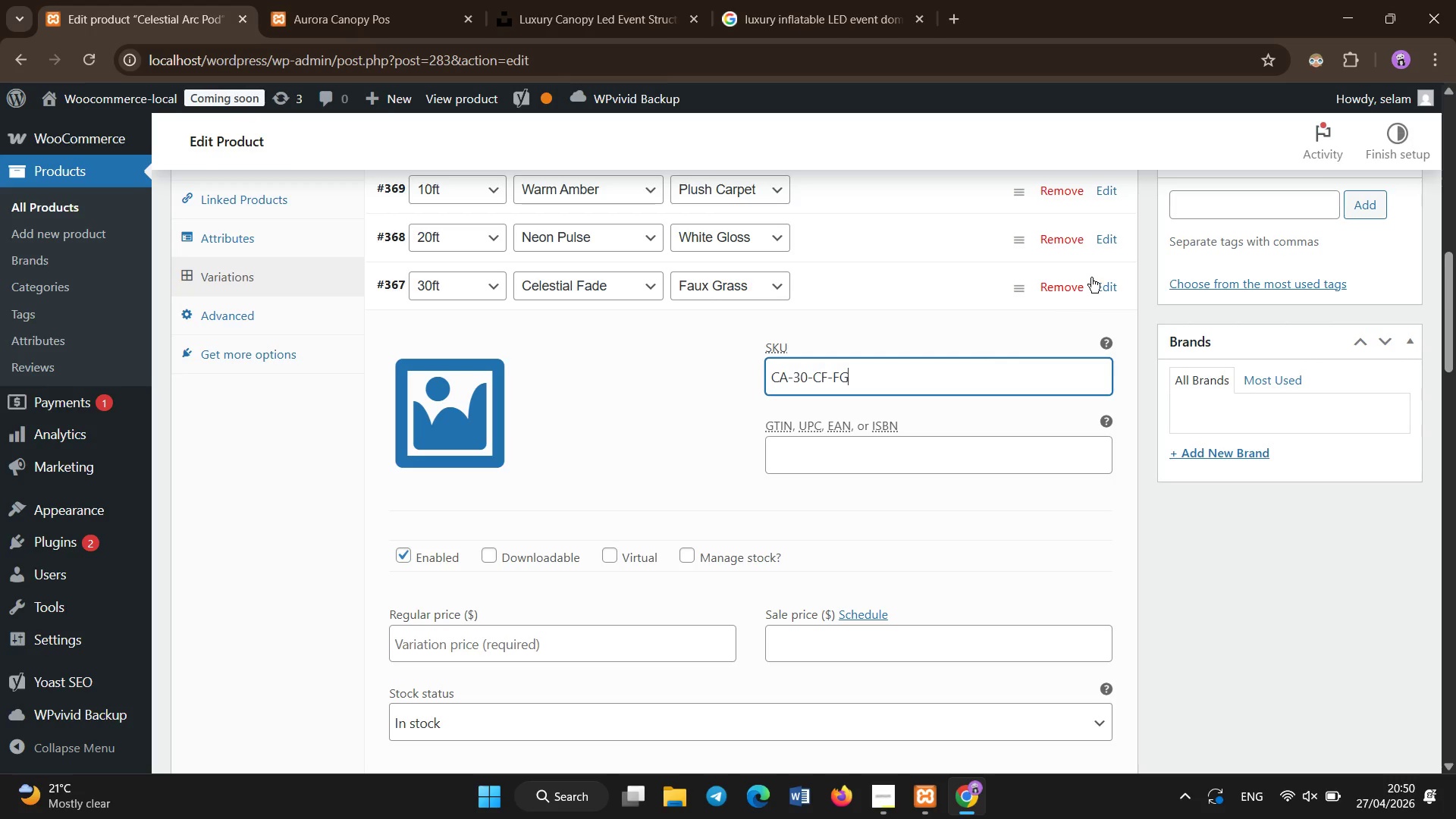 
left_click([1112, 285])
 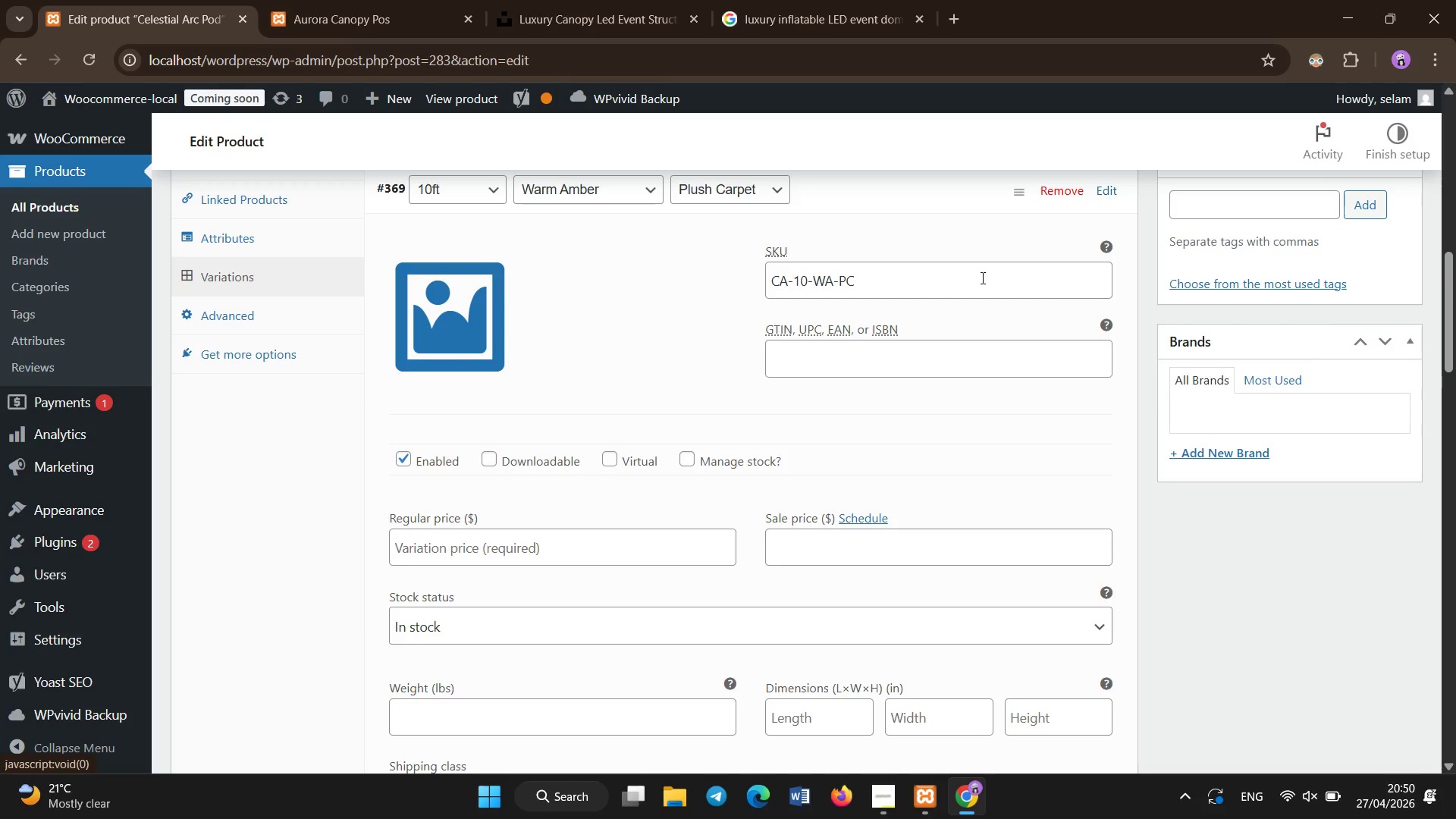 
left_click([1103, 206])
 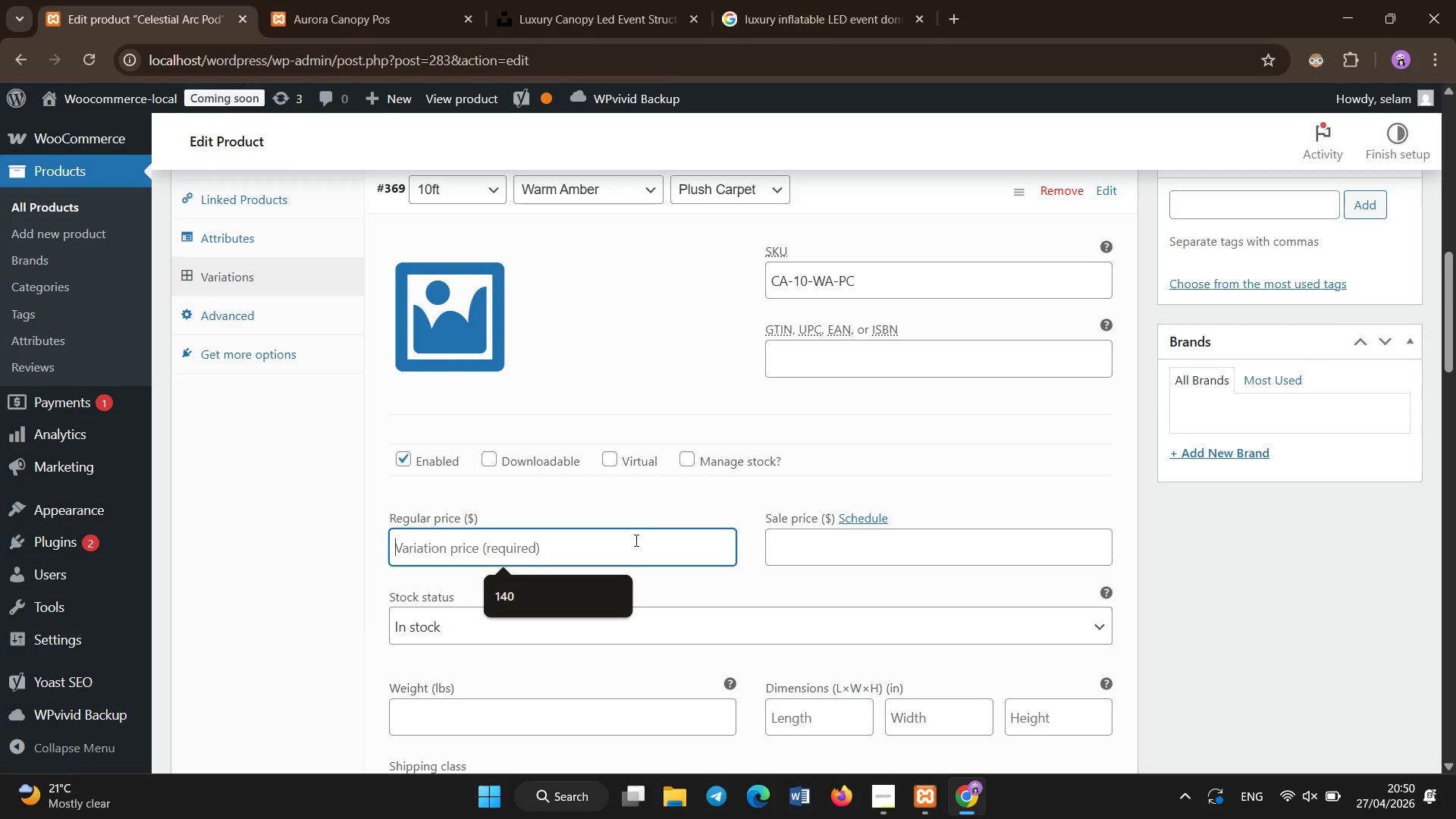 
left_click([634, 534])
 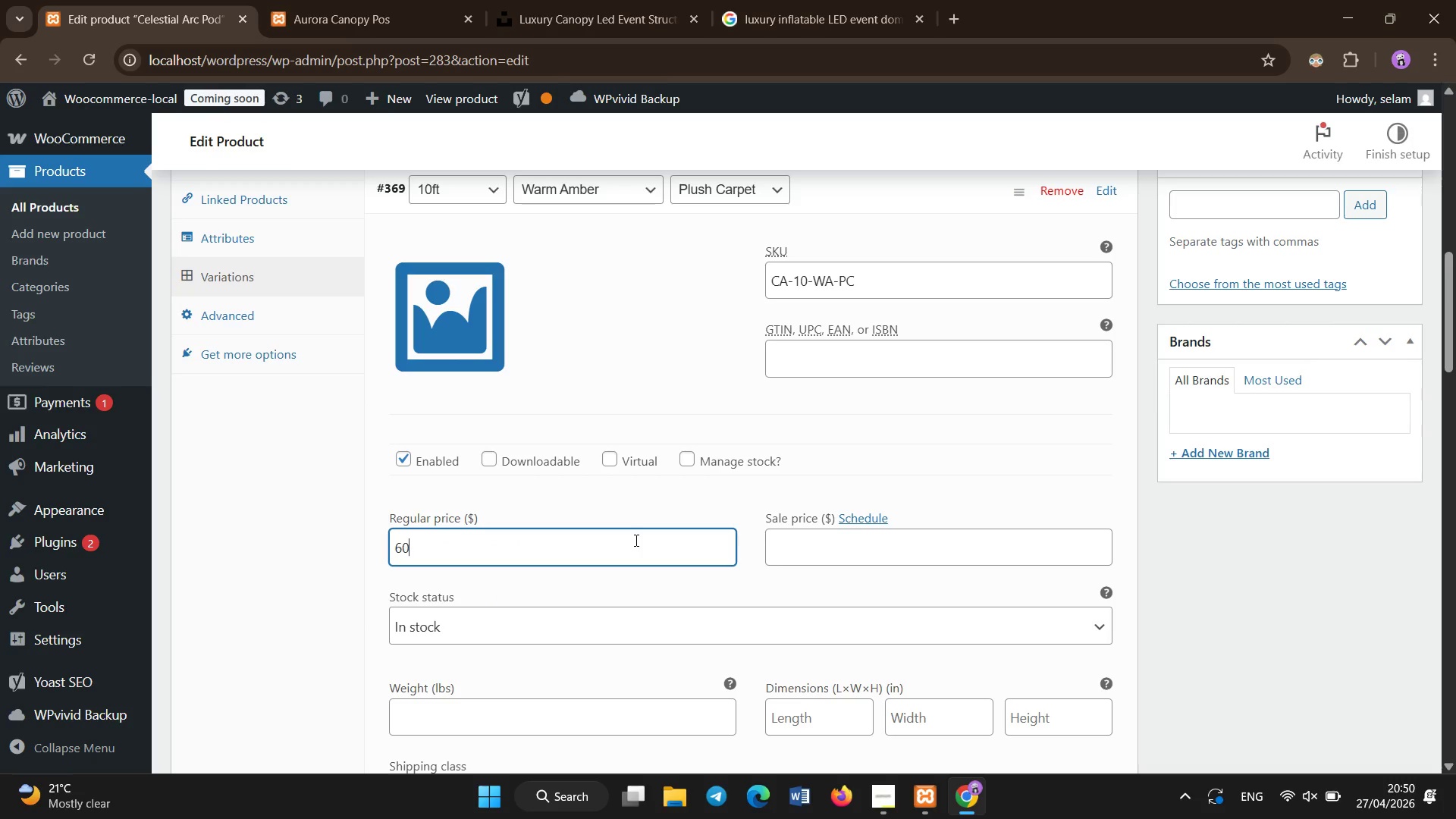 
type(600)
 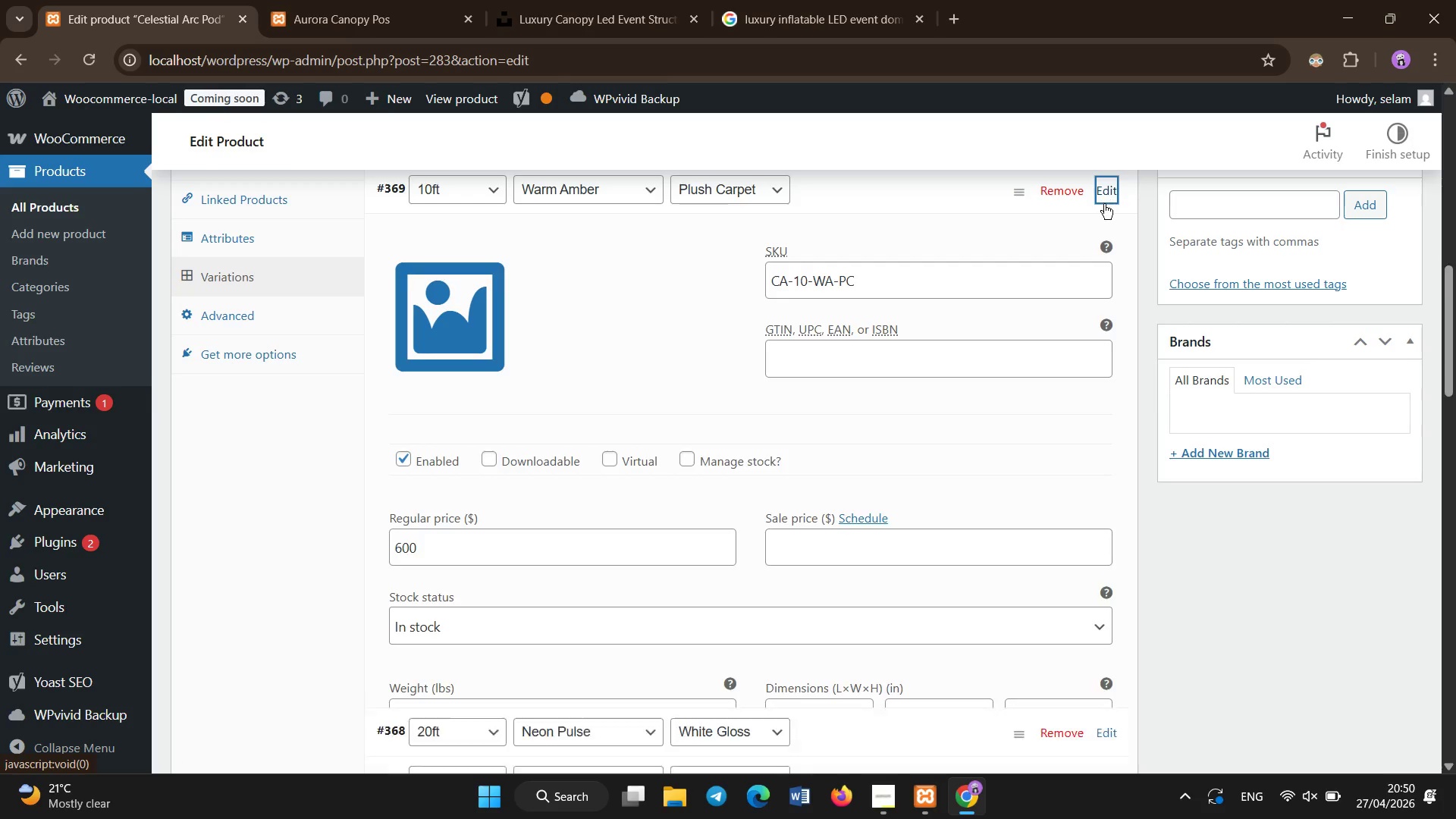 
left_click([1107, 193])
 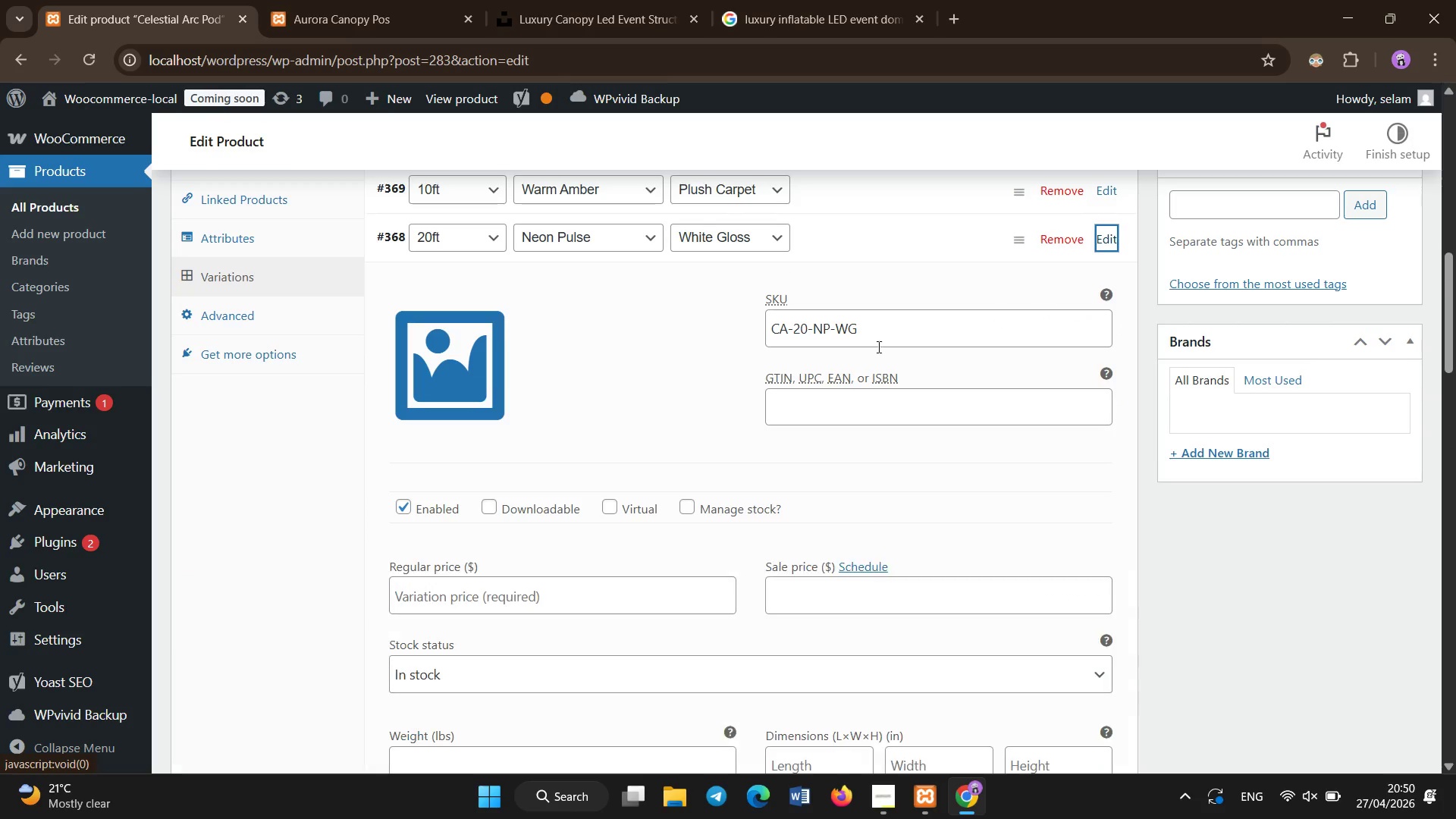 
left_click([1101, 247])
 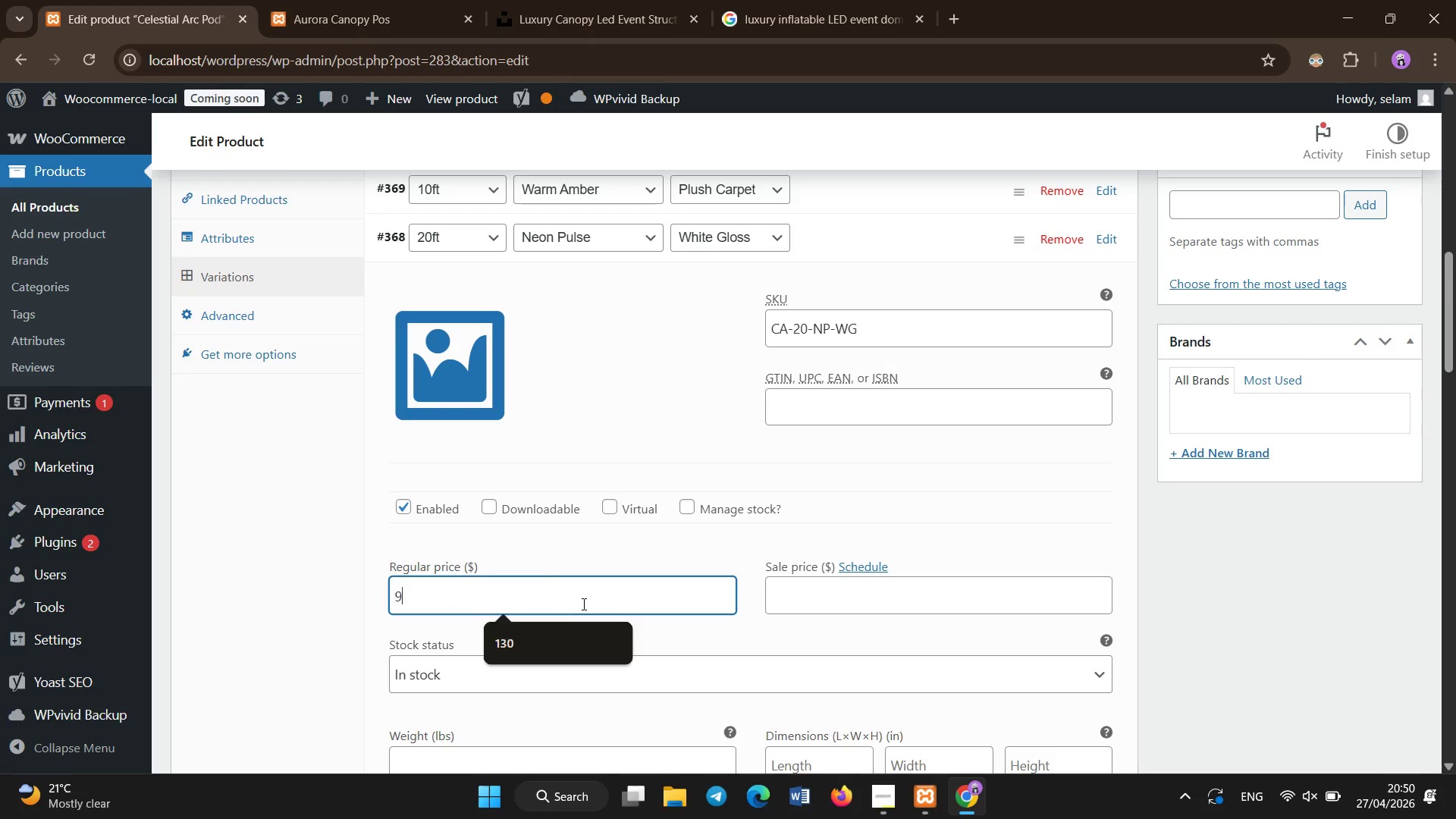 
type(900)
 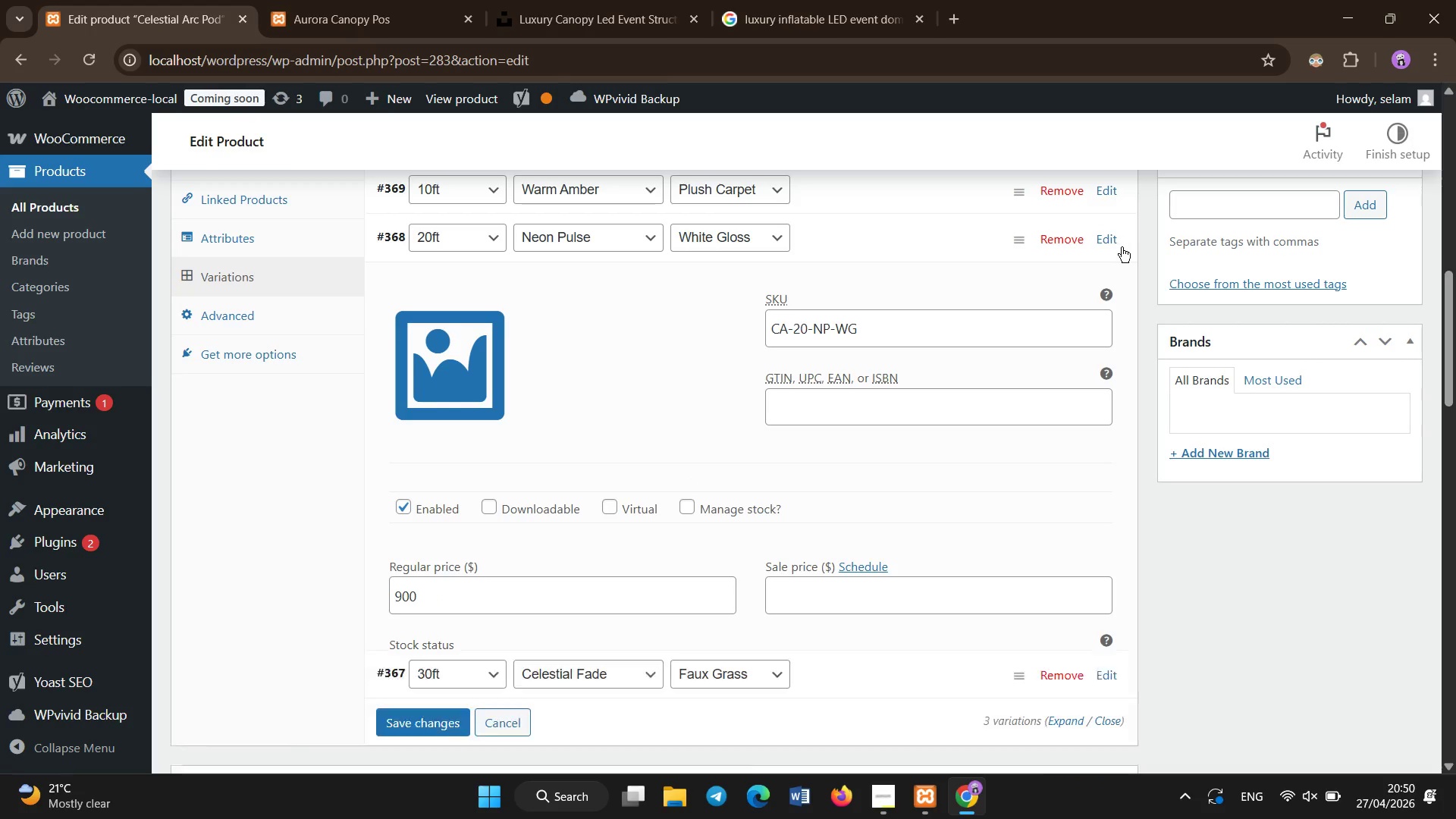 
left_click([1122, 247])
 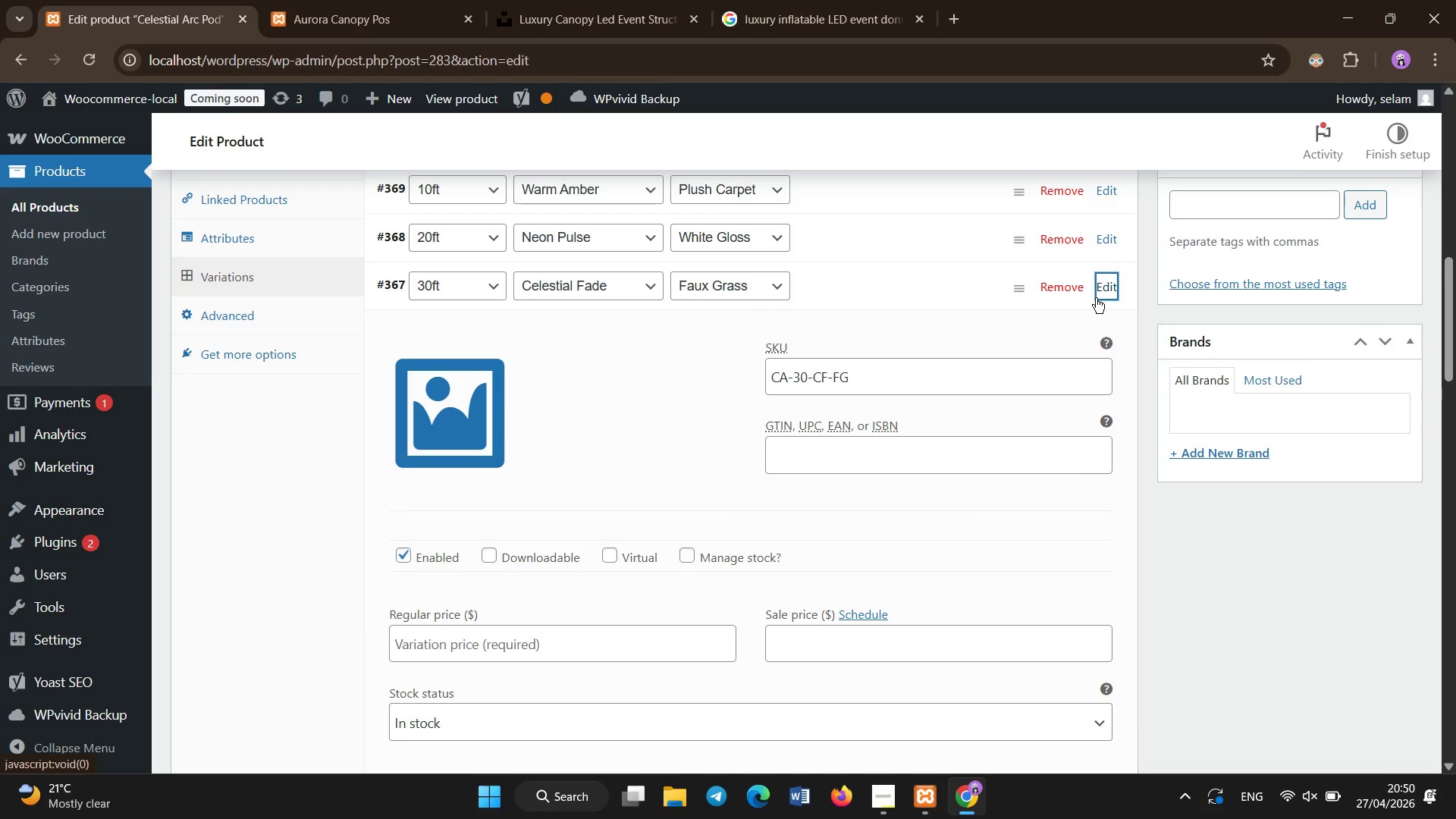 
left_click([1096, 298])
 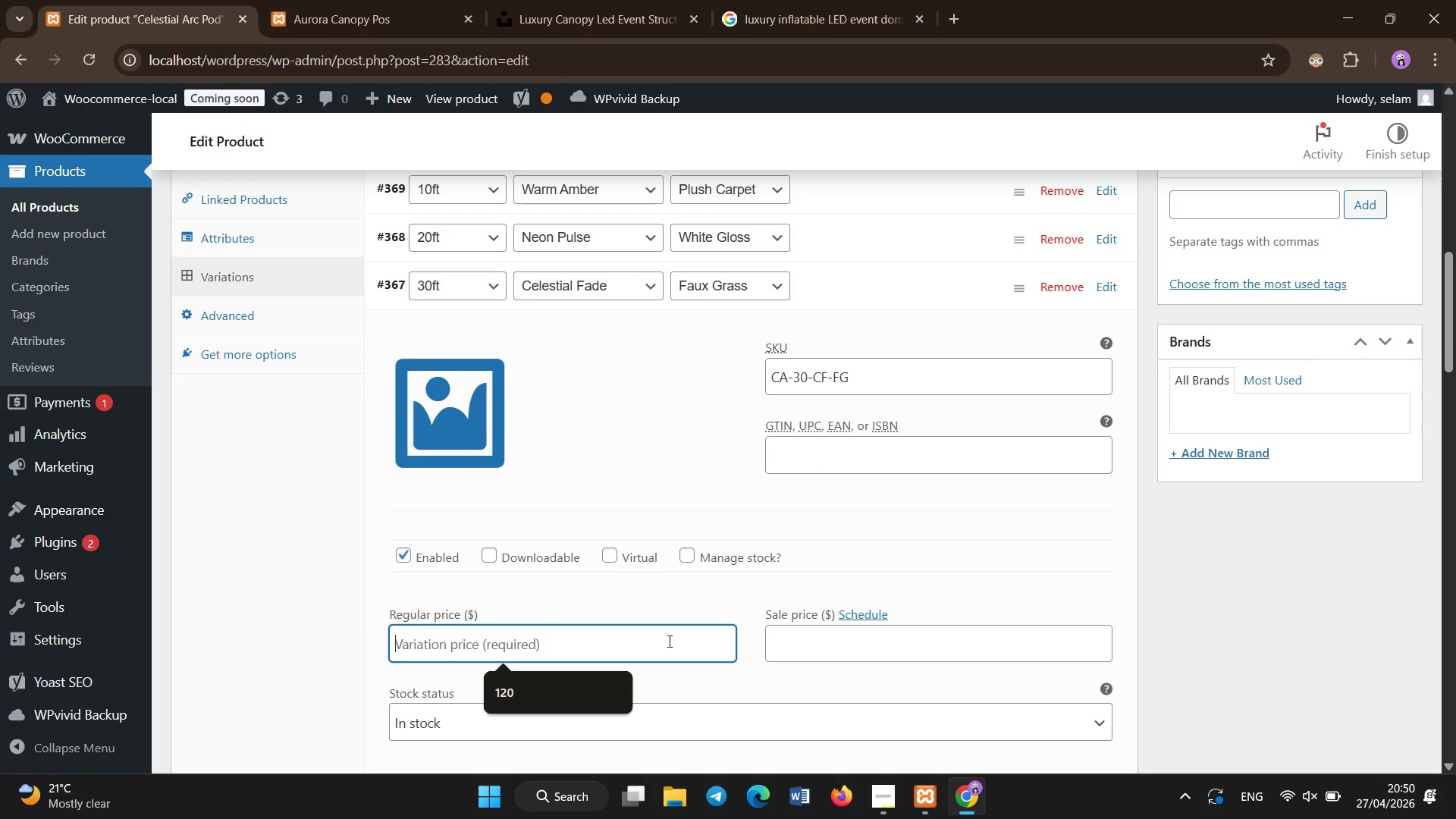 
left_click([674, 649])
 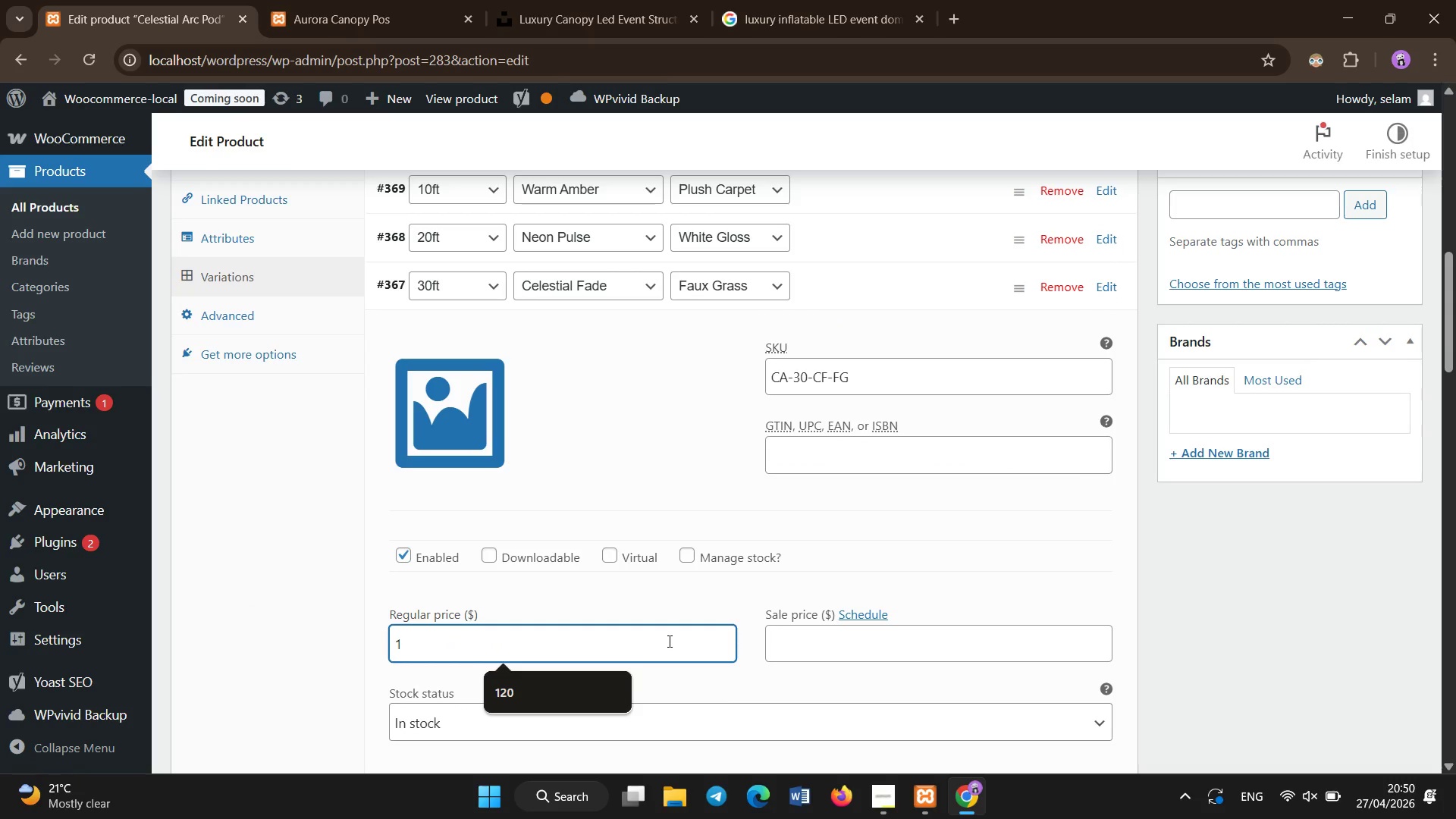 
type(1300)
 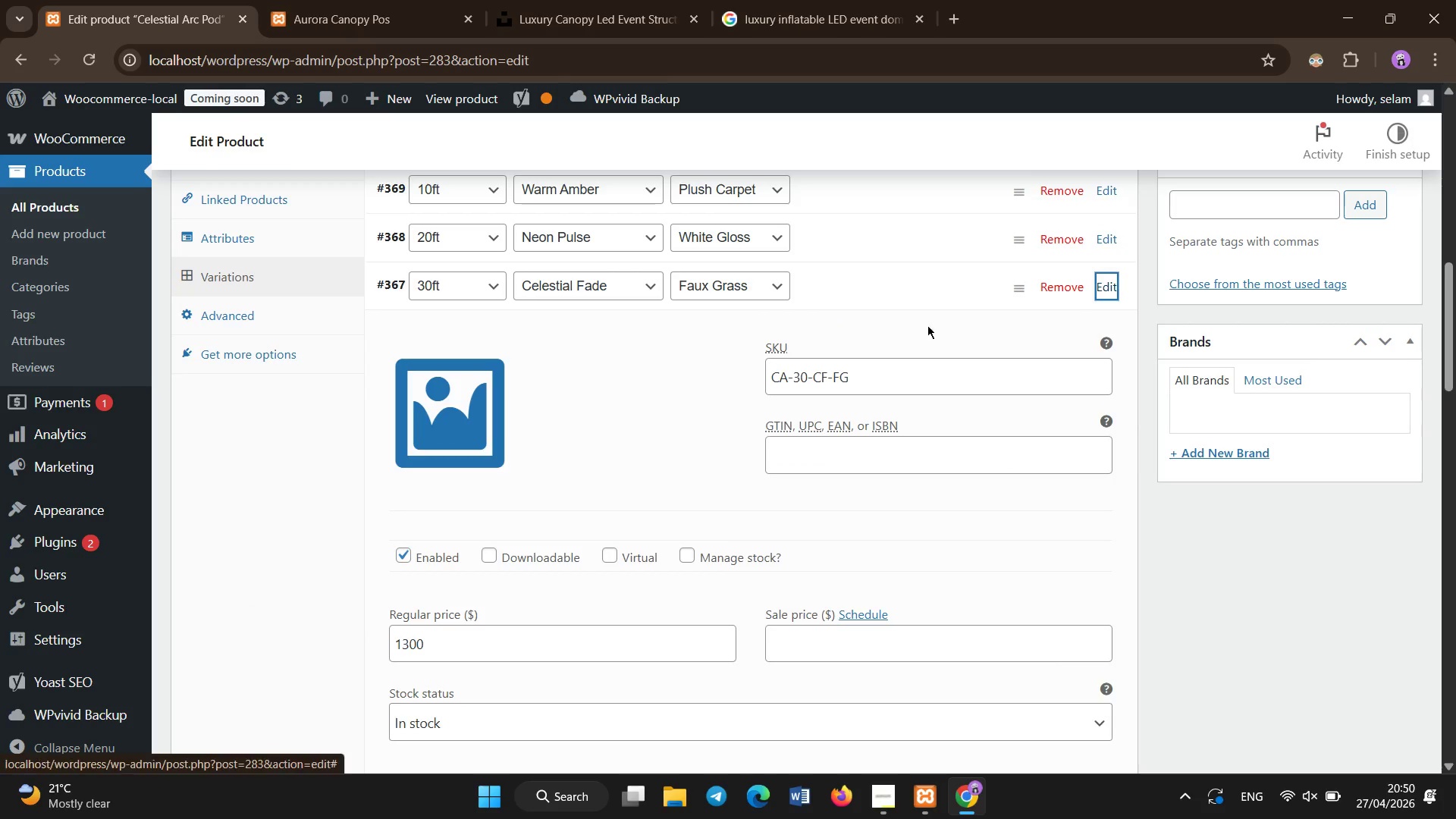 
left_click([1097, 290])
 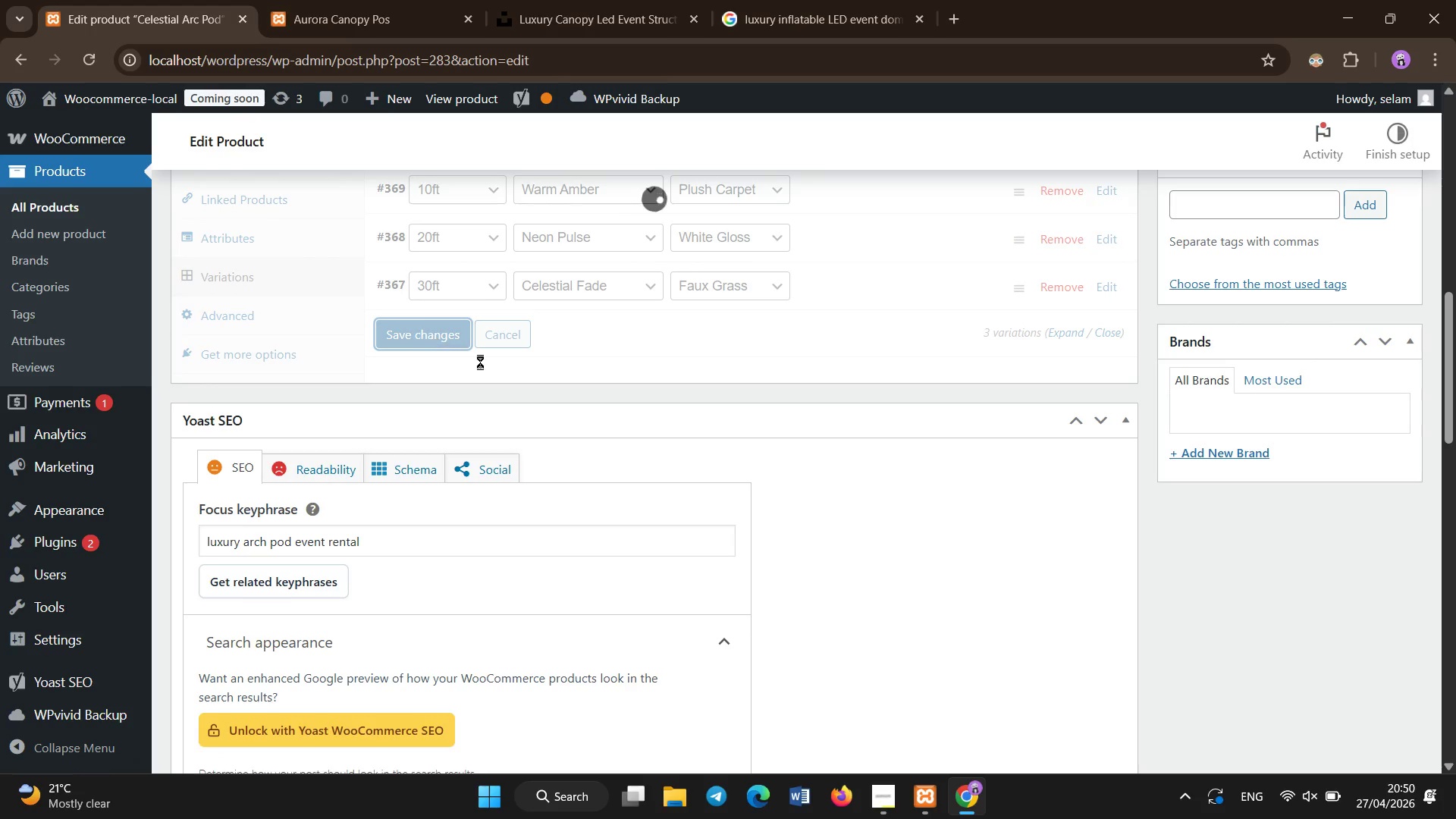 
left_click([431, 340])
 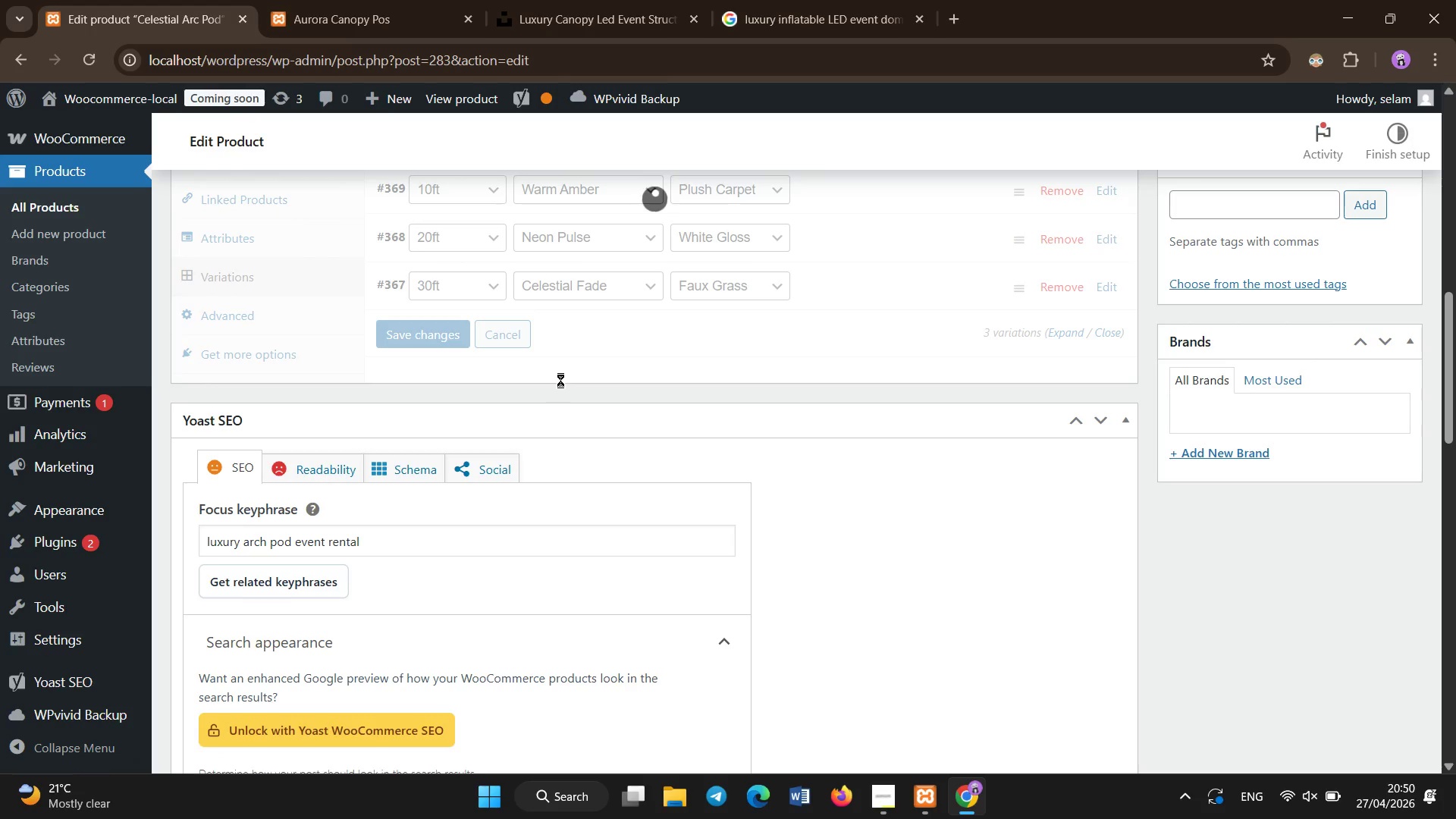 
left_click([560, 380])
 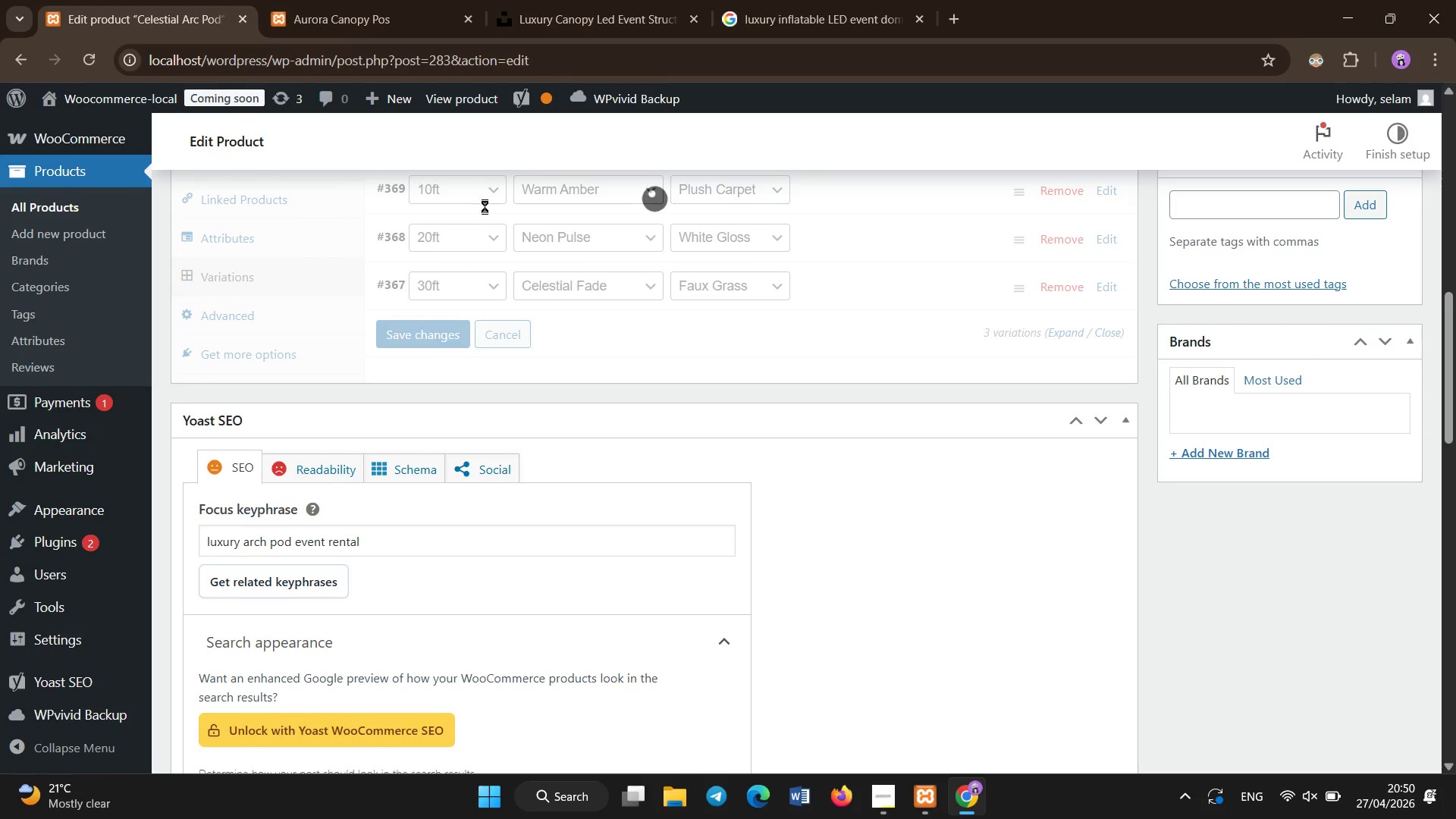 
left_click([421, 0])
 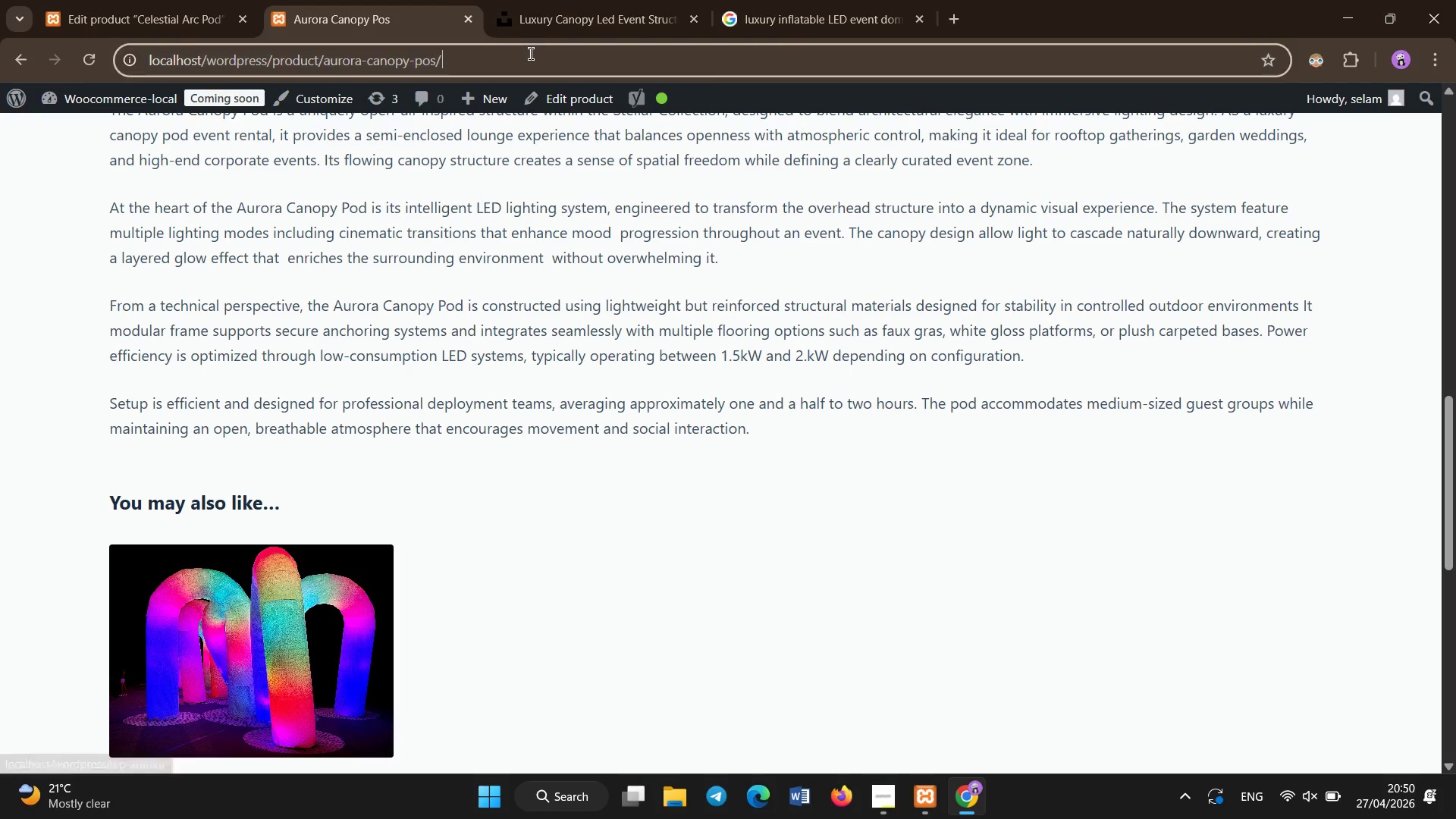 
left_click([531, 54])
 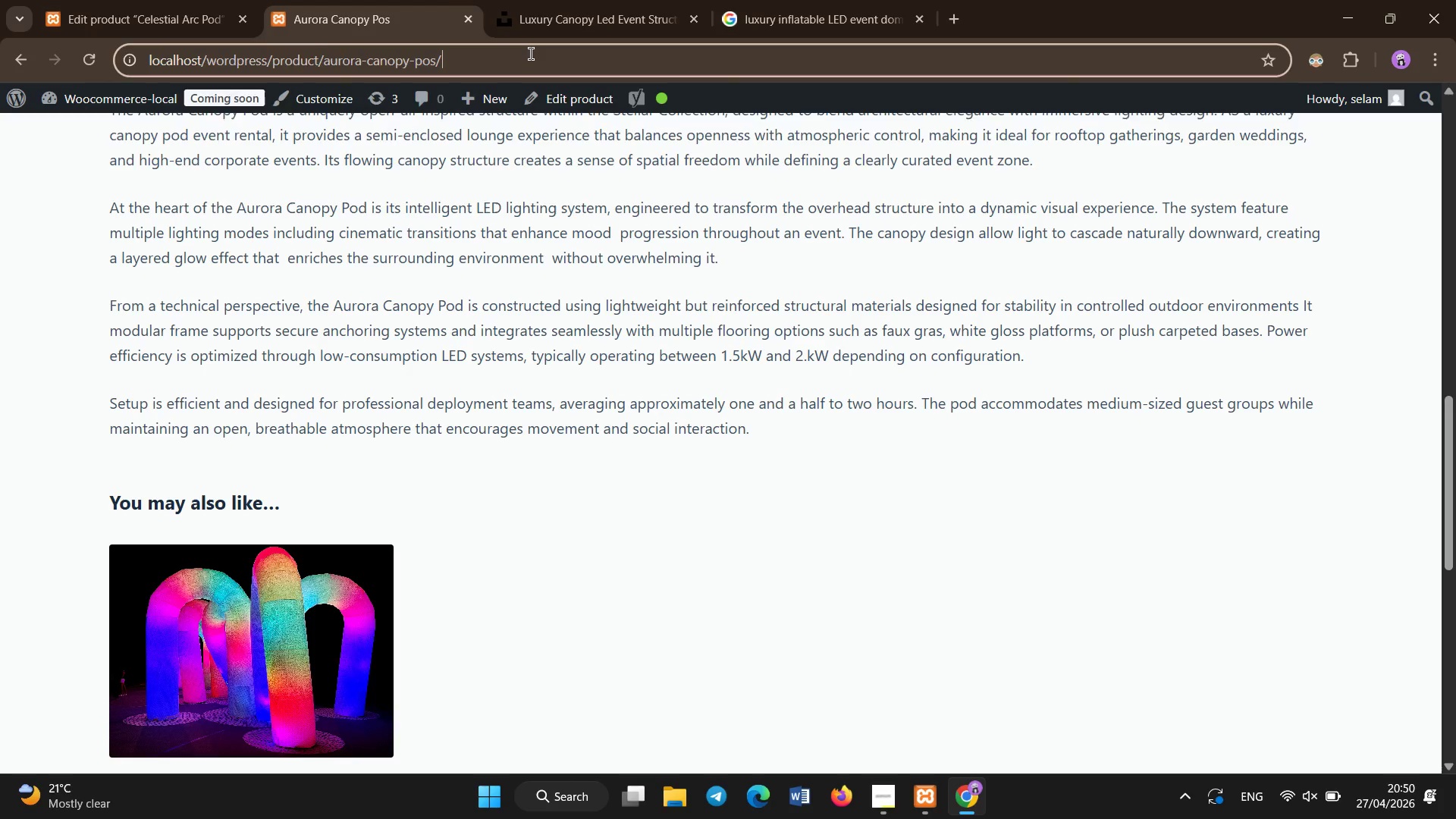 
key(ArrowRight)
 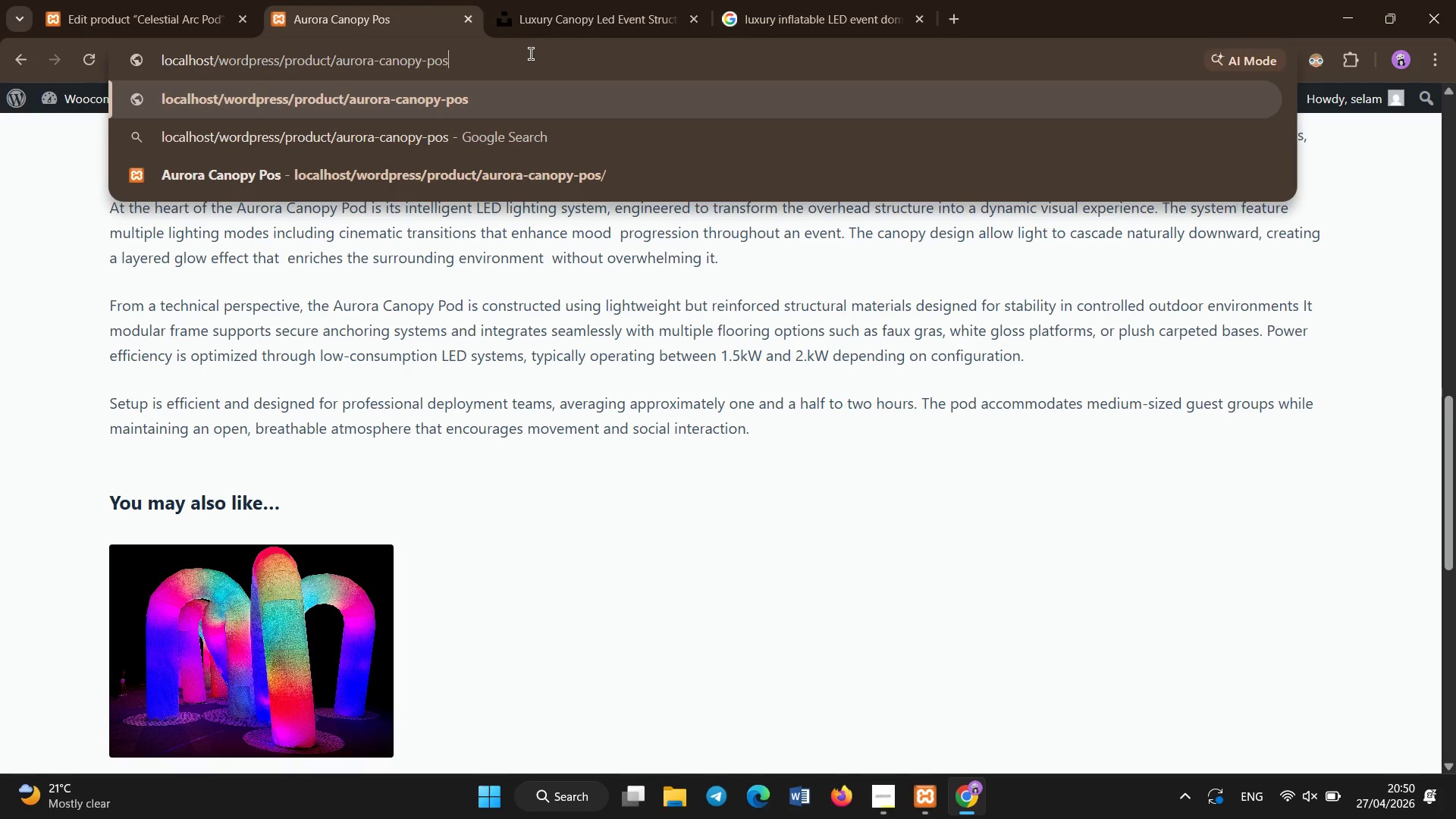 
key(Escape)
key(Backspace)
key(Backspace)
key(Backspace)
key(Backspace)
key(Backspace)
key(Backspace)
key(Backspace)
type(wp-)
 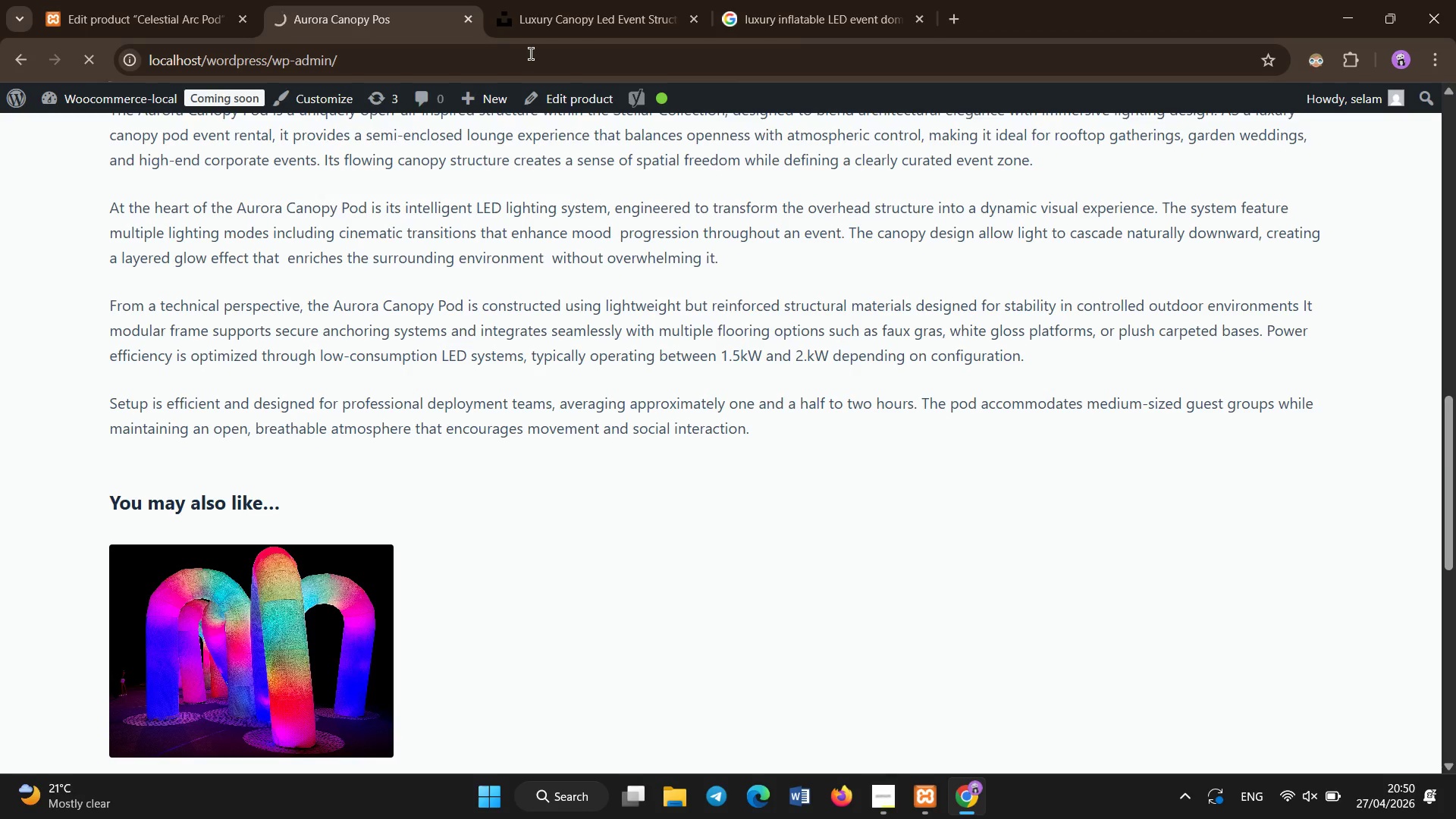 
key(Enter)
 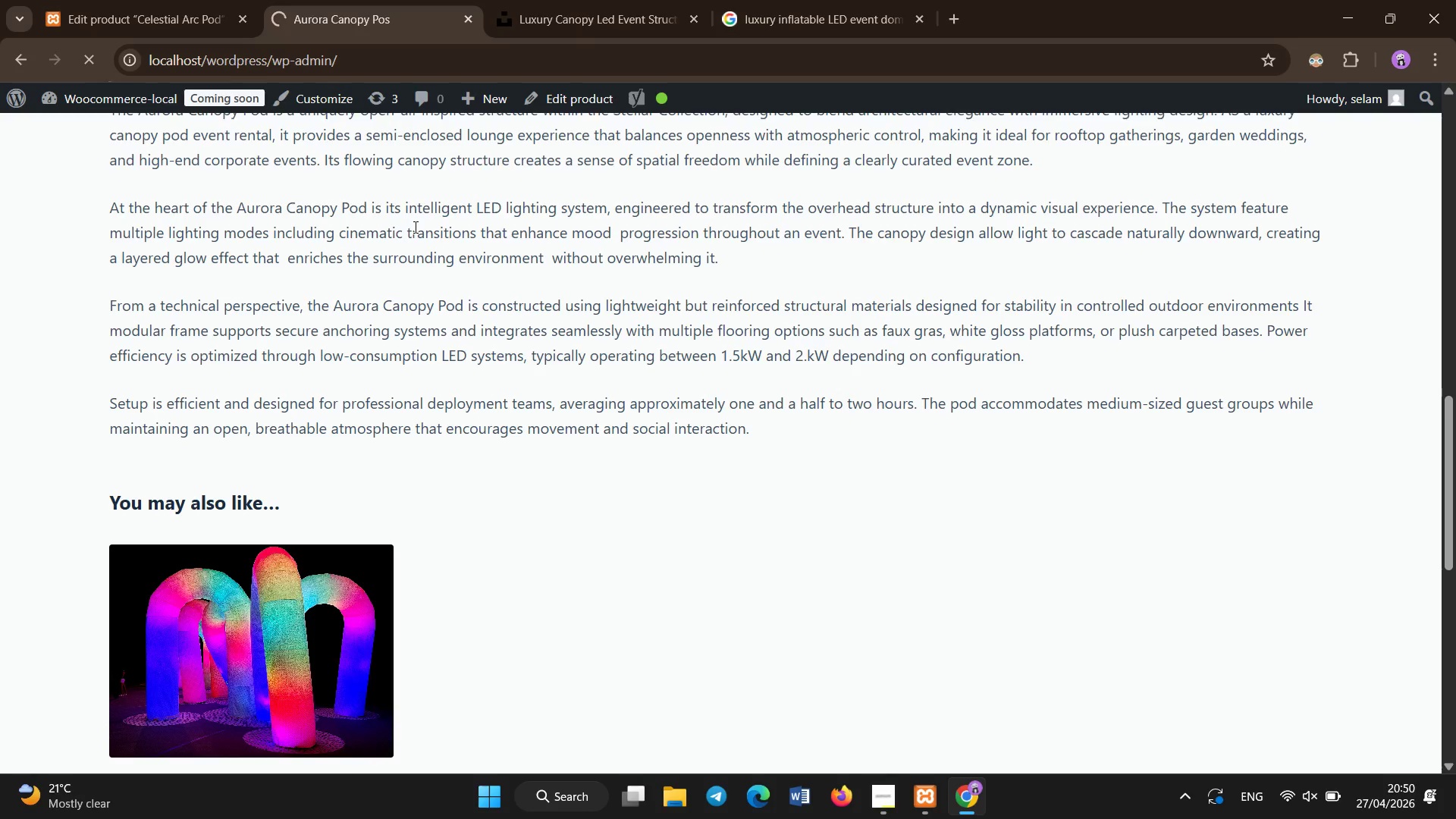 
scroll: coordinate [417, 233], scroll_direction: down, amount: 2.0
 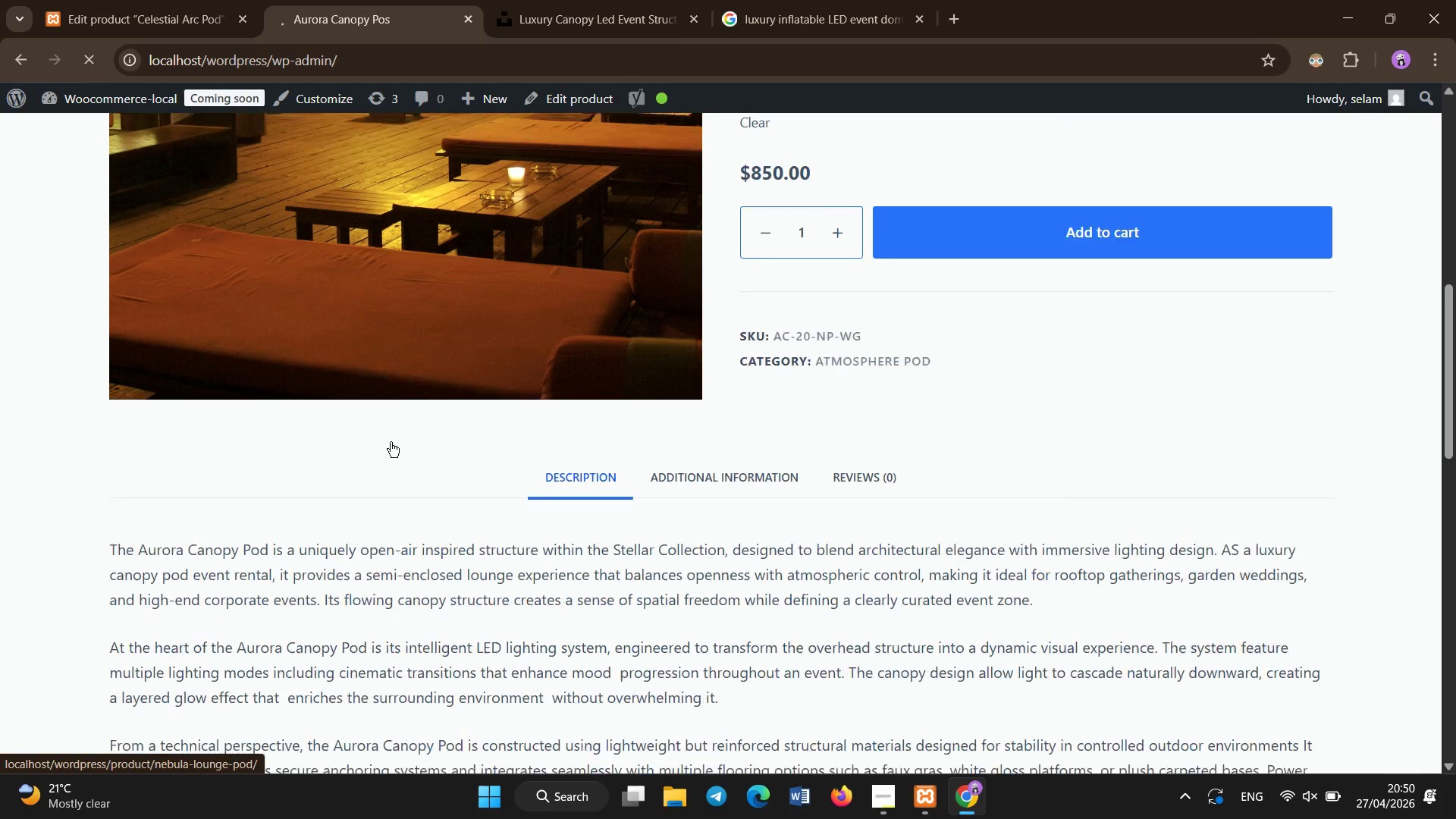 
scroll: coordinate [159, 439], scroll_direction: up, amount: 12.0
 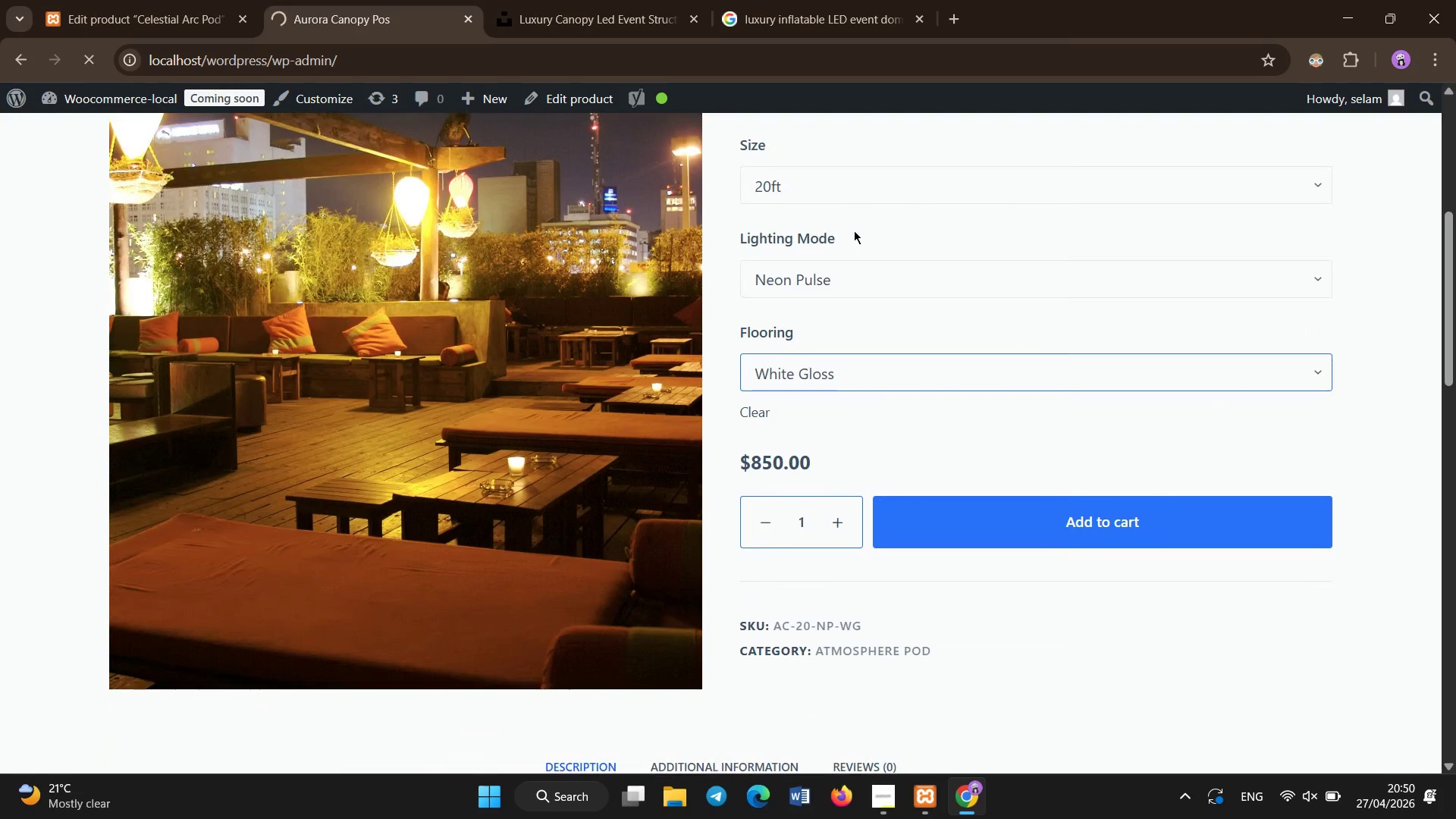 
scroll: coordinate [857, 233], scroll_direction: down, amount: 5.0
 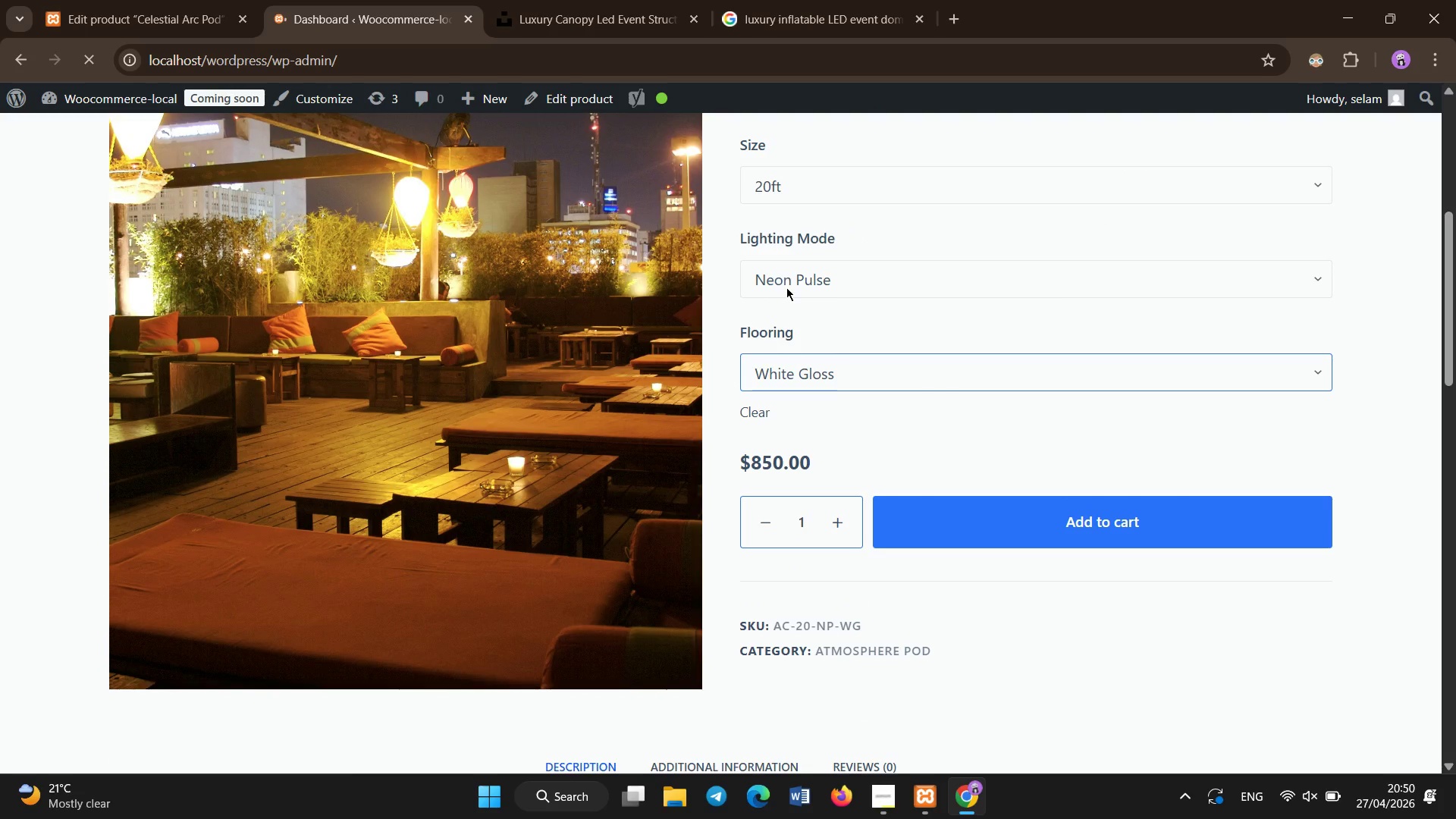 
scroll: coordinate [662, 279], scroll_direction: up, amount: 3.0
 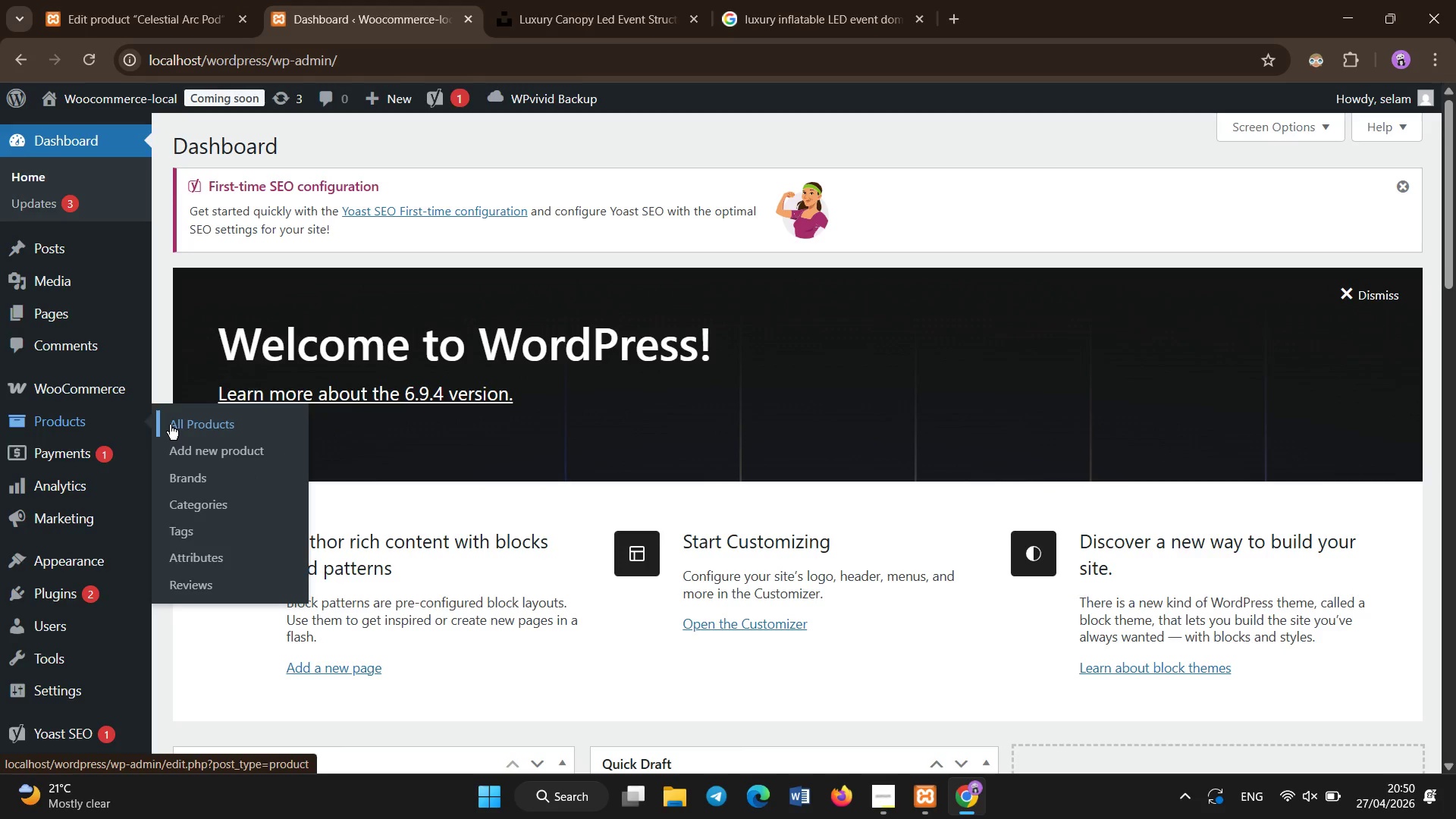 
left_click([170, 425])
 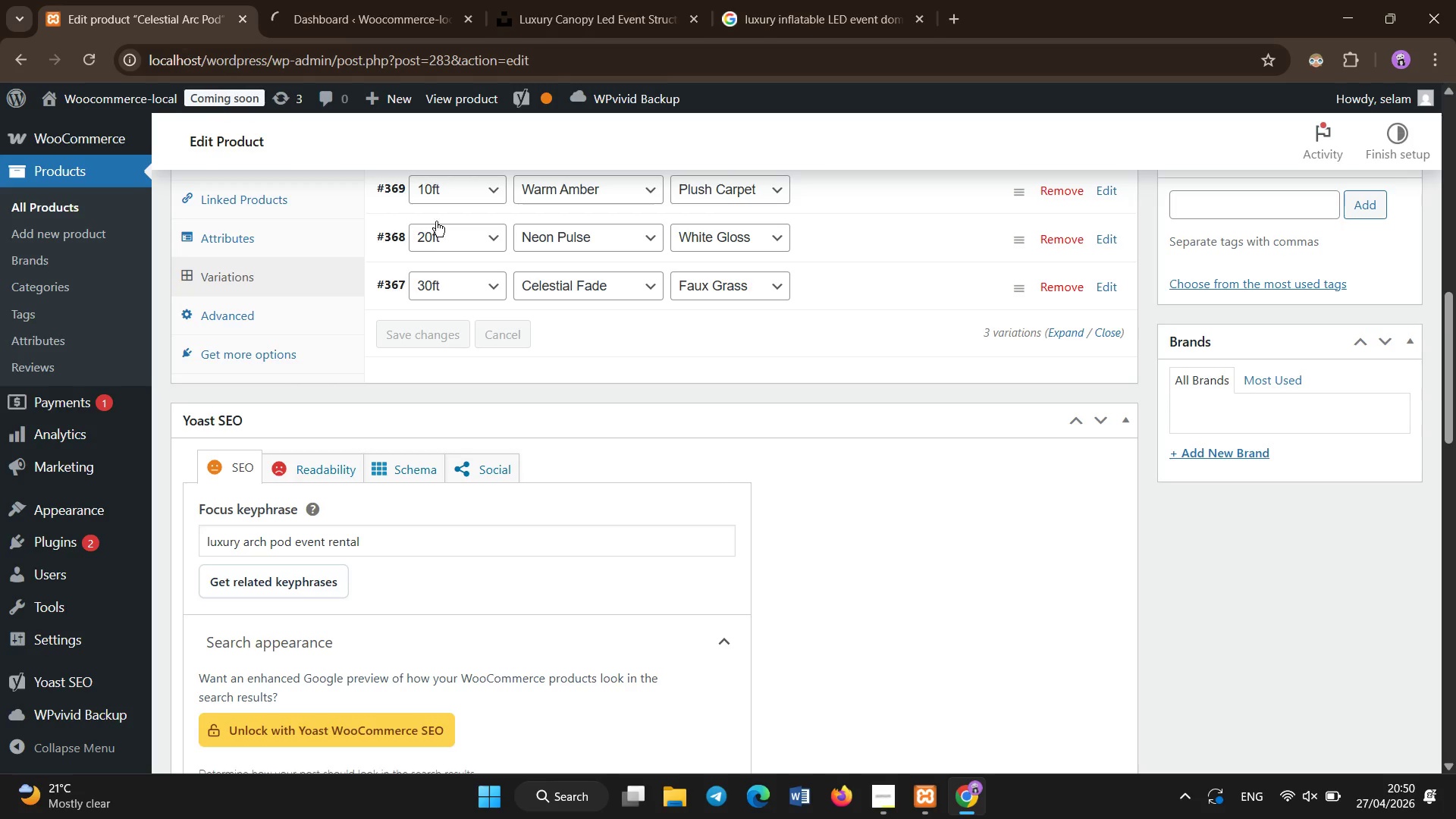 
left_click([133, 0])
 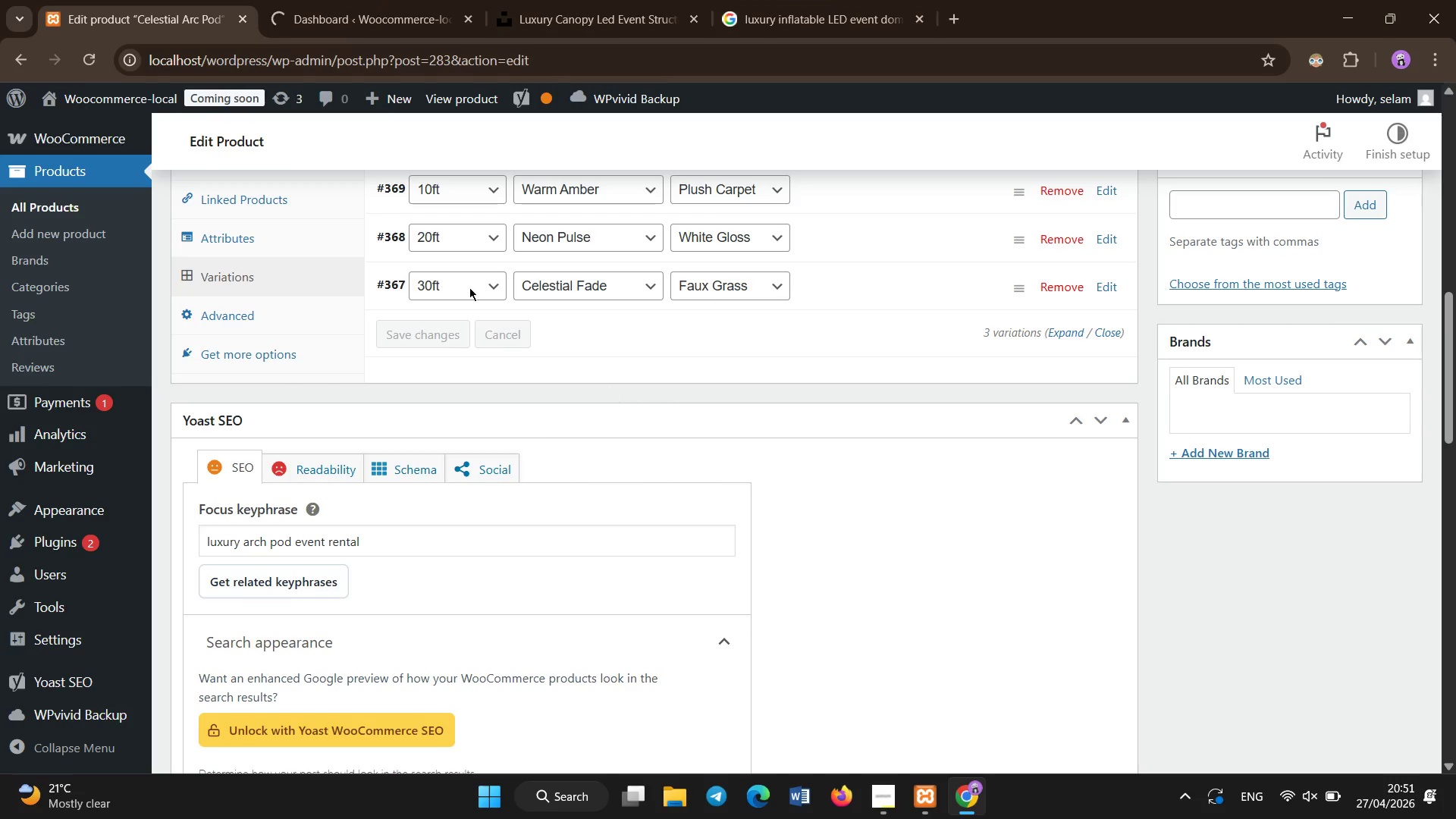 
wait(5.06)
 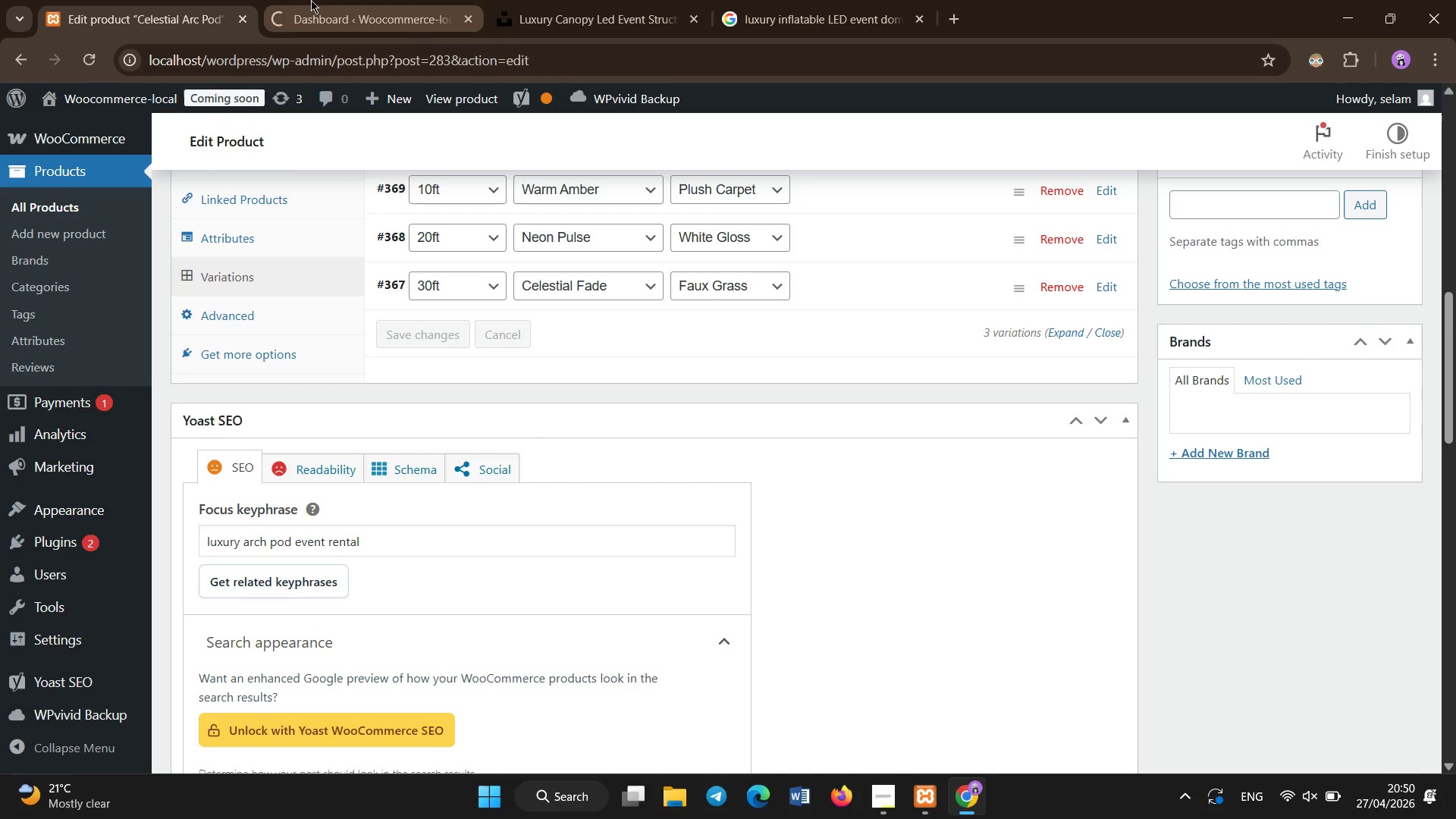 
left_click([322, 0])
 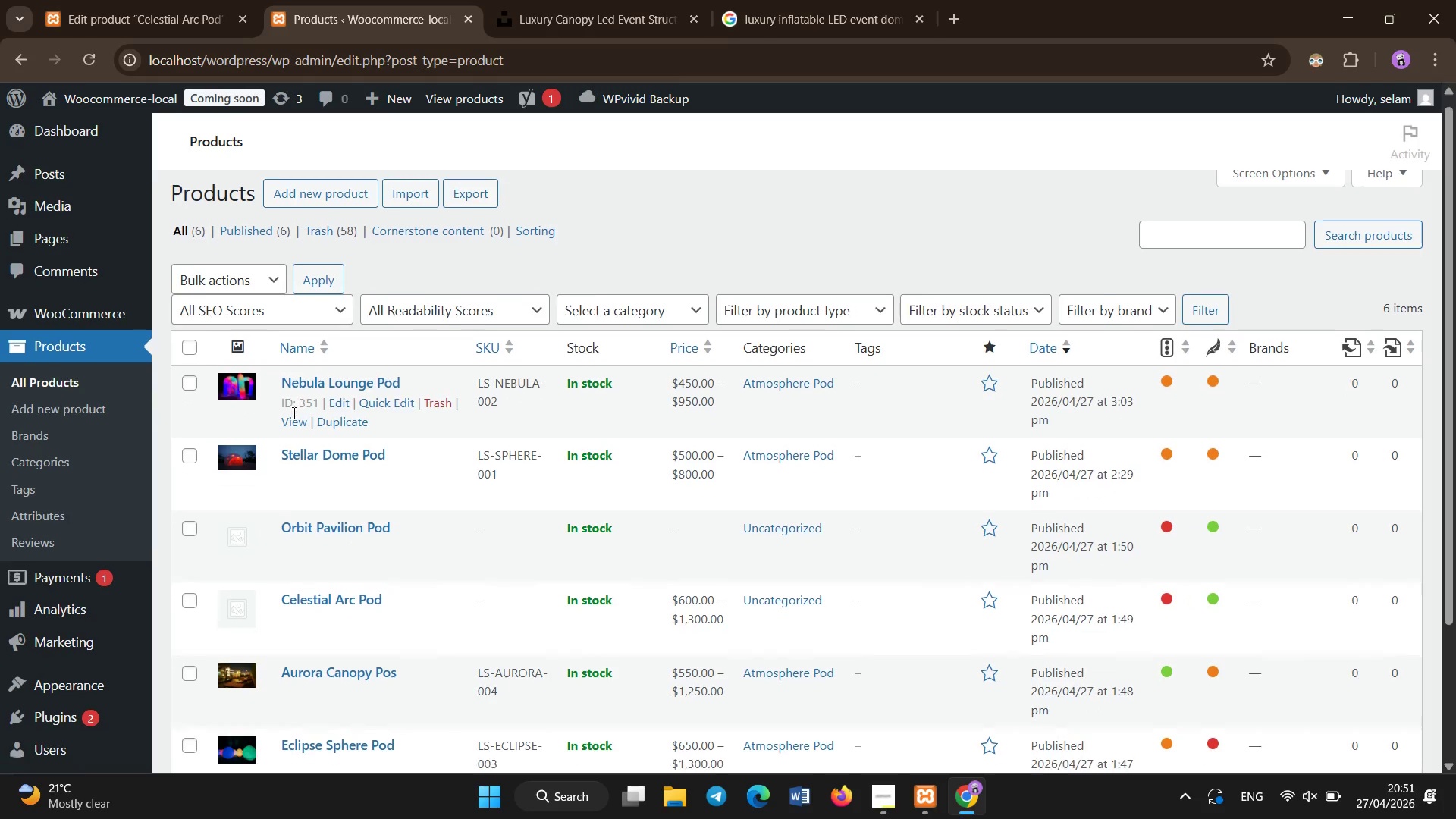 
scroll: coordinate [294, 413], scroll_direction: none, amount: 0.0
 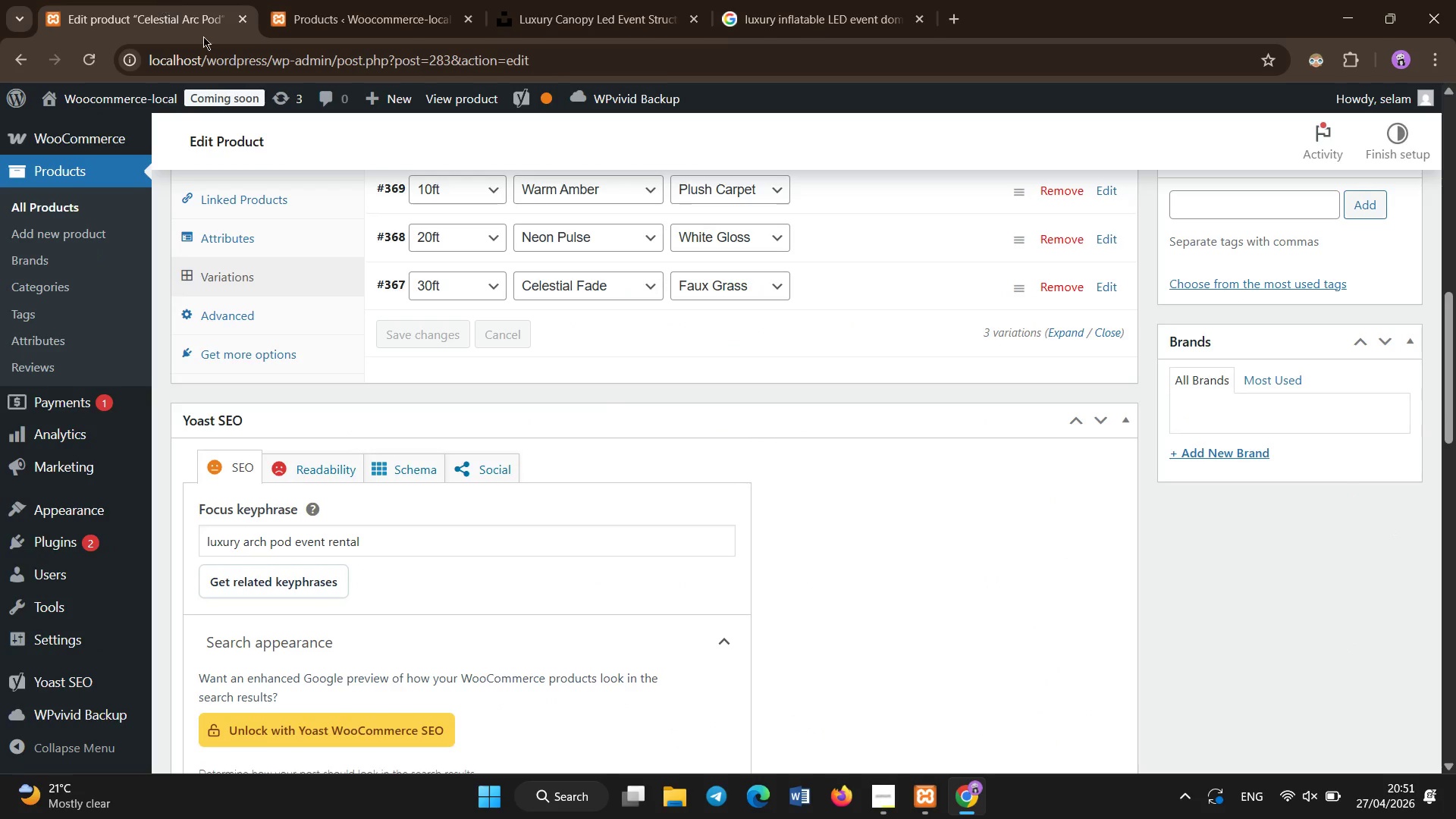 
left_click([158, 0])
 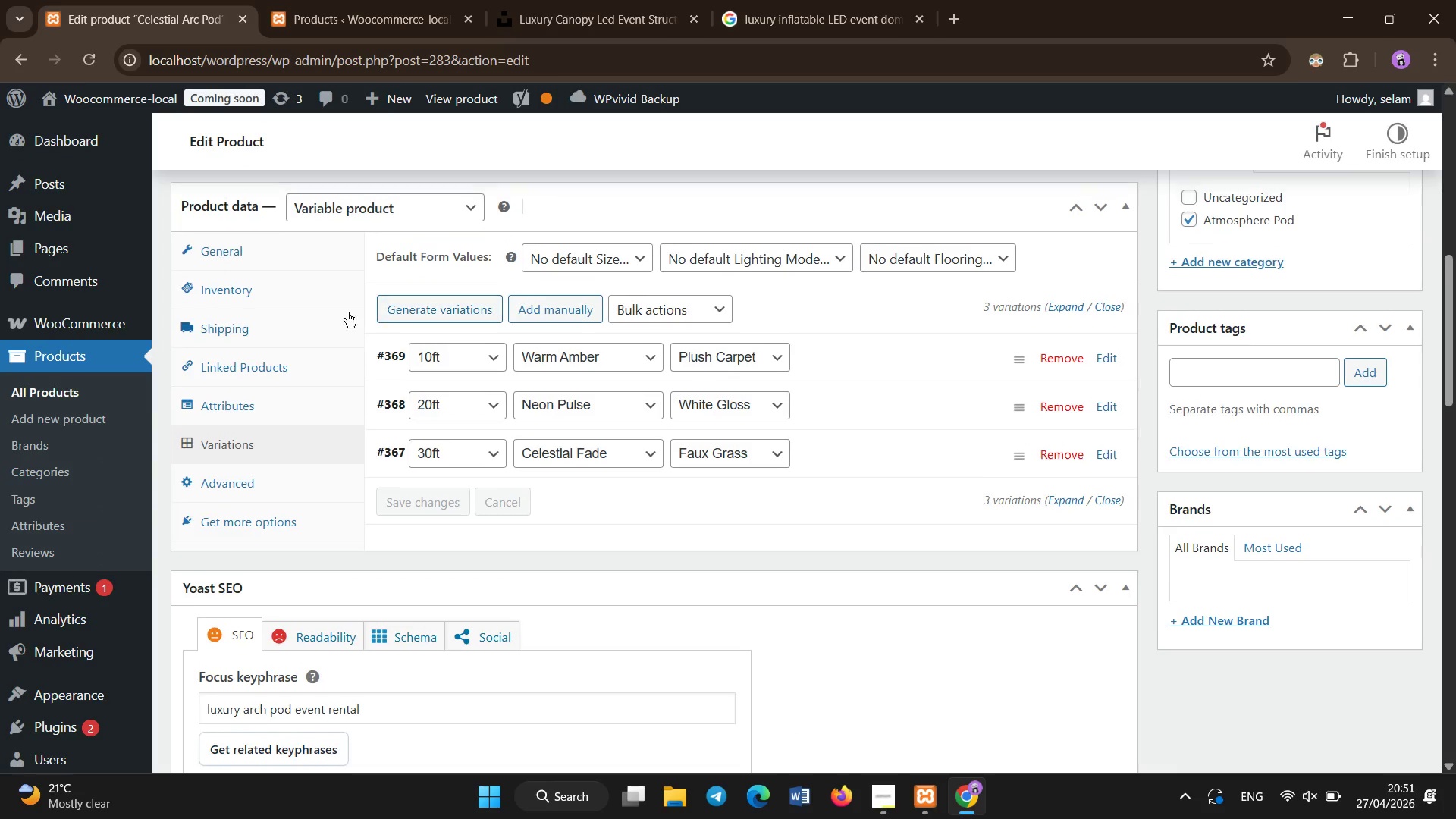 
scroll: coordinate [377, 303], scroll_direction: up, amount: 2.0
 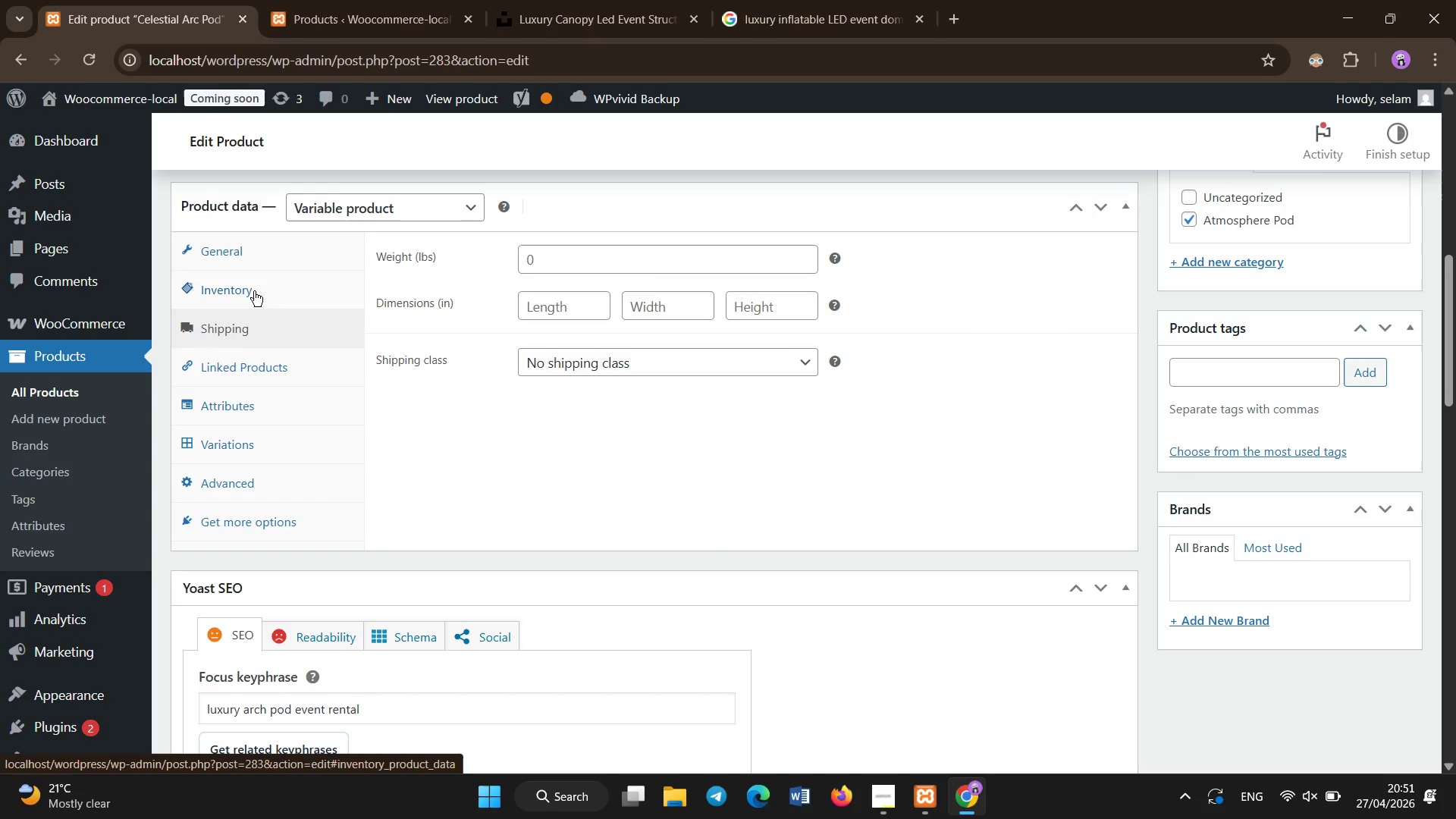 
left_click([252, 328])
 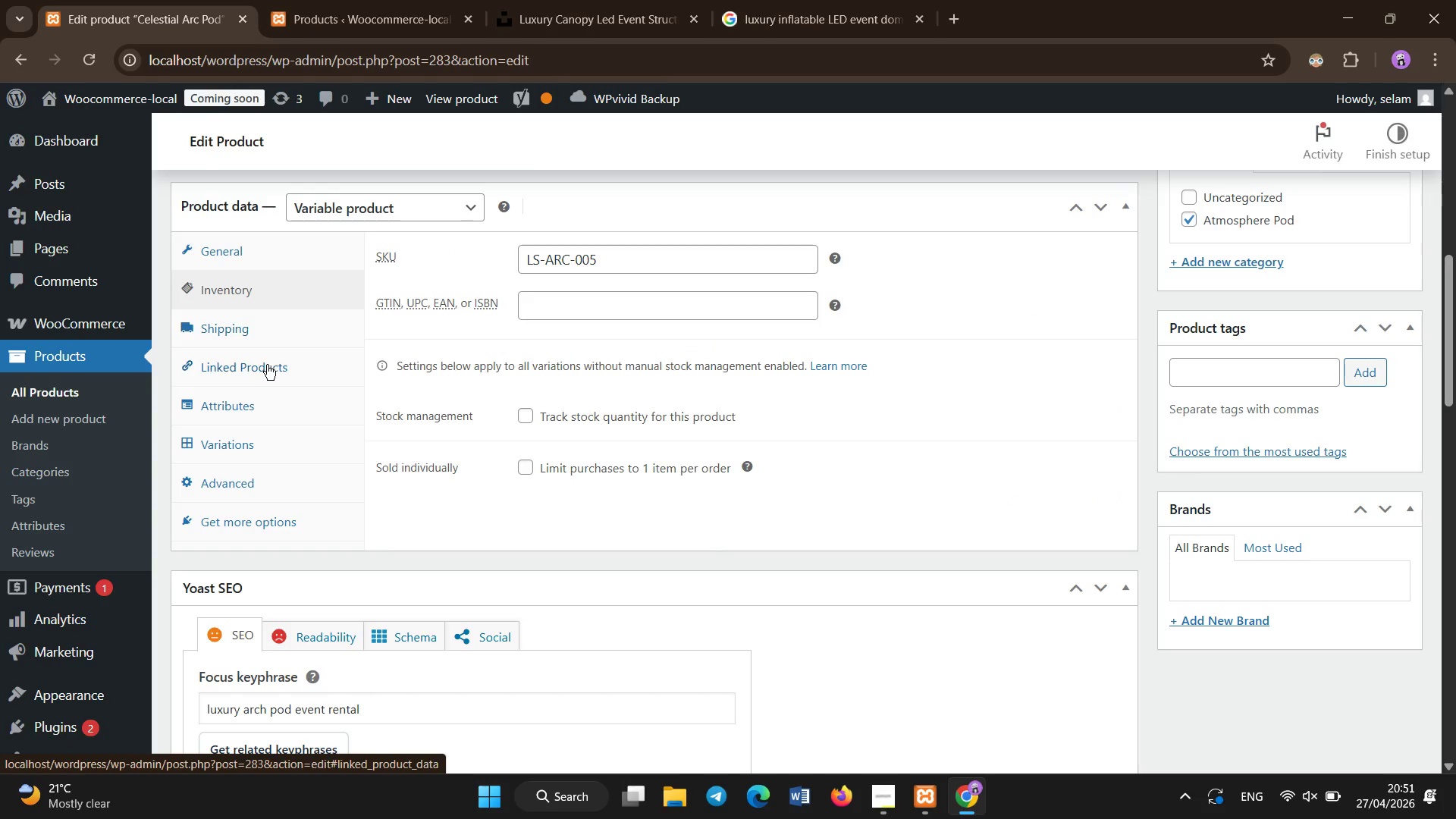 
left_click([254, 290])
 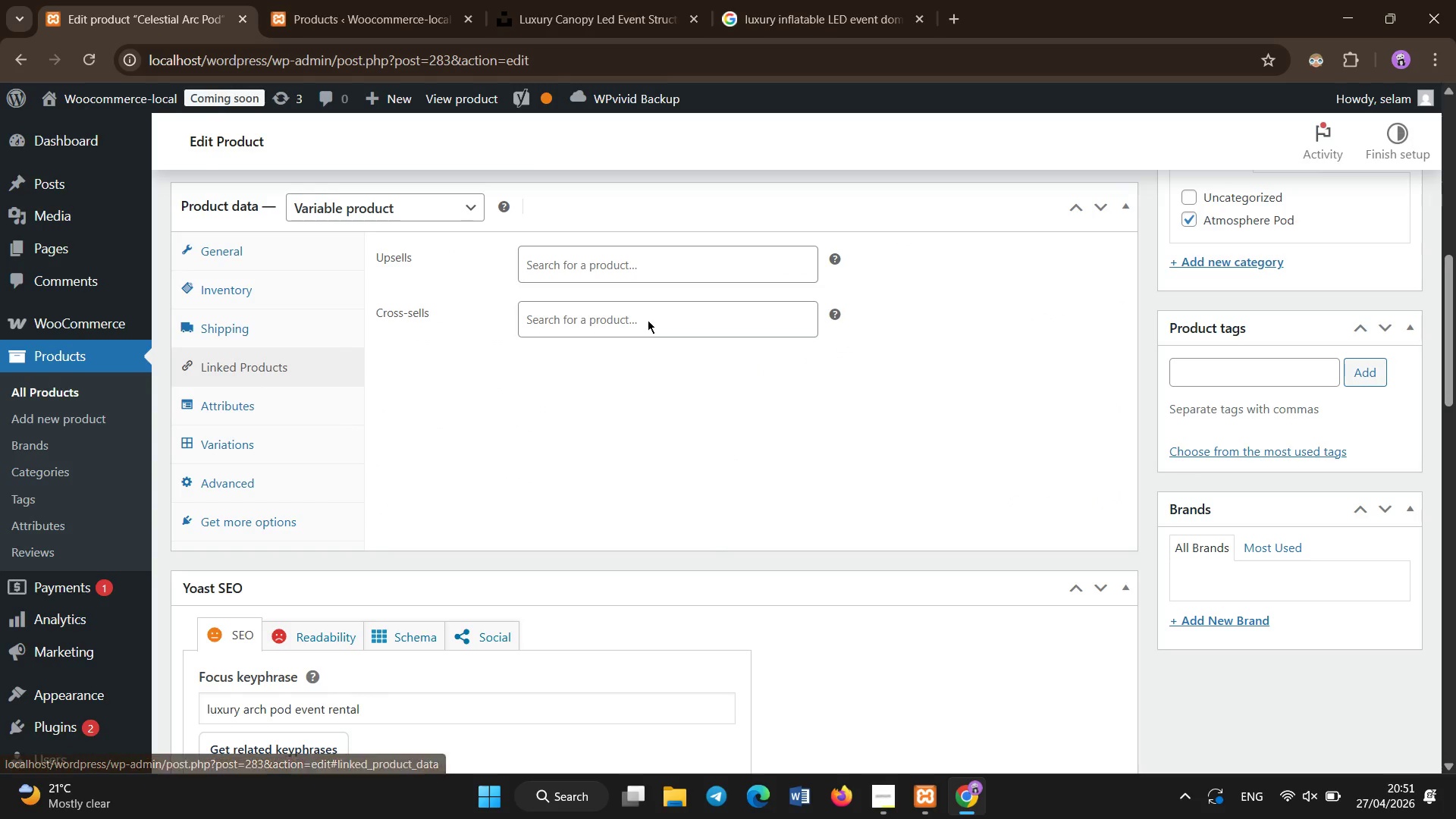 
left_click([267, 365])
 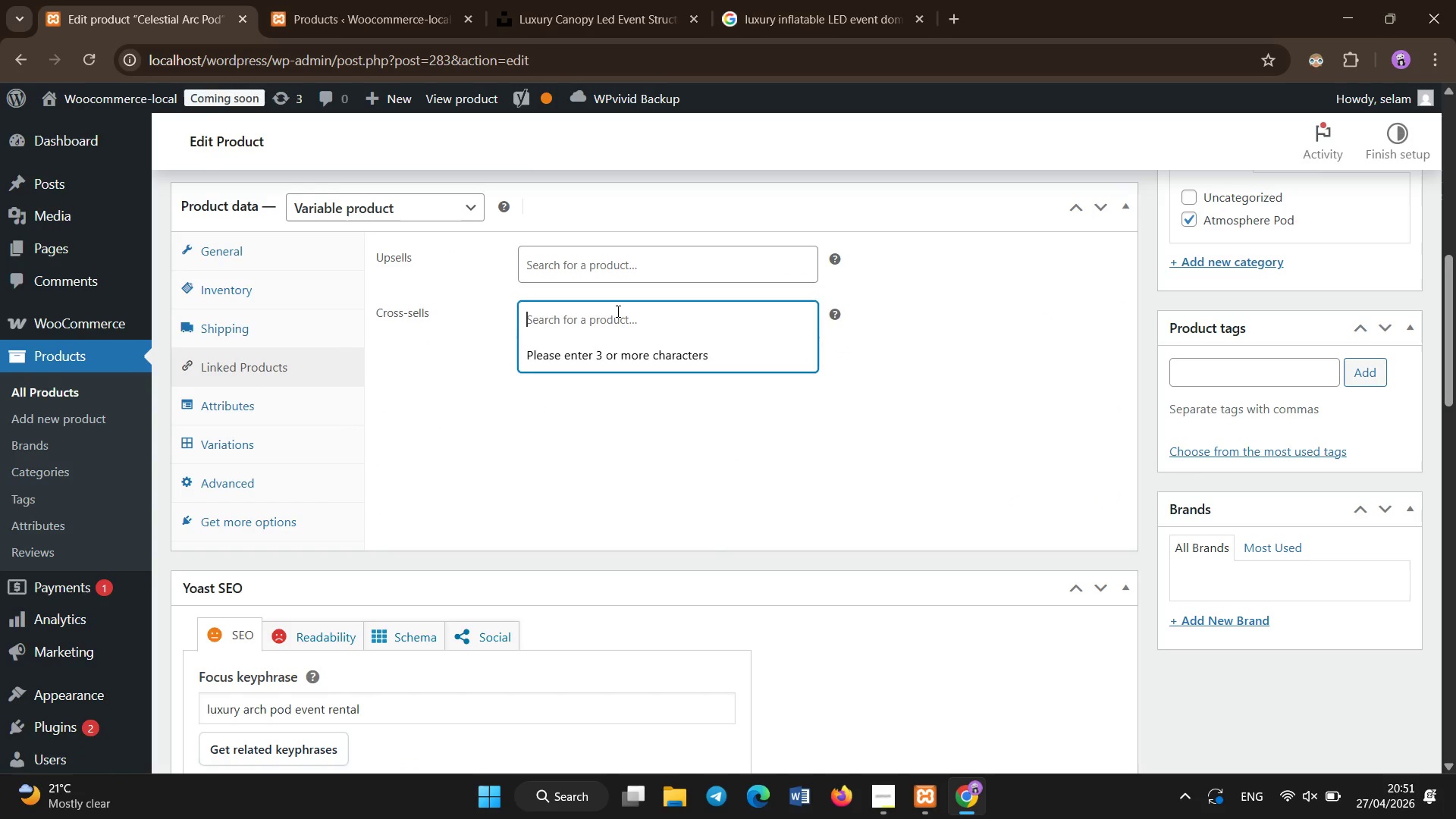 
left_click([618, 312])
 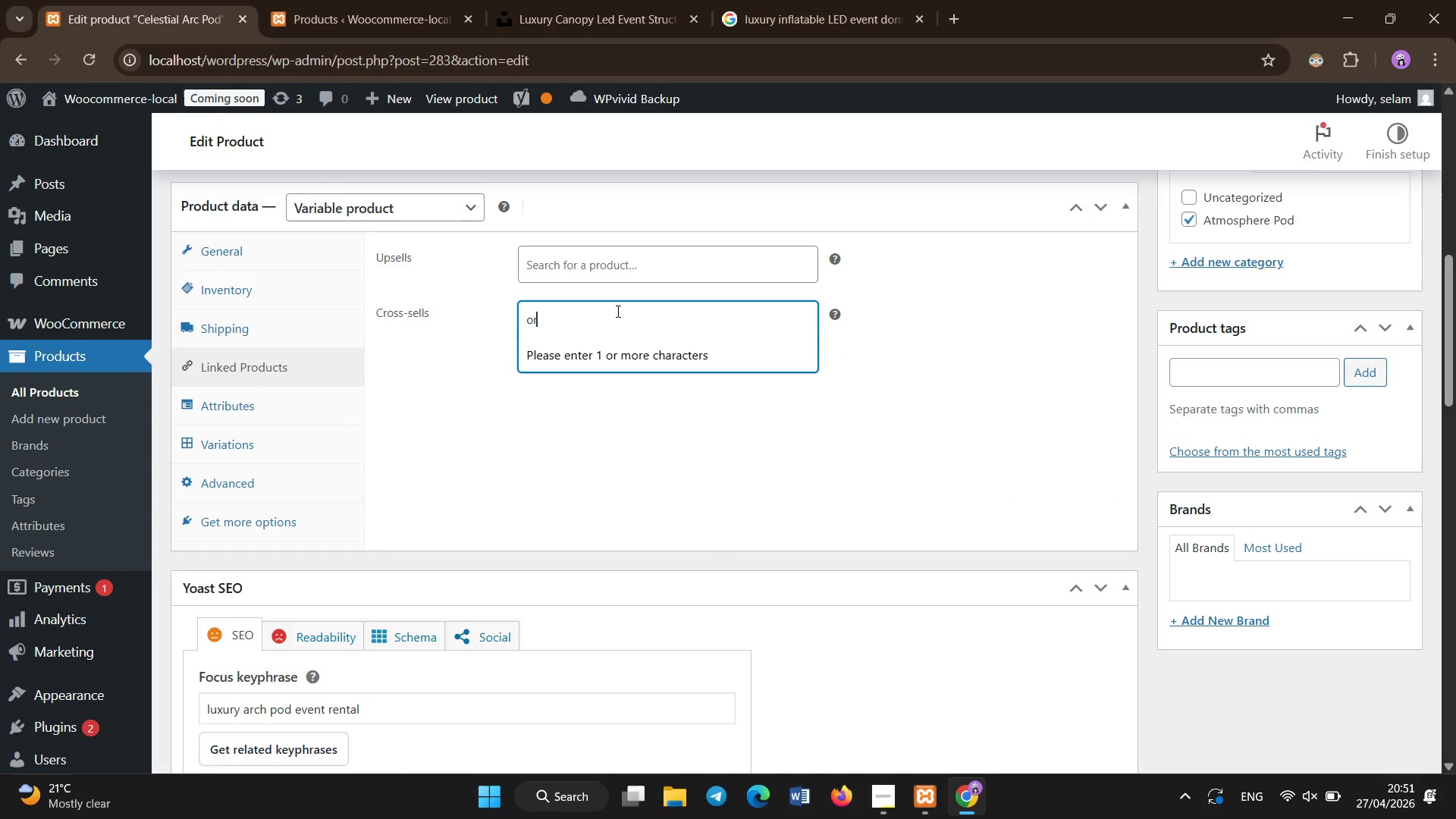 
type(orb)
 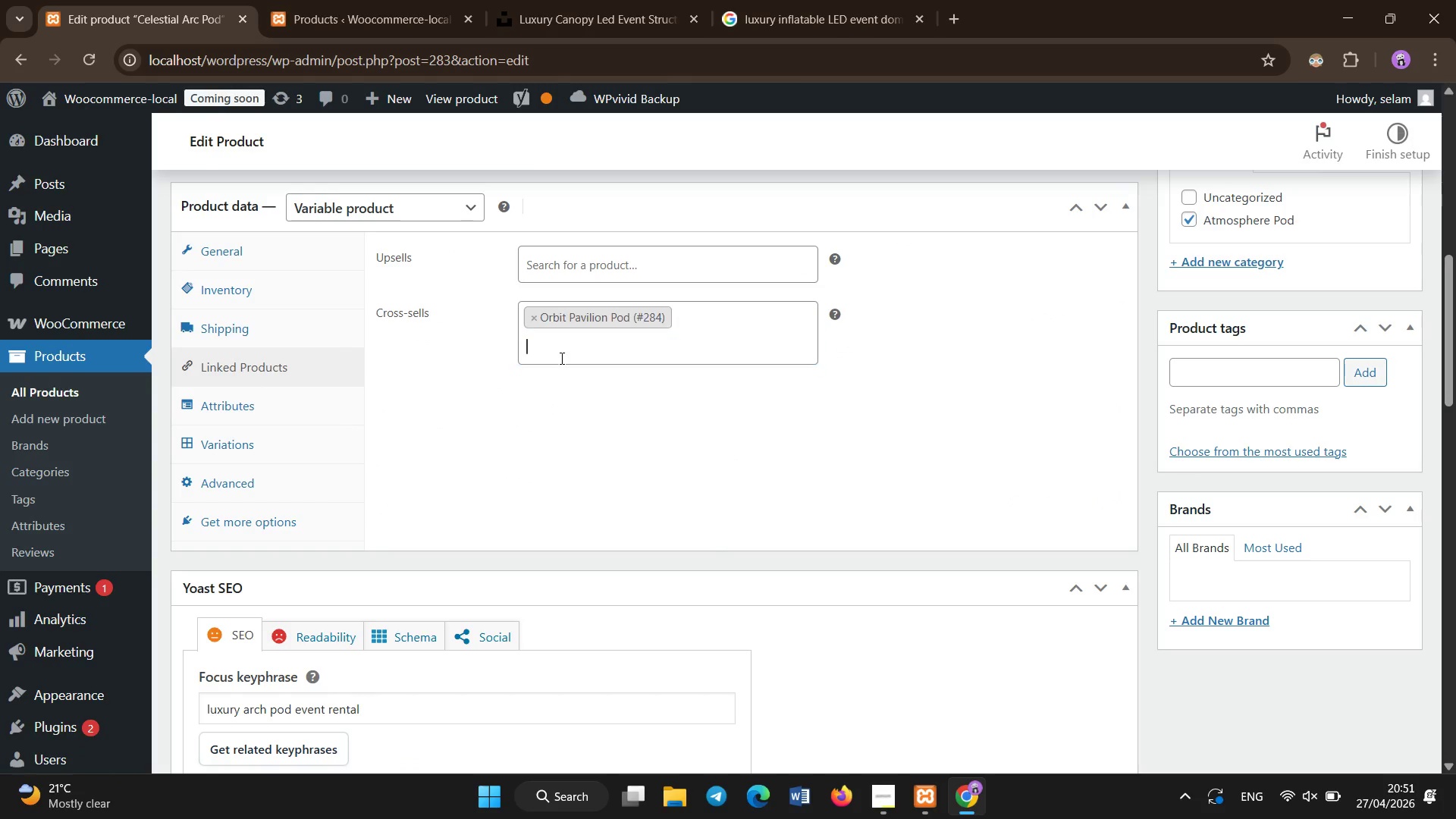 
left_click([562, 359])
 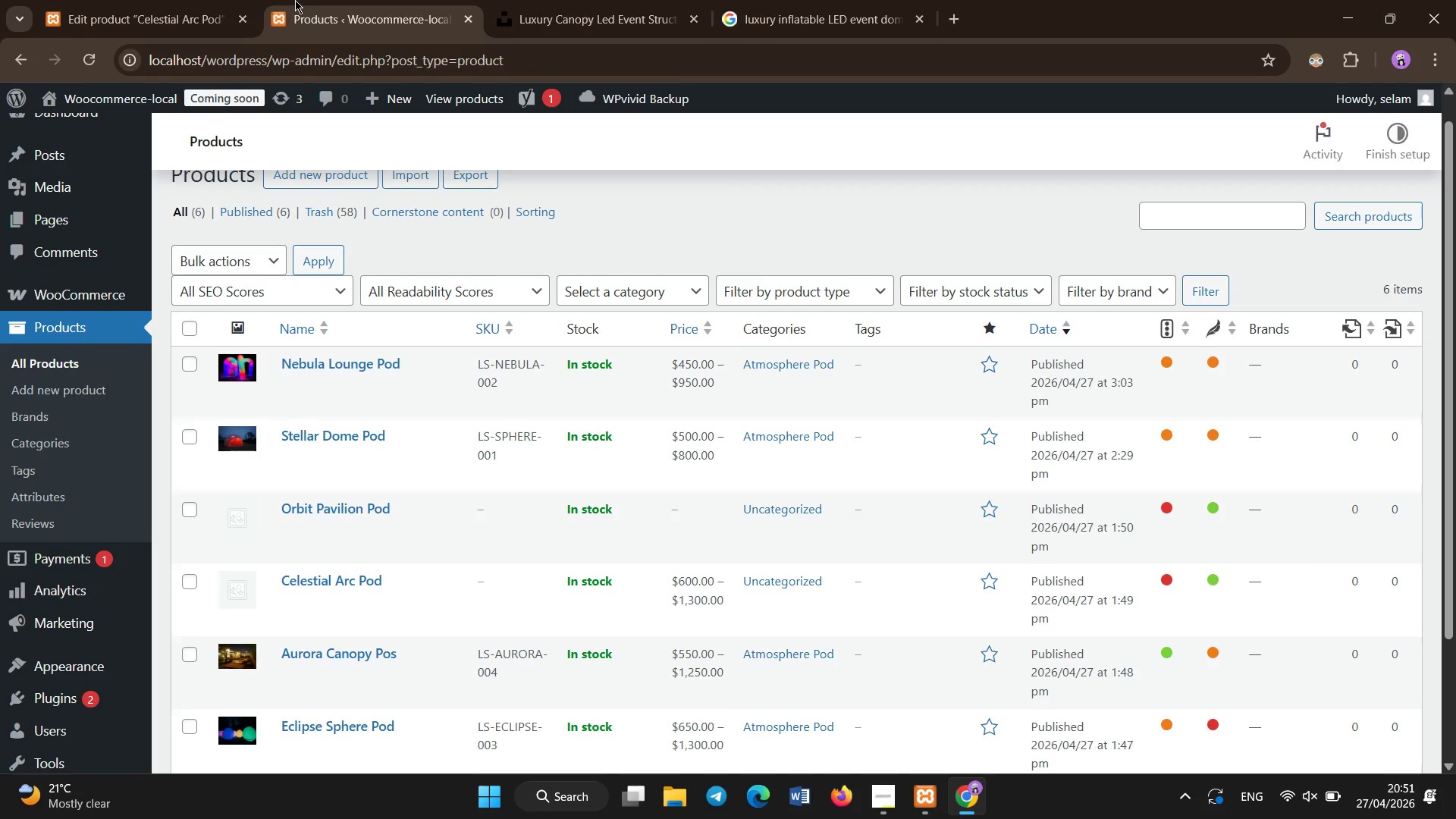 
left_click([296, 0])
 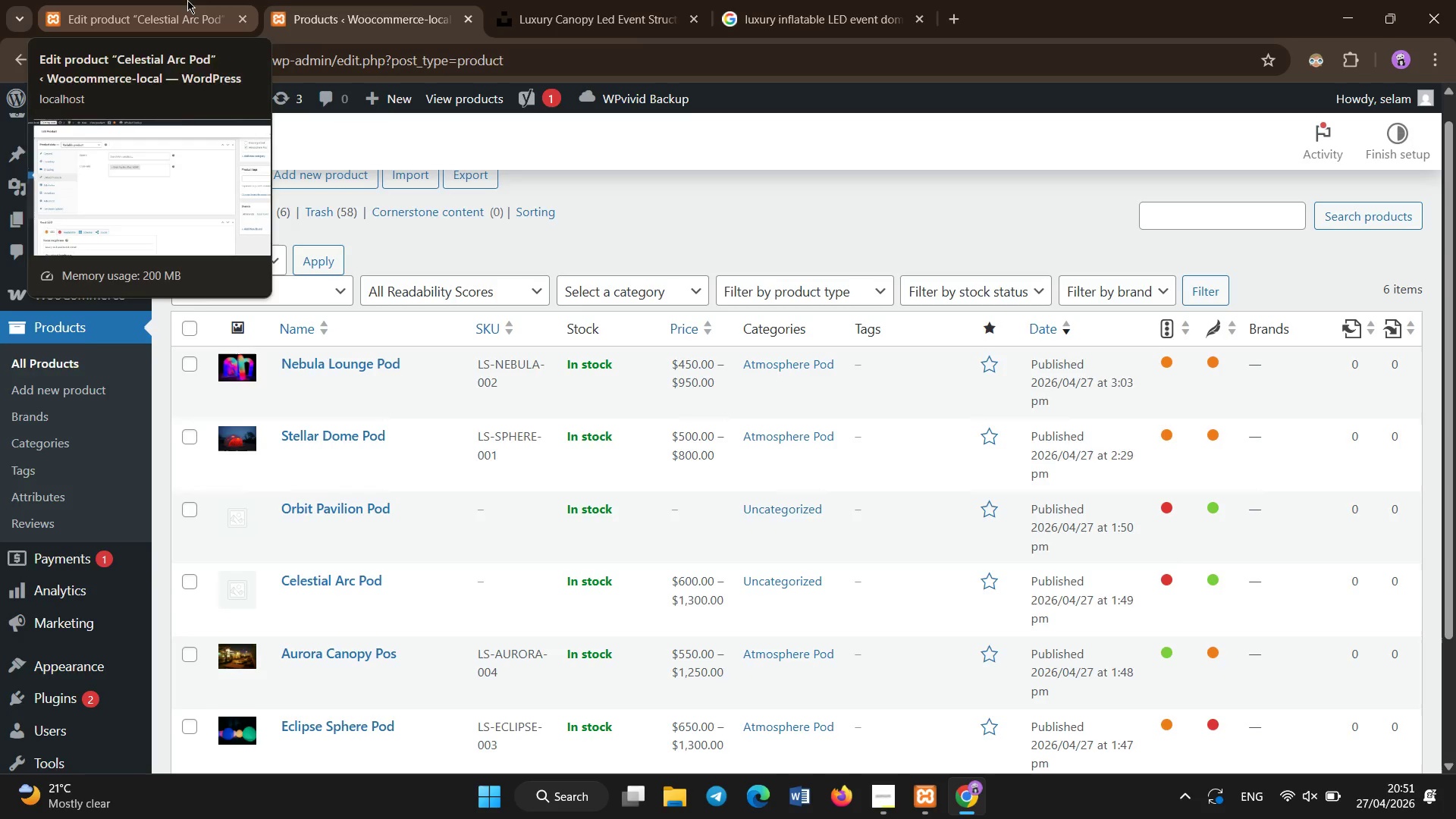 
left_click([187, 0])
 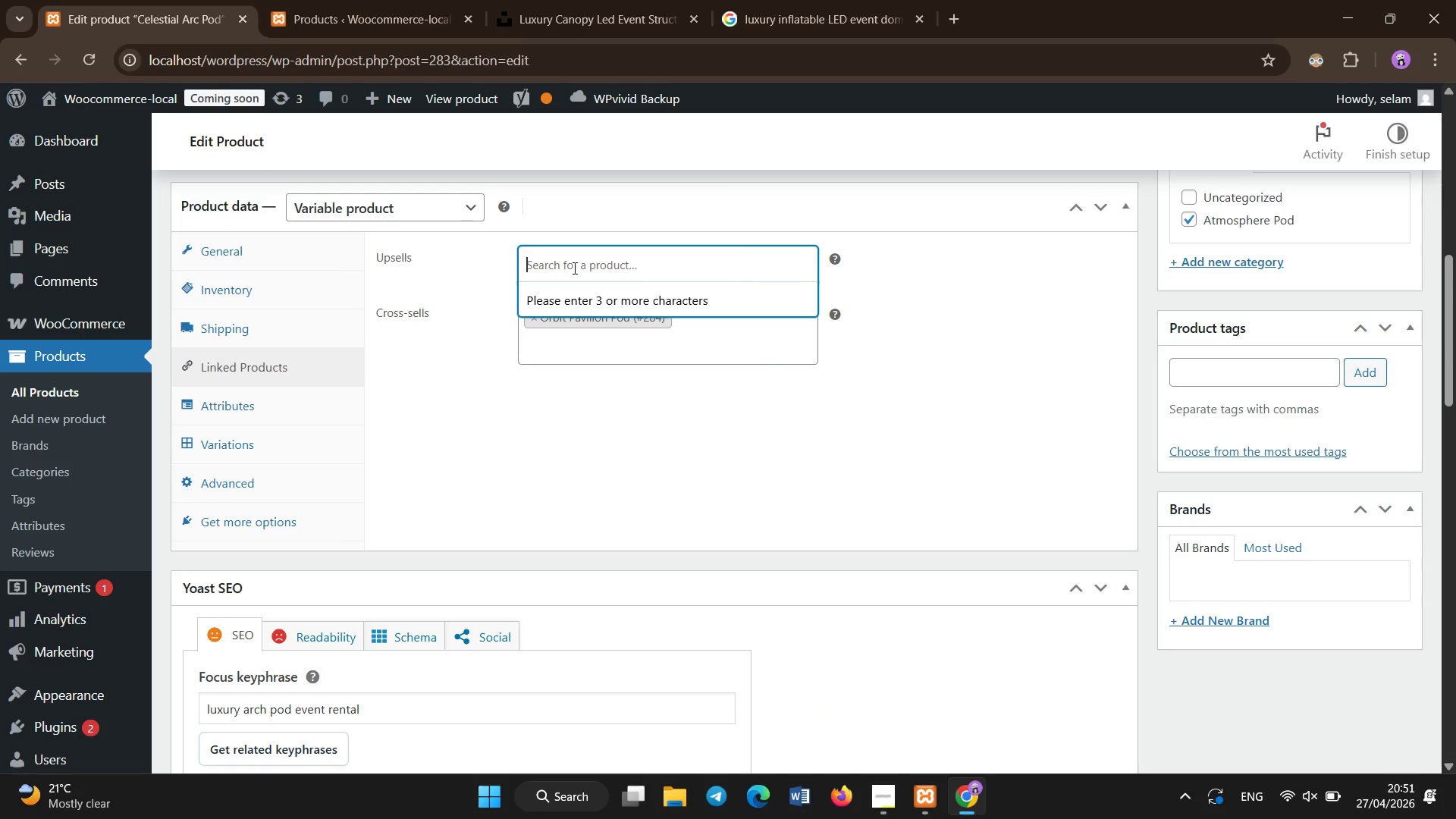 
left_click([575, 269])
 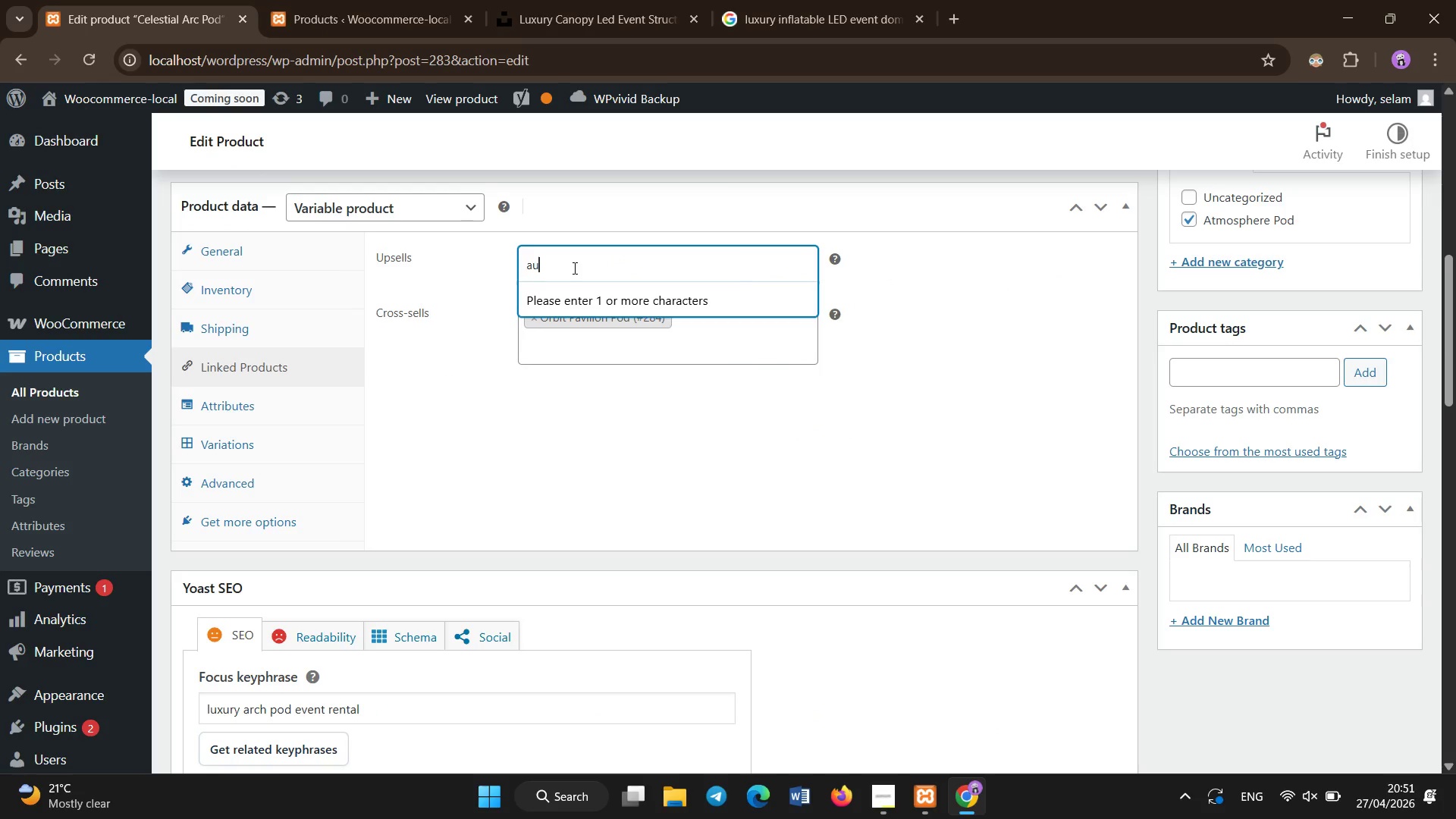 
type(au)
 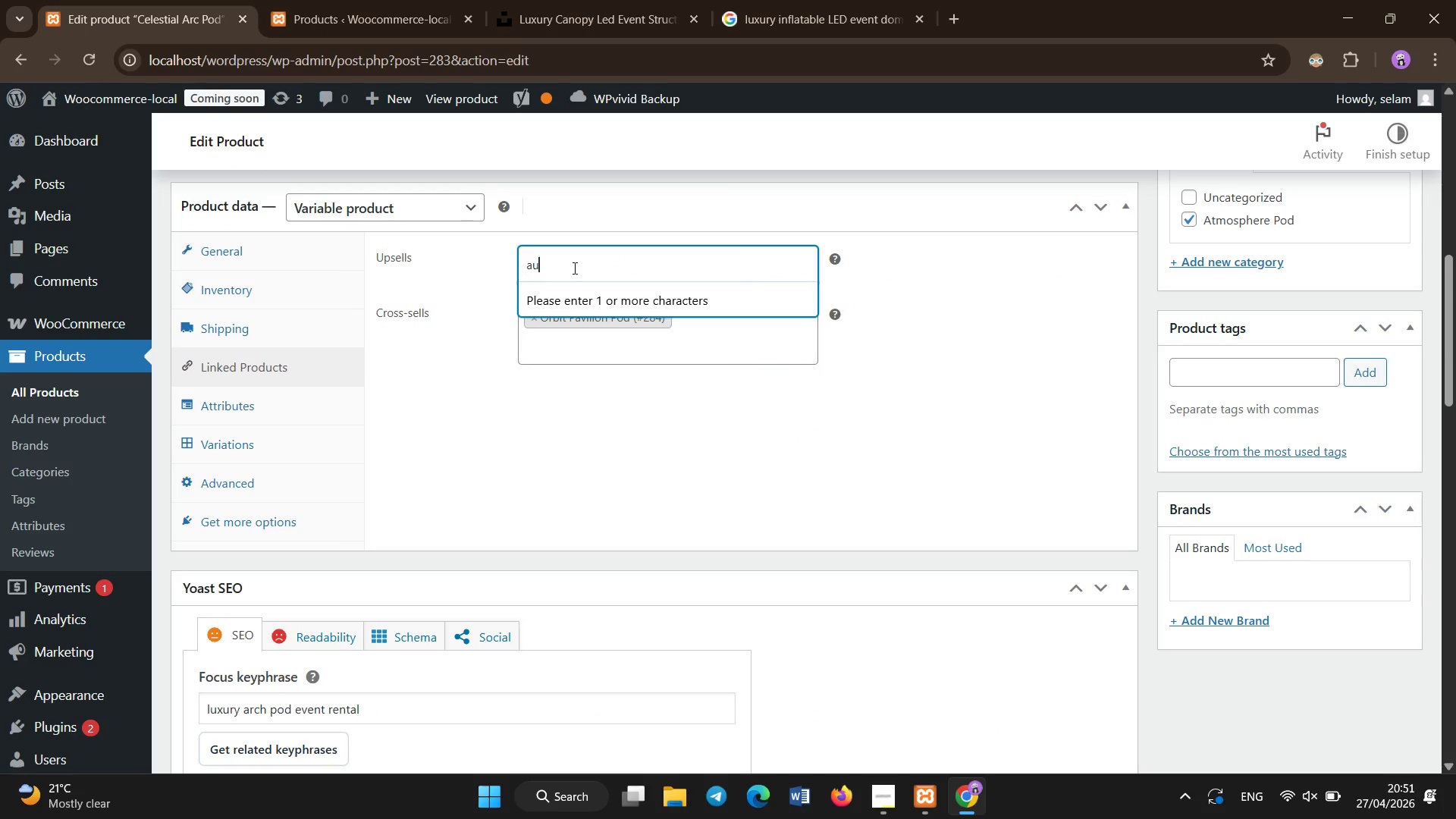 
wait(5.06)
 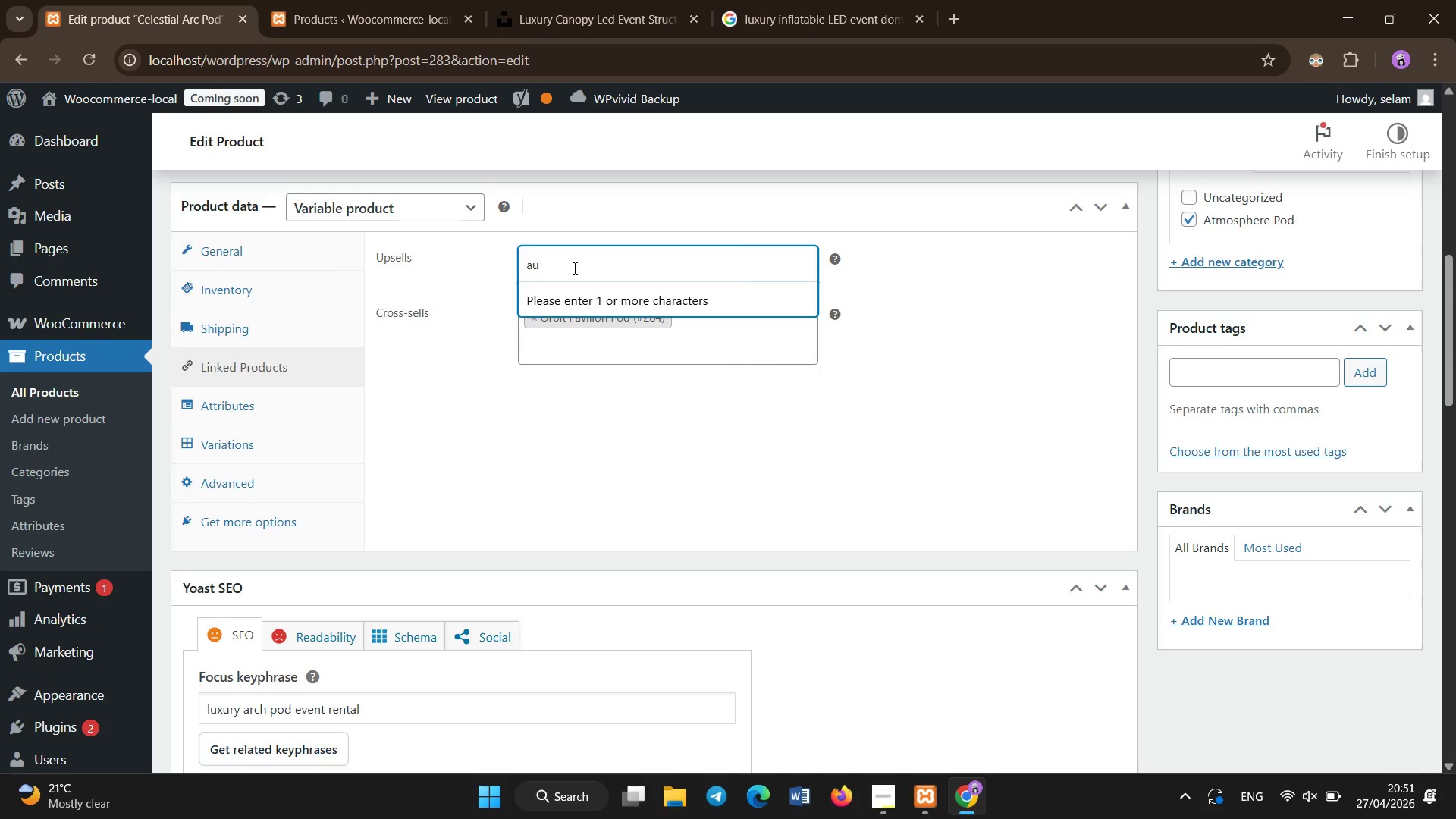 
key(R)
 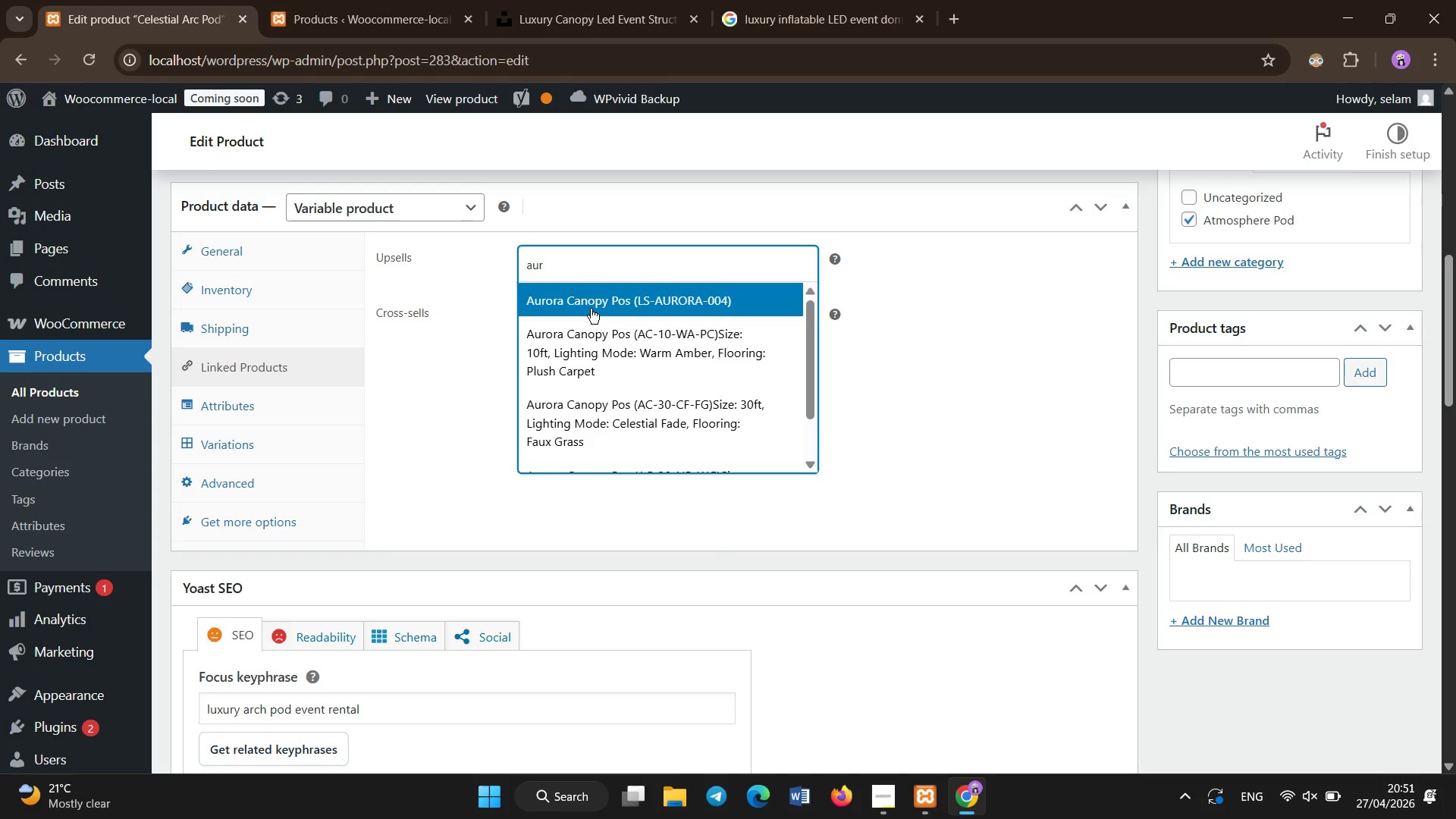 
left_click([591, 309])
 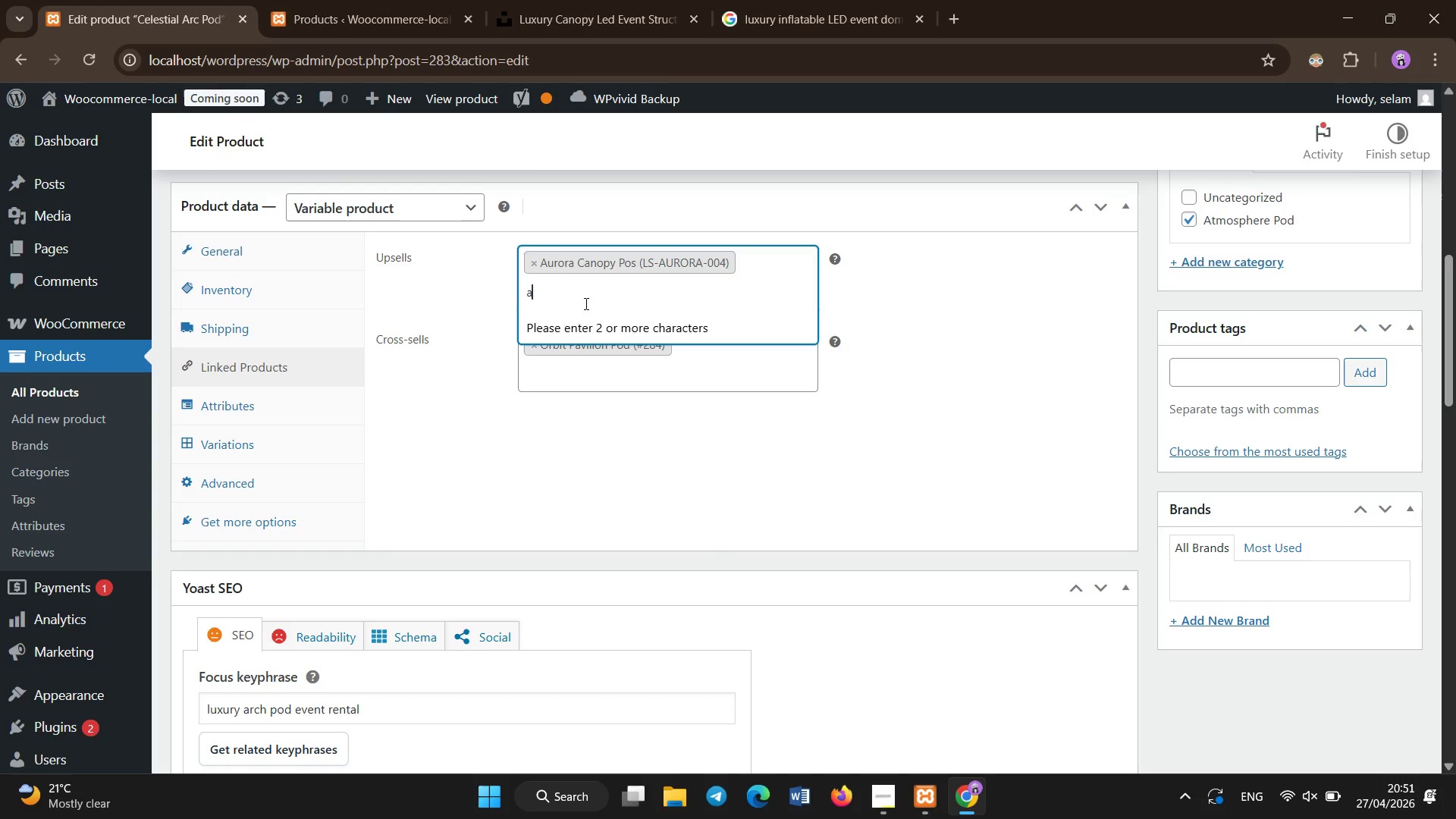 
key(A)
 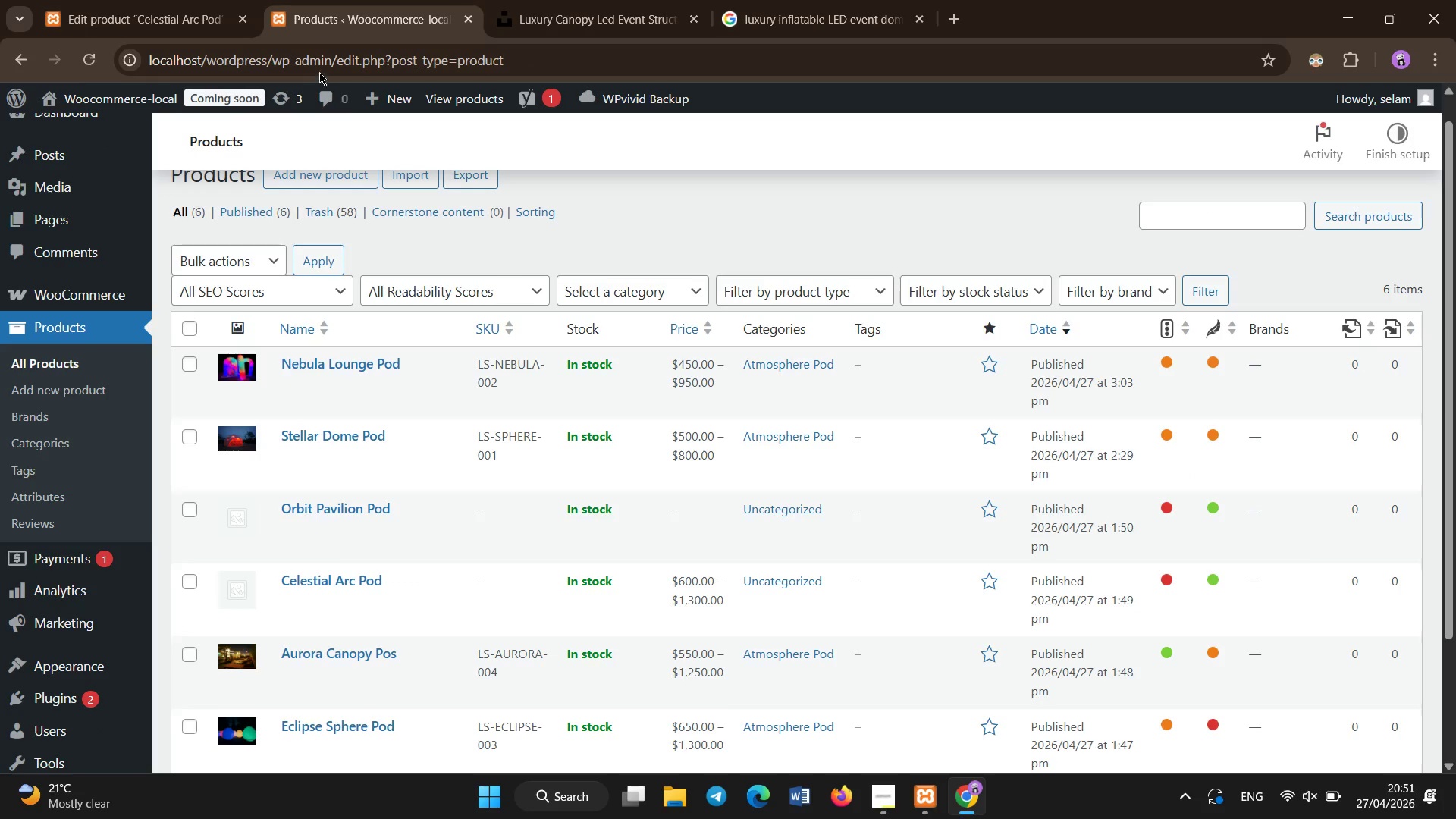 
left_click([327, 0])
 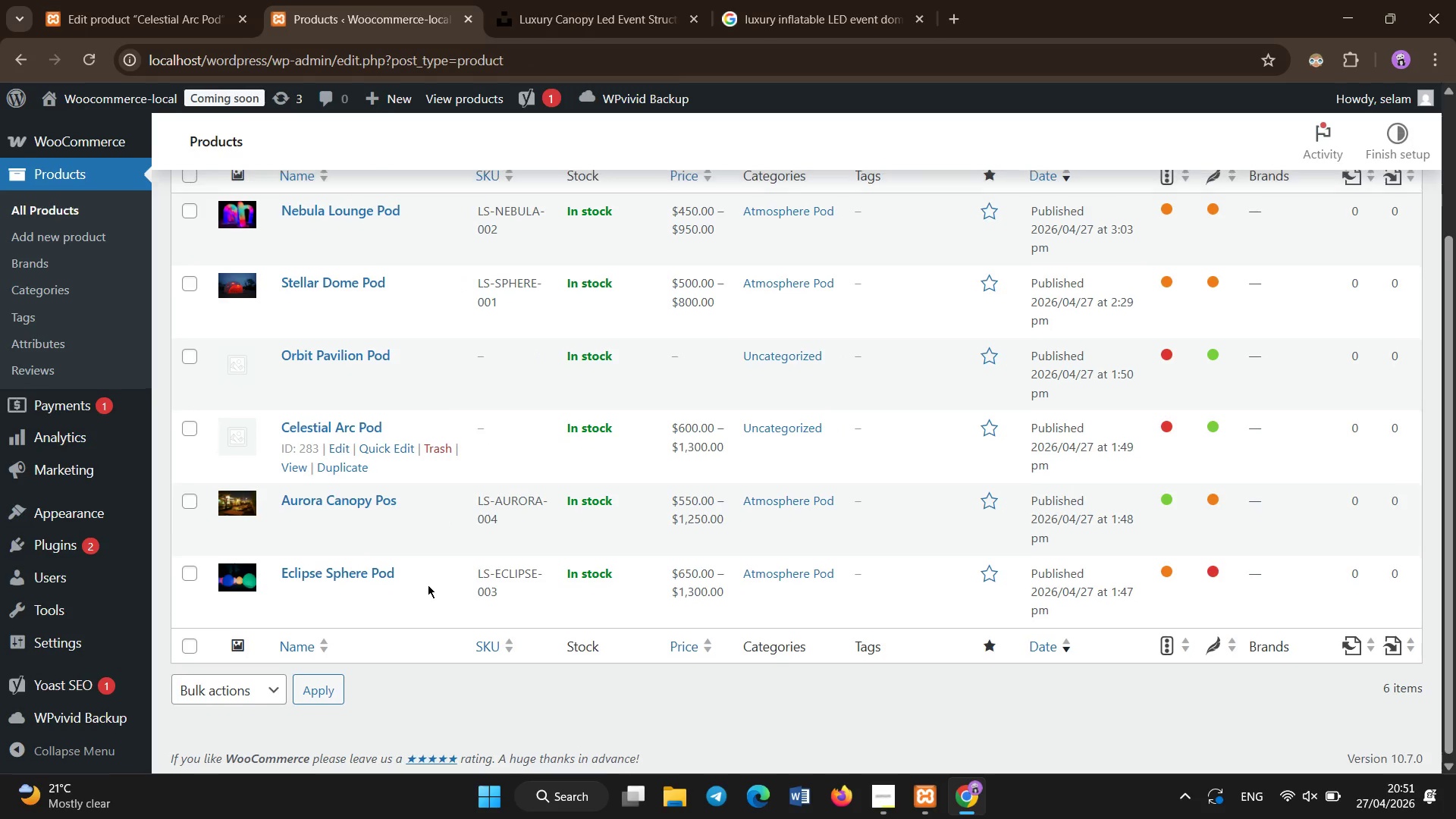 
scroll: coordinate [428, 585], scroll_direction: down, amount: 1.0
 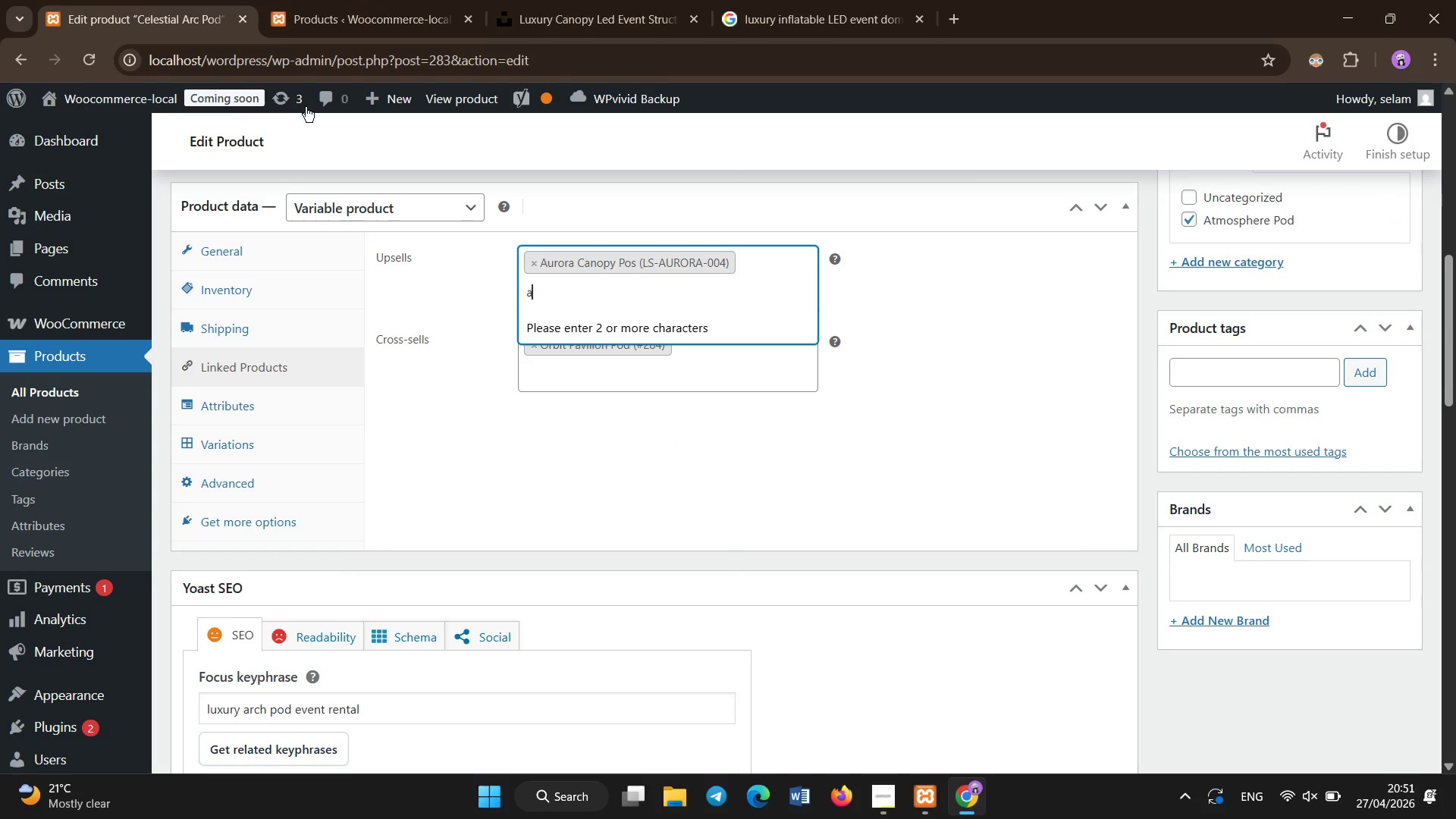 
left_click([117, 0])
 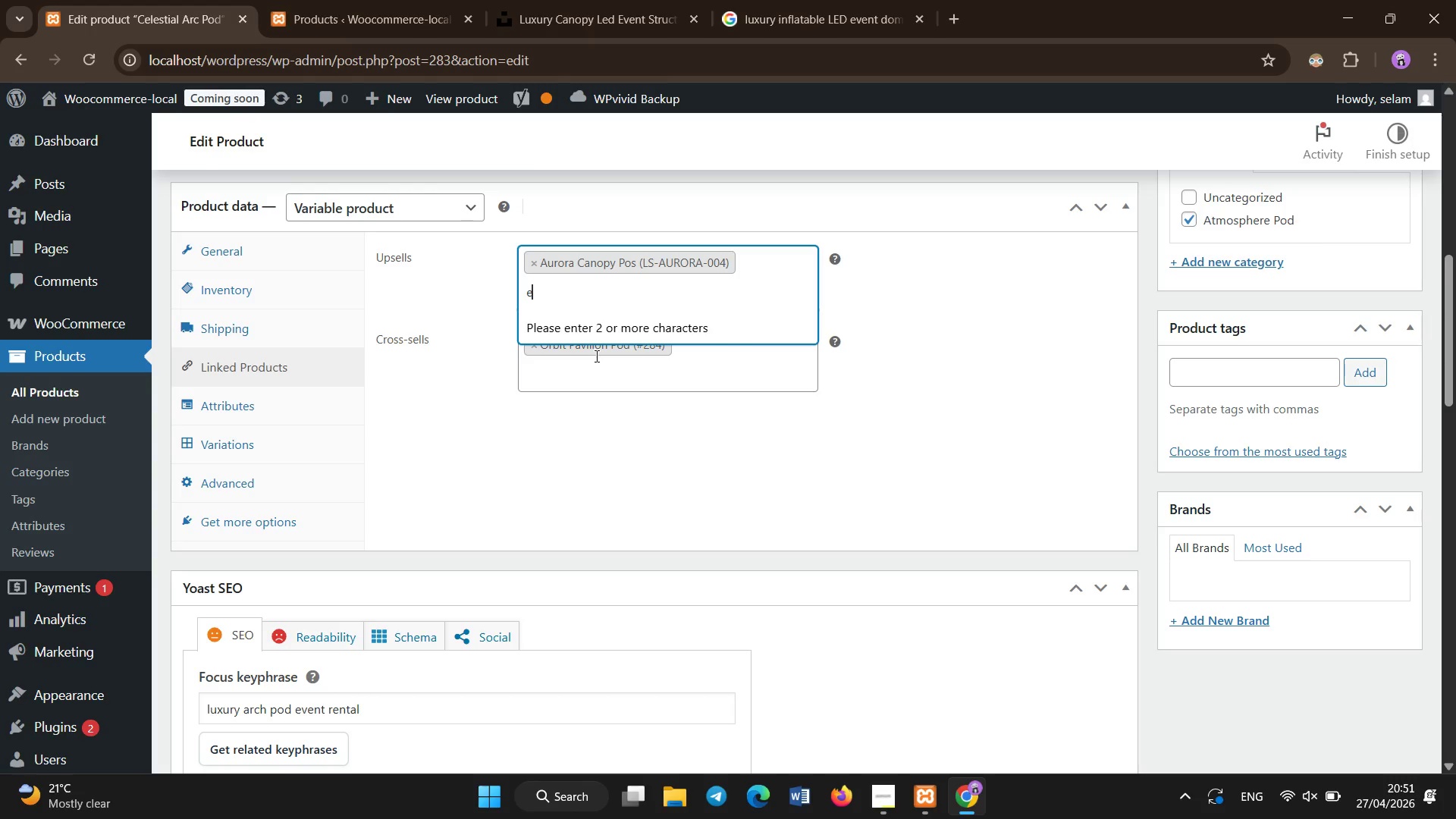 
key(Backspace)
type(ecl)
 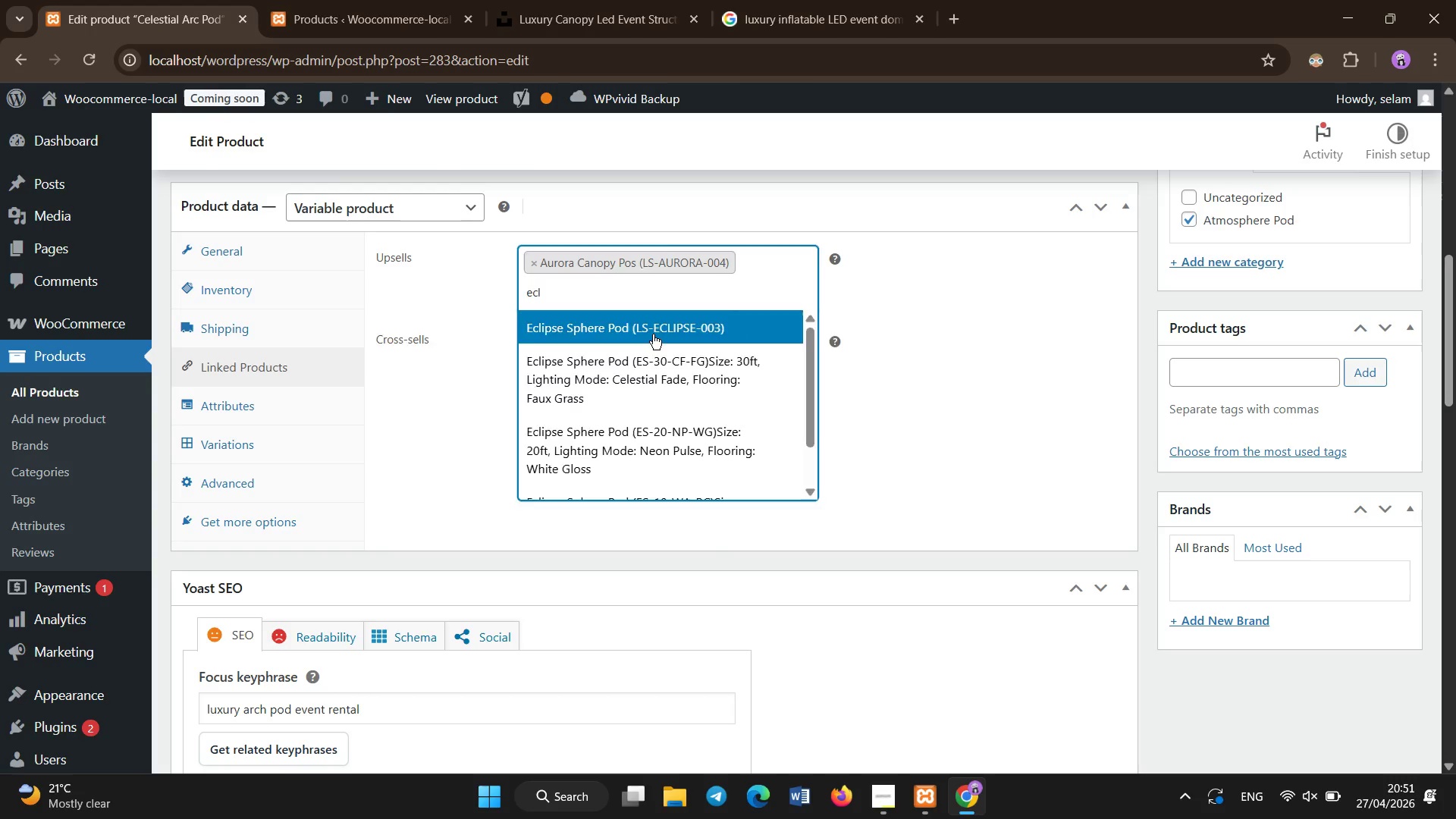 
left_click([653, 334])
 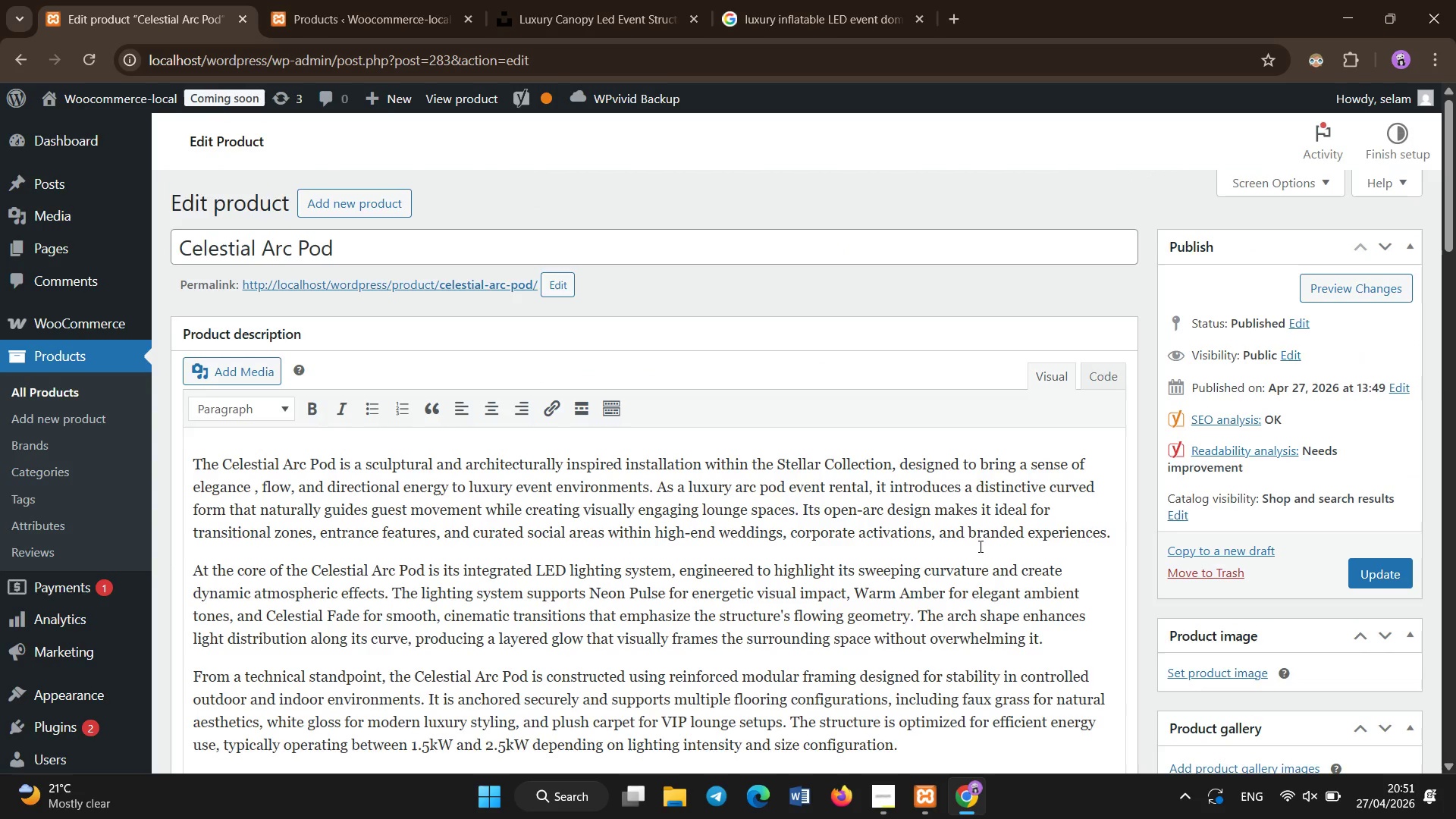 
scroll: coordinate [978, 544], scroll_direction: up, amount: 14.0
 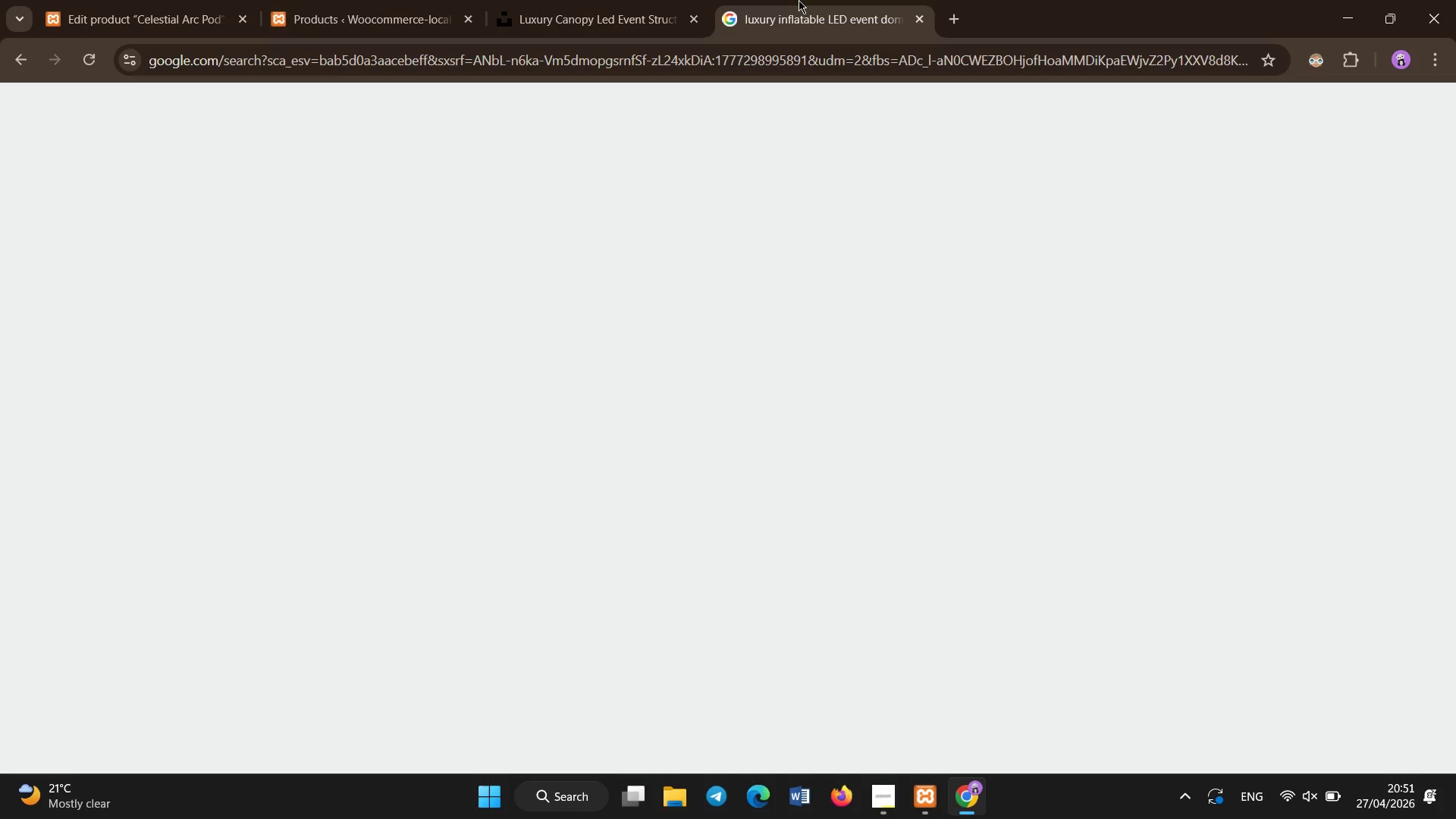 
left_click([799, 0])
 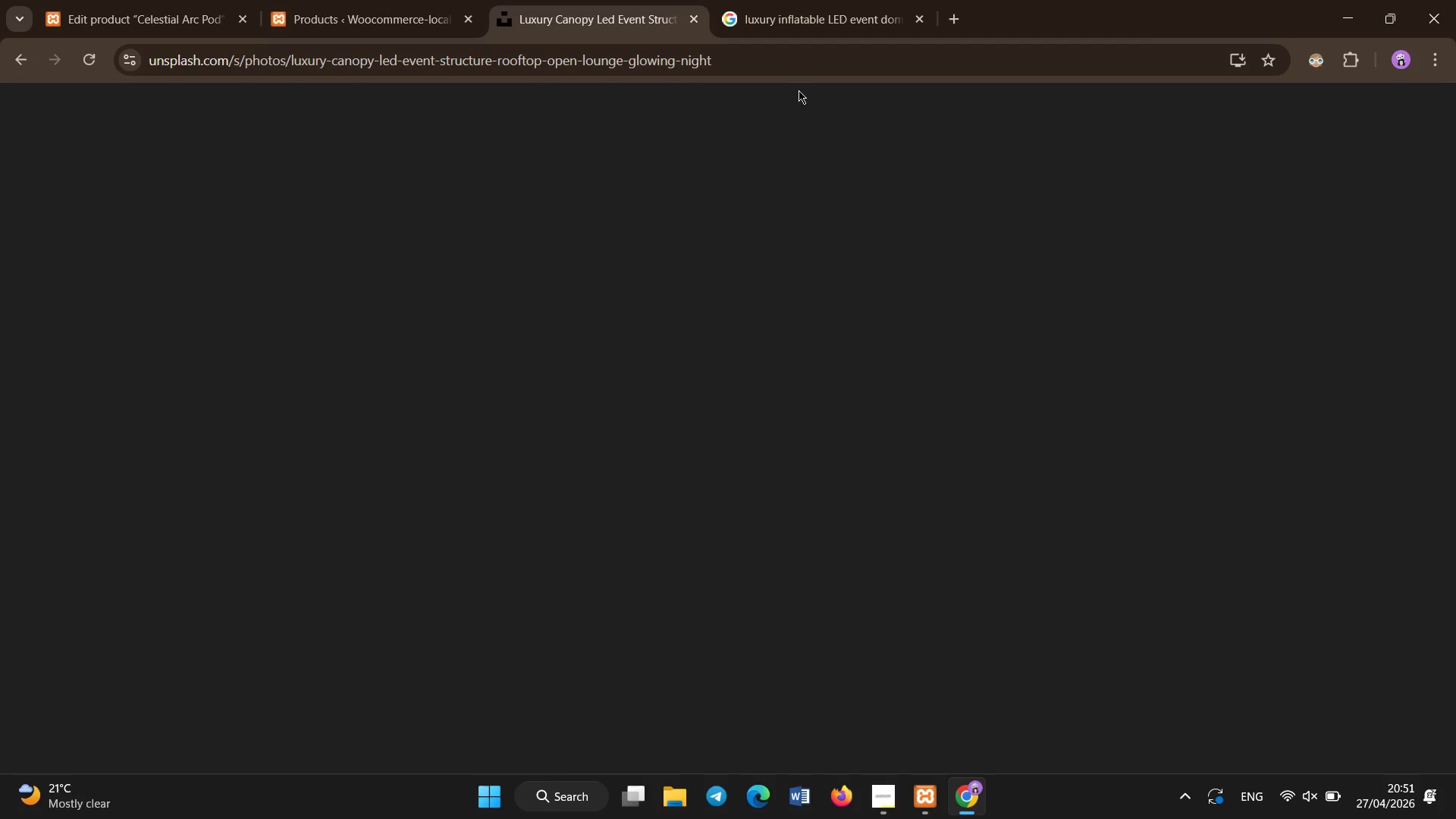 
left_click([680, 0])
 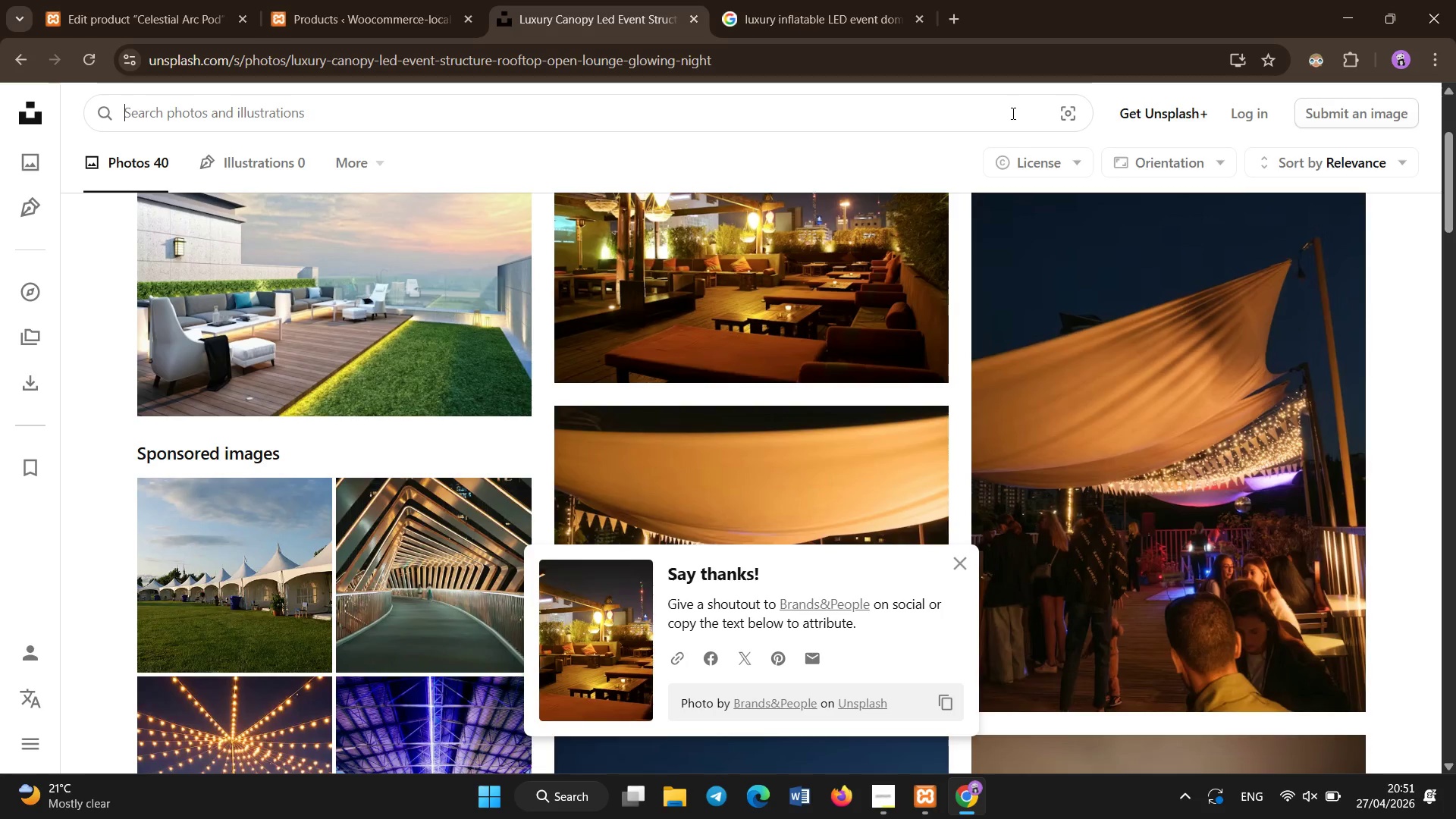 
left_click([1017, 114])
 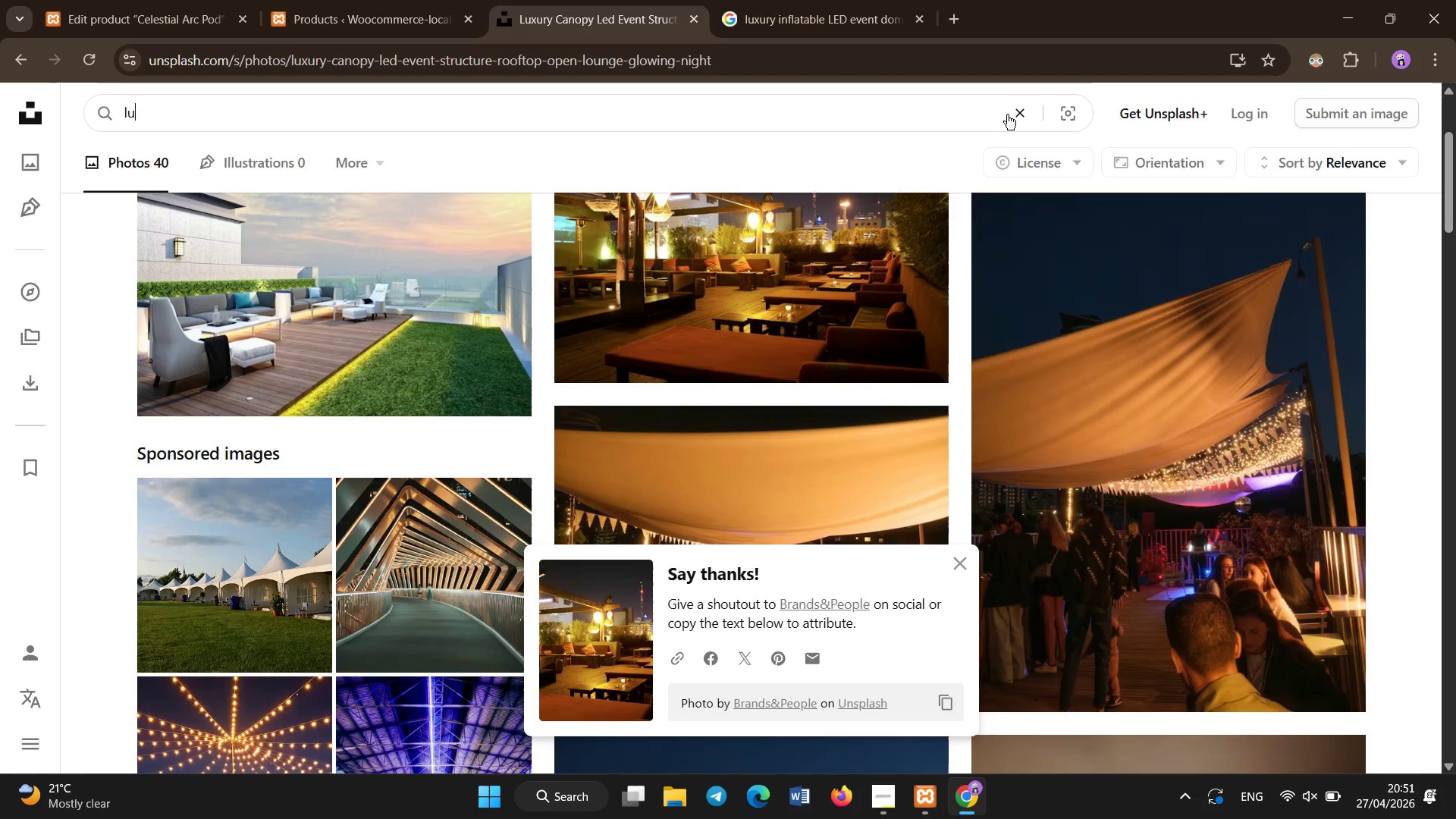 
type(luxury LED arc event structure glow)
key(Backspace)
key(Backspace)
type(owing curved lounge installation night)
 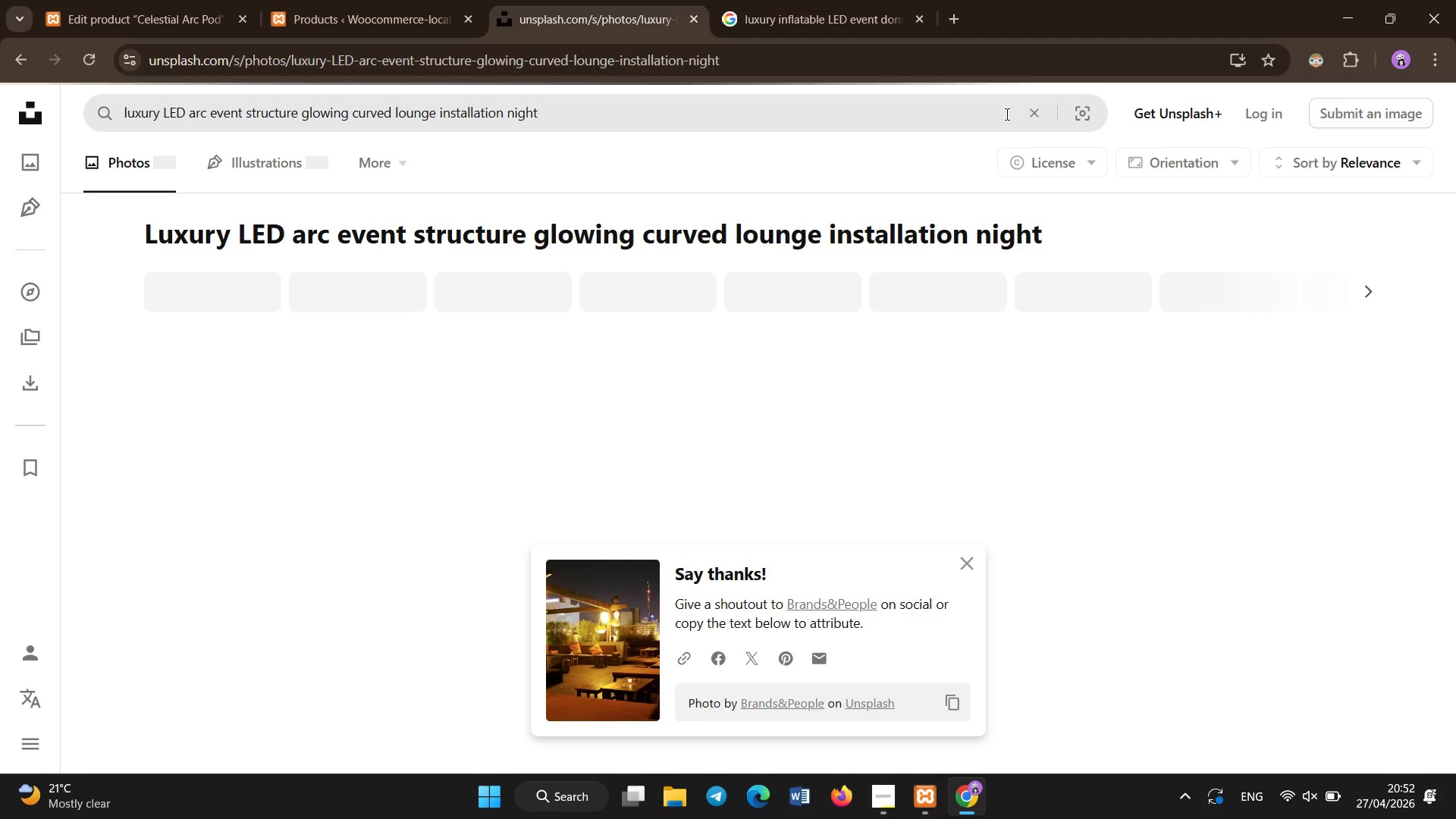 
key(Enter)
 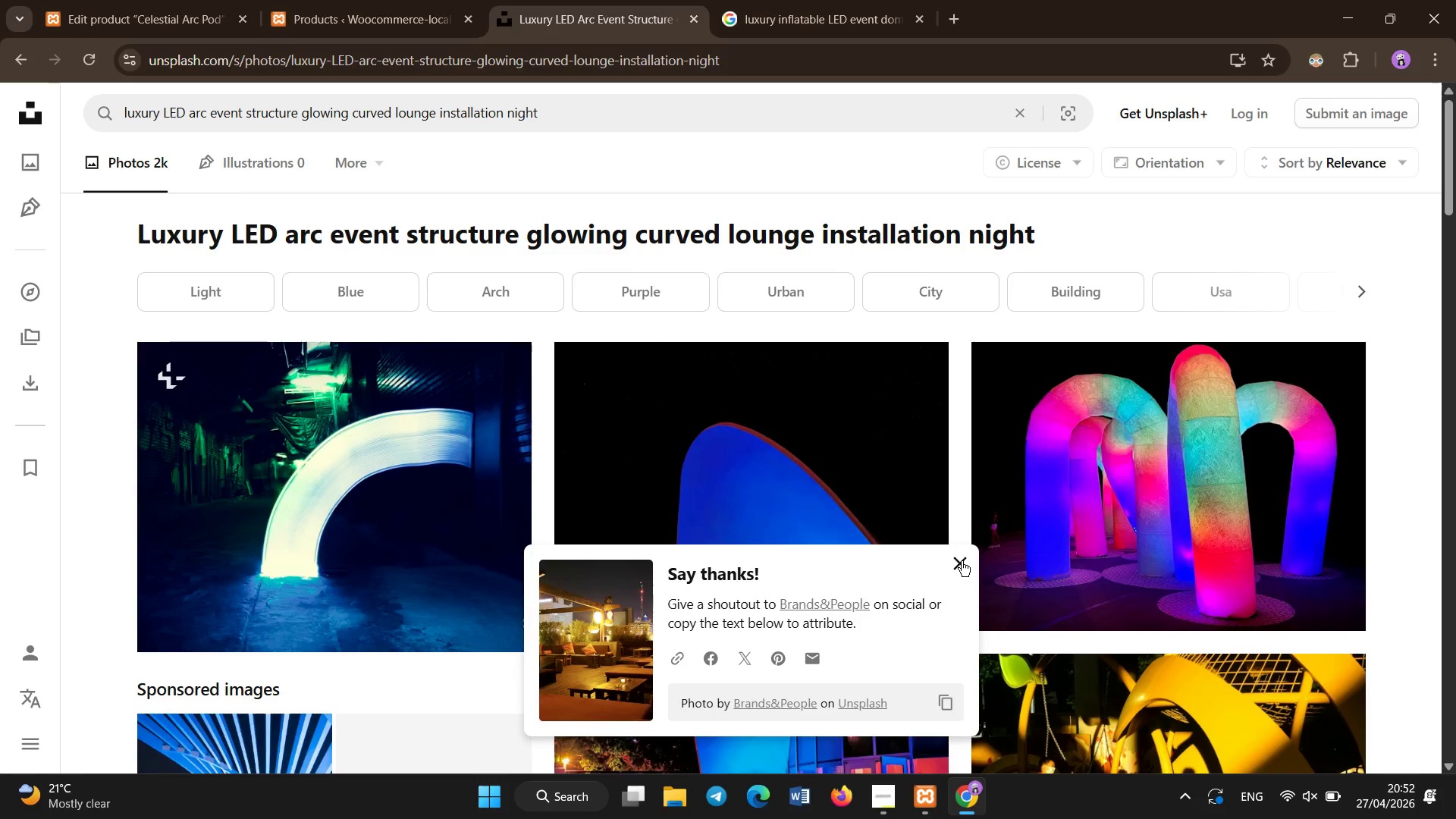 
left_click([962, 561])
 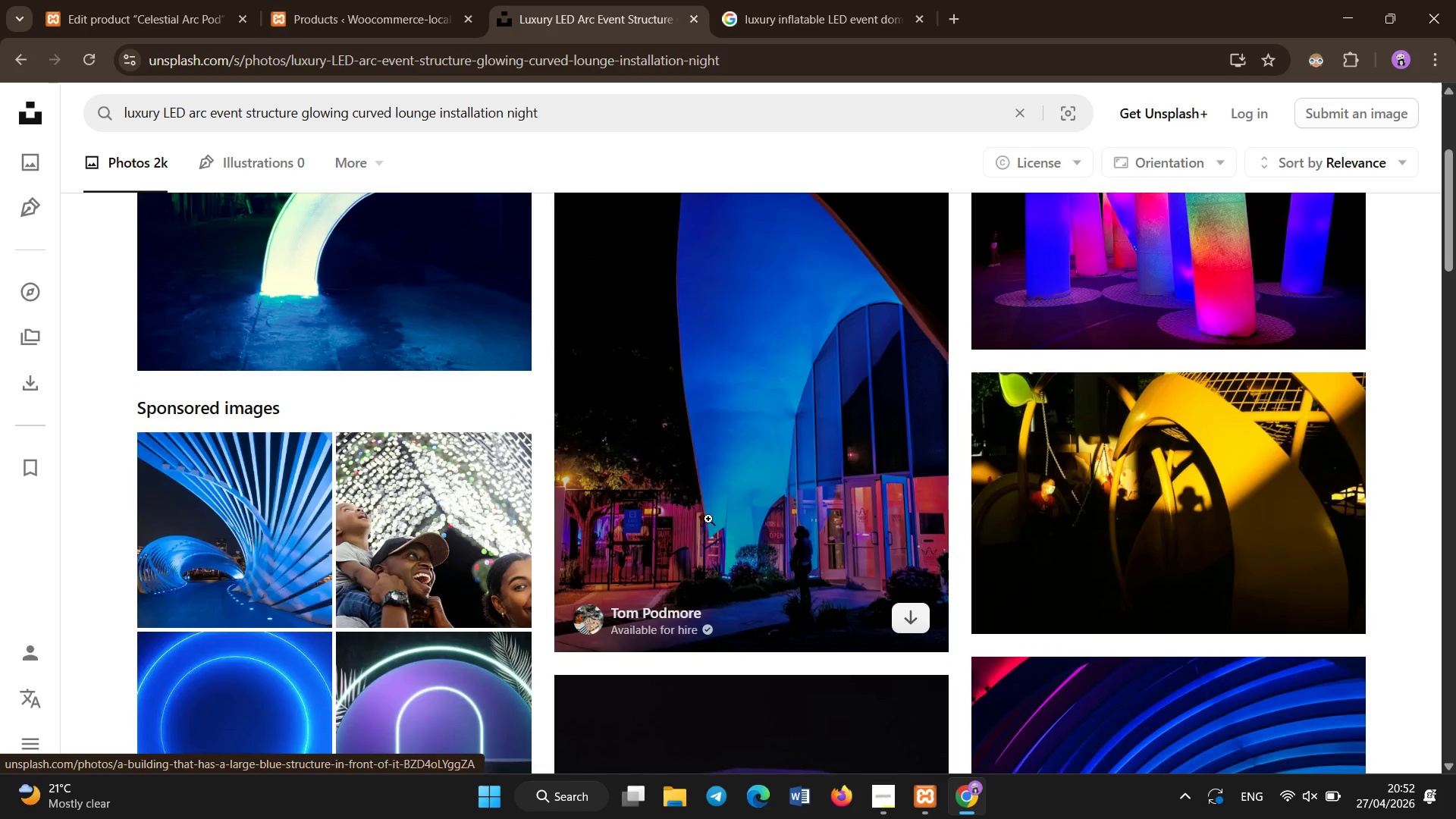 
scroll: coordinate [416, 600], scroll_direction: down, amount: 14.0
 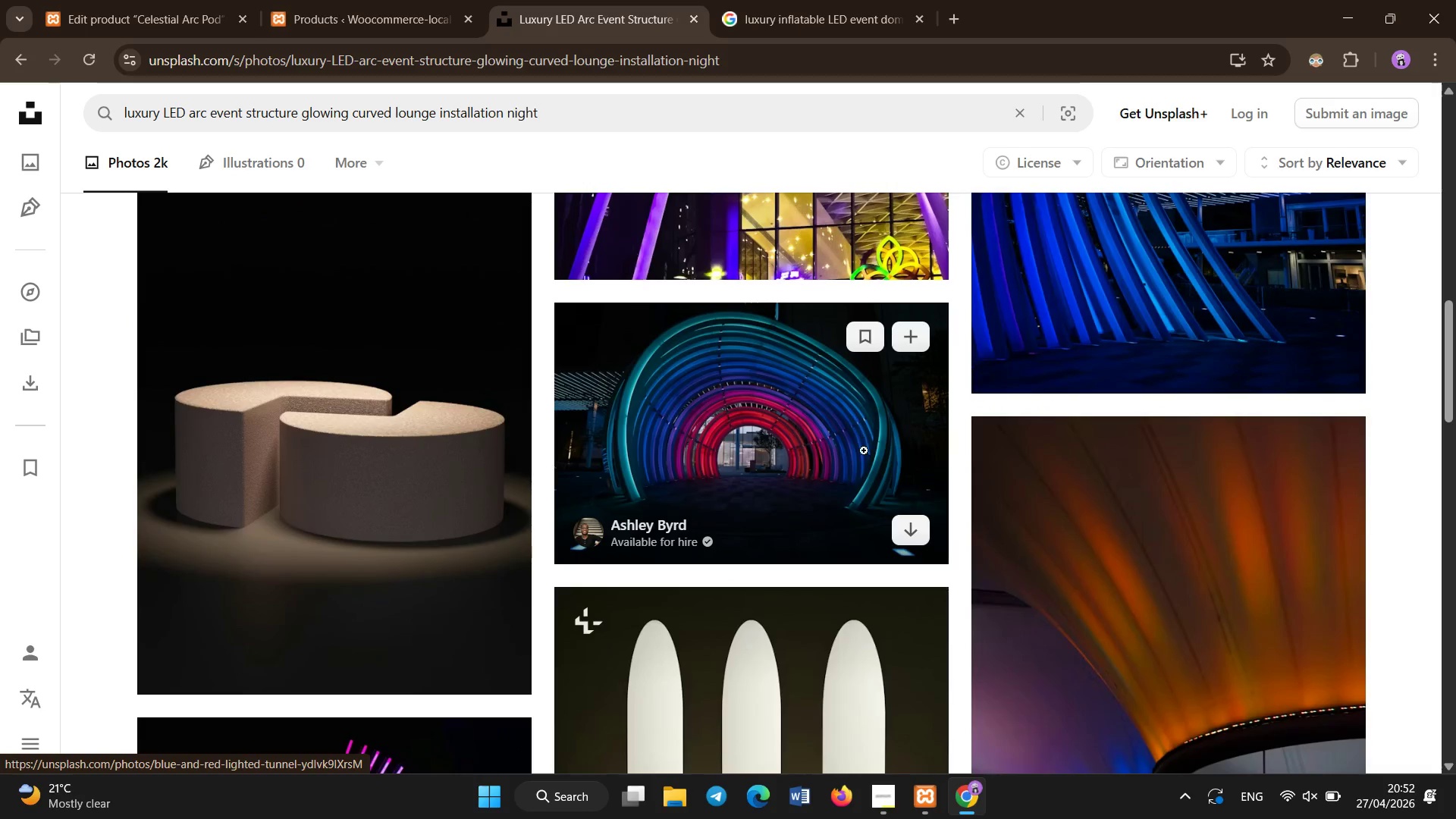 
scroll: coordinate [851, 400], scroll_direction: up, amount: 2.0
 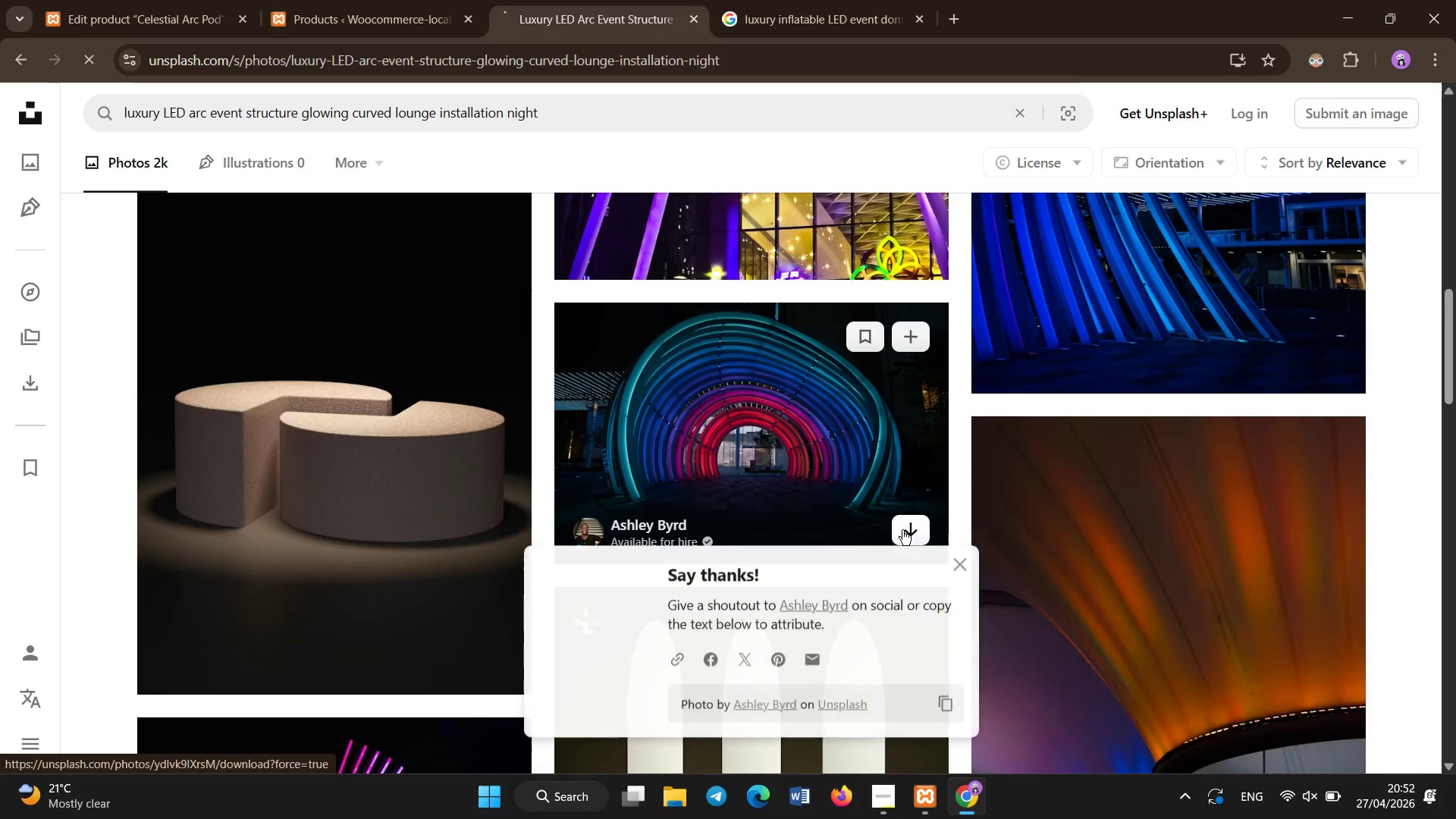 
left_click([902, 530])
 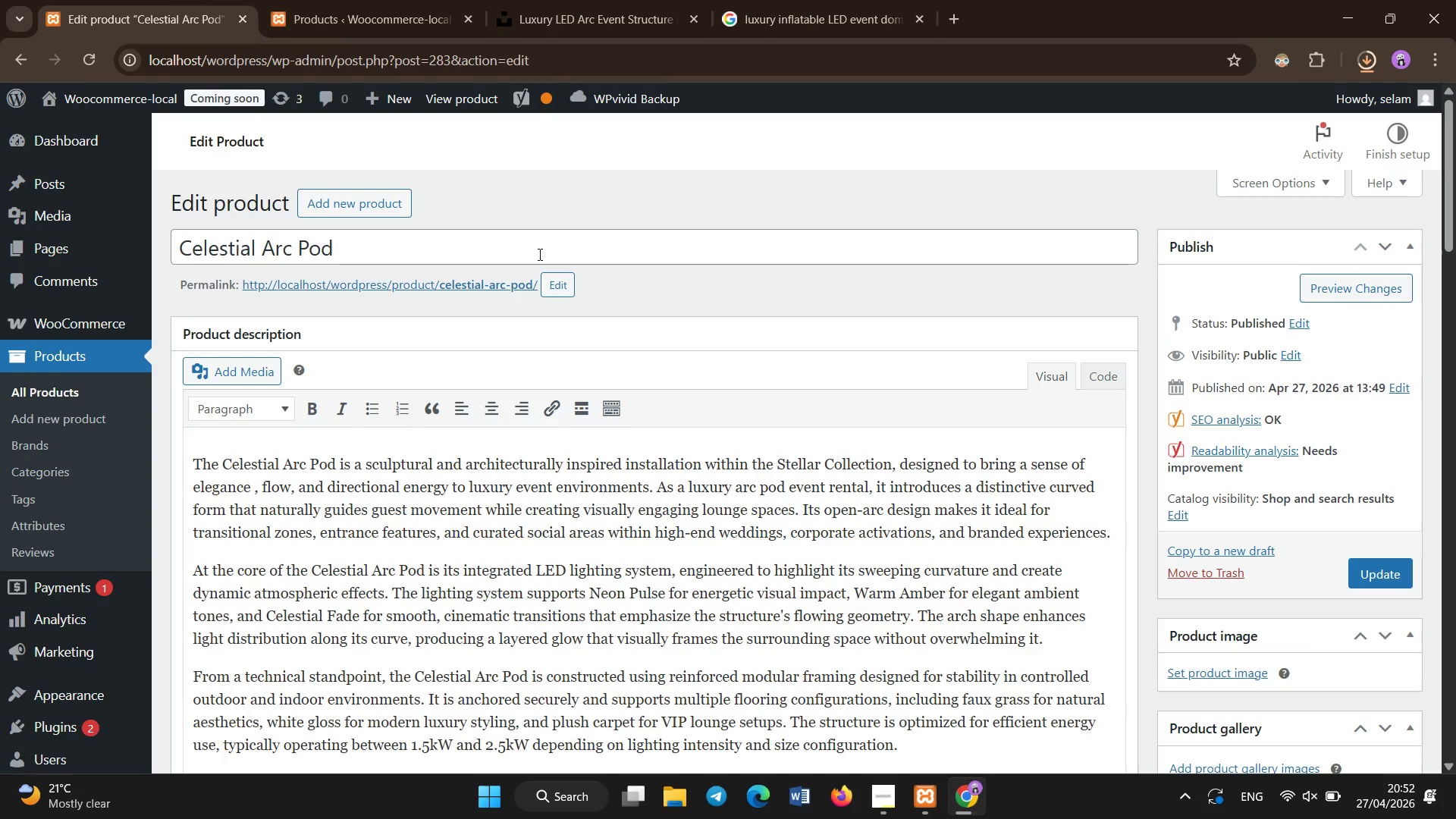 
left_click_drag(start_coordinate=[1128, 561], to_coordinate=[1205, 641])
 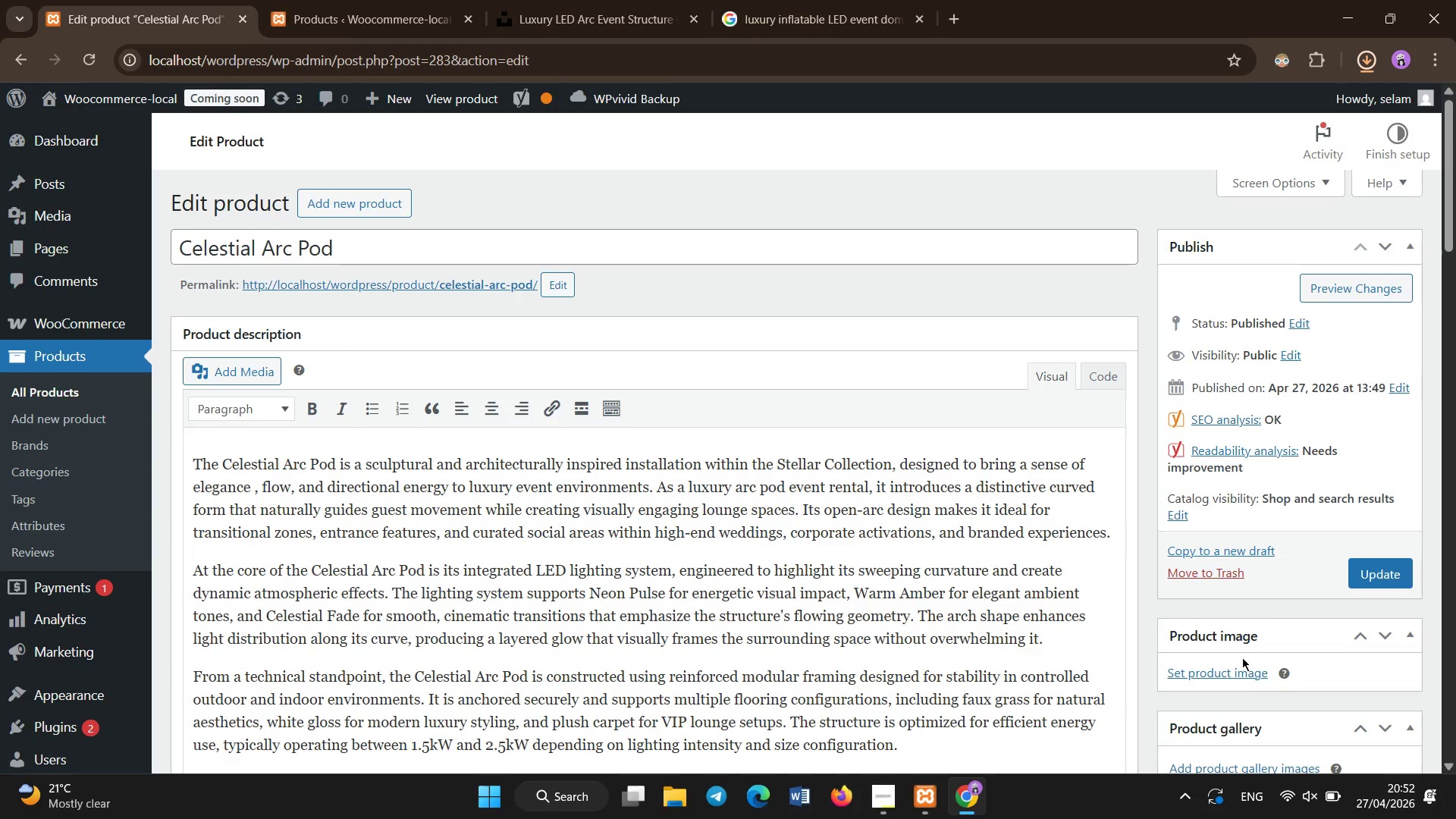 
left_click([1284, 571])
 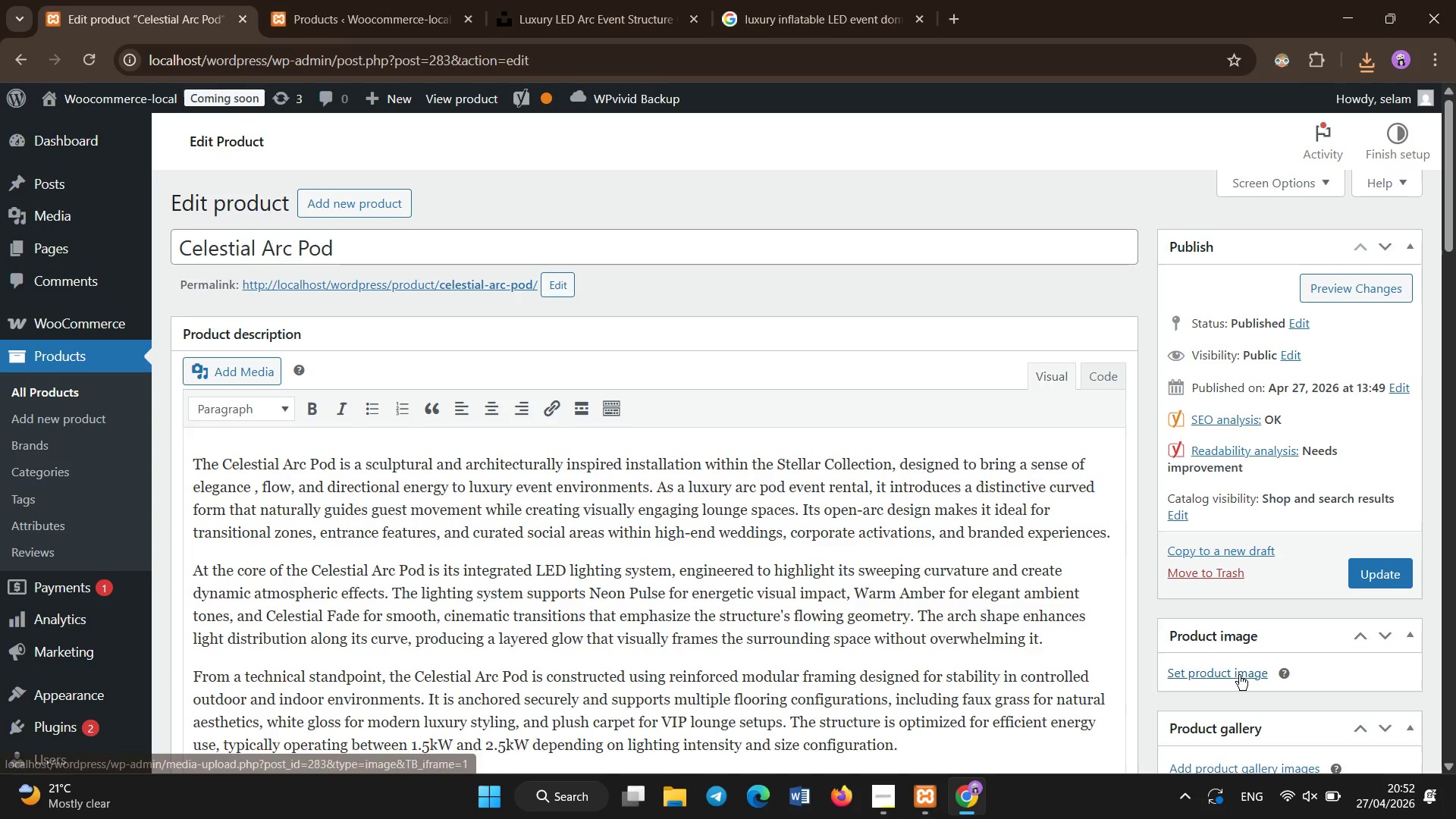 
left_click([1244, 682])
 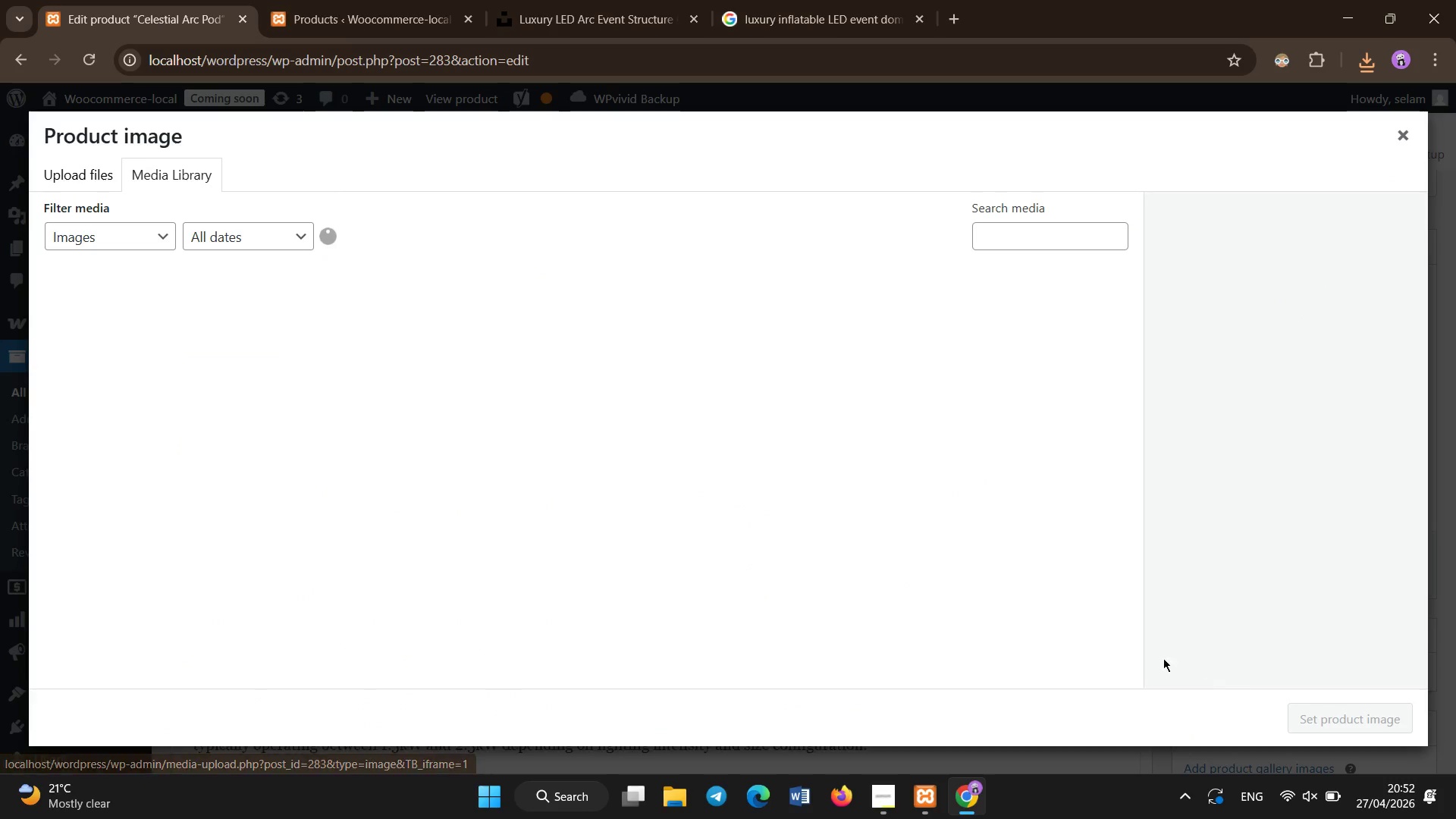 
left_click([1239, 675])
 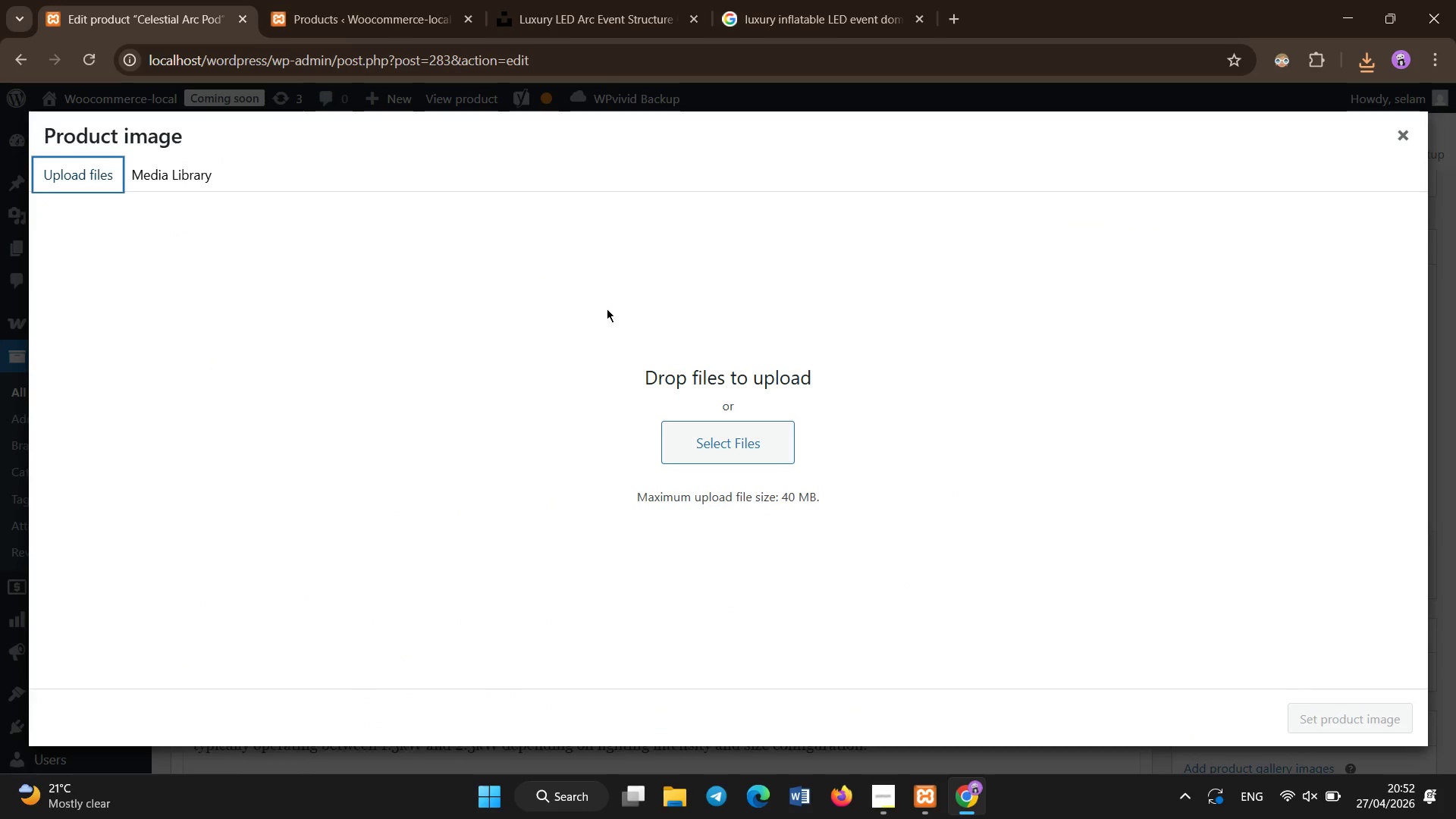 
left_click([101, 170])
 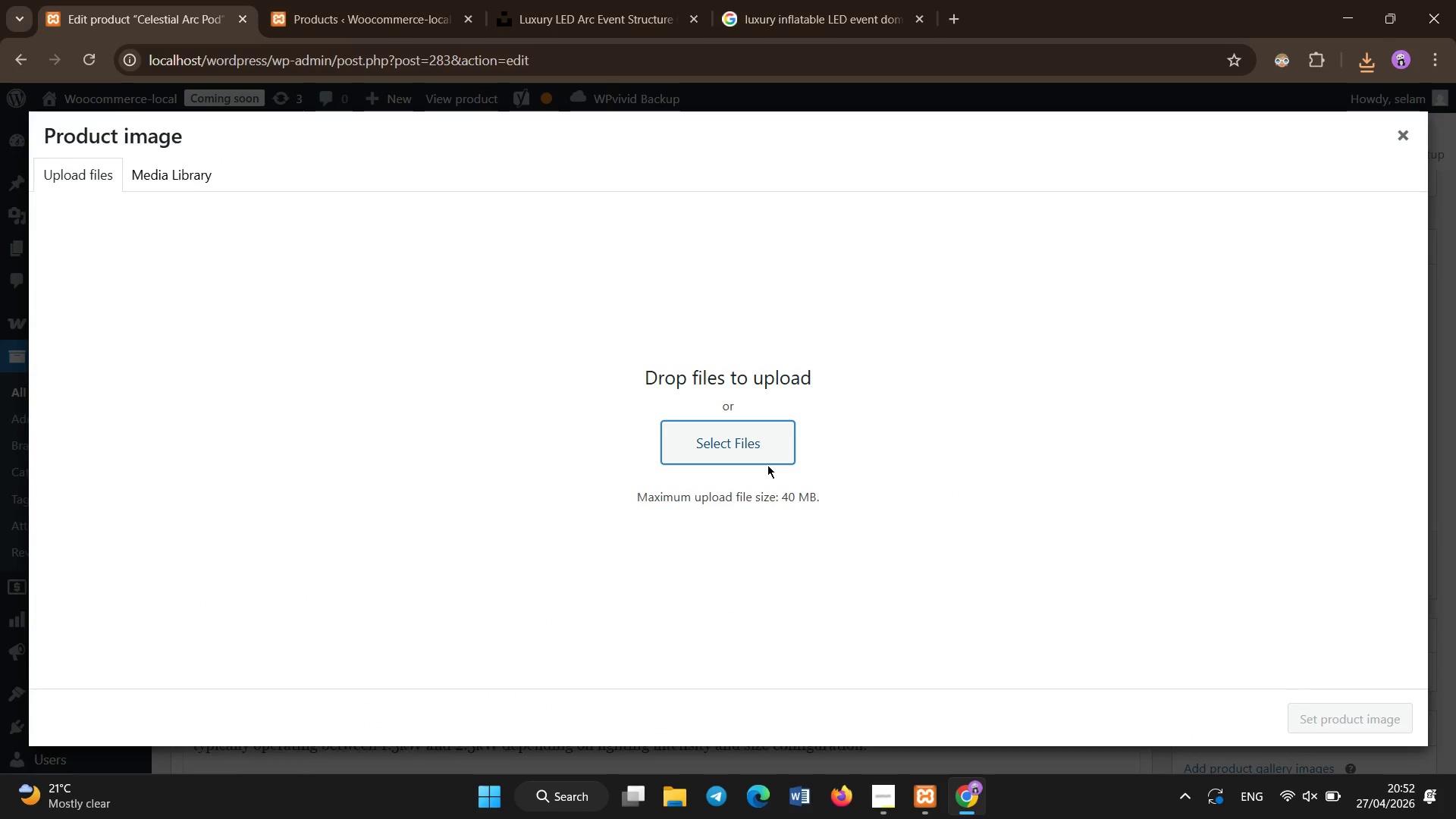 
left_click([772, 457])
 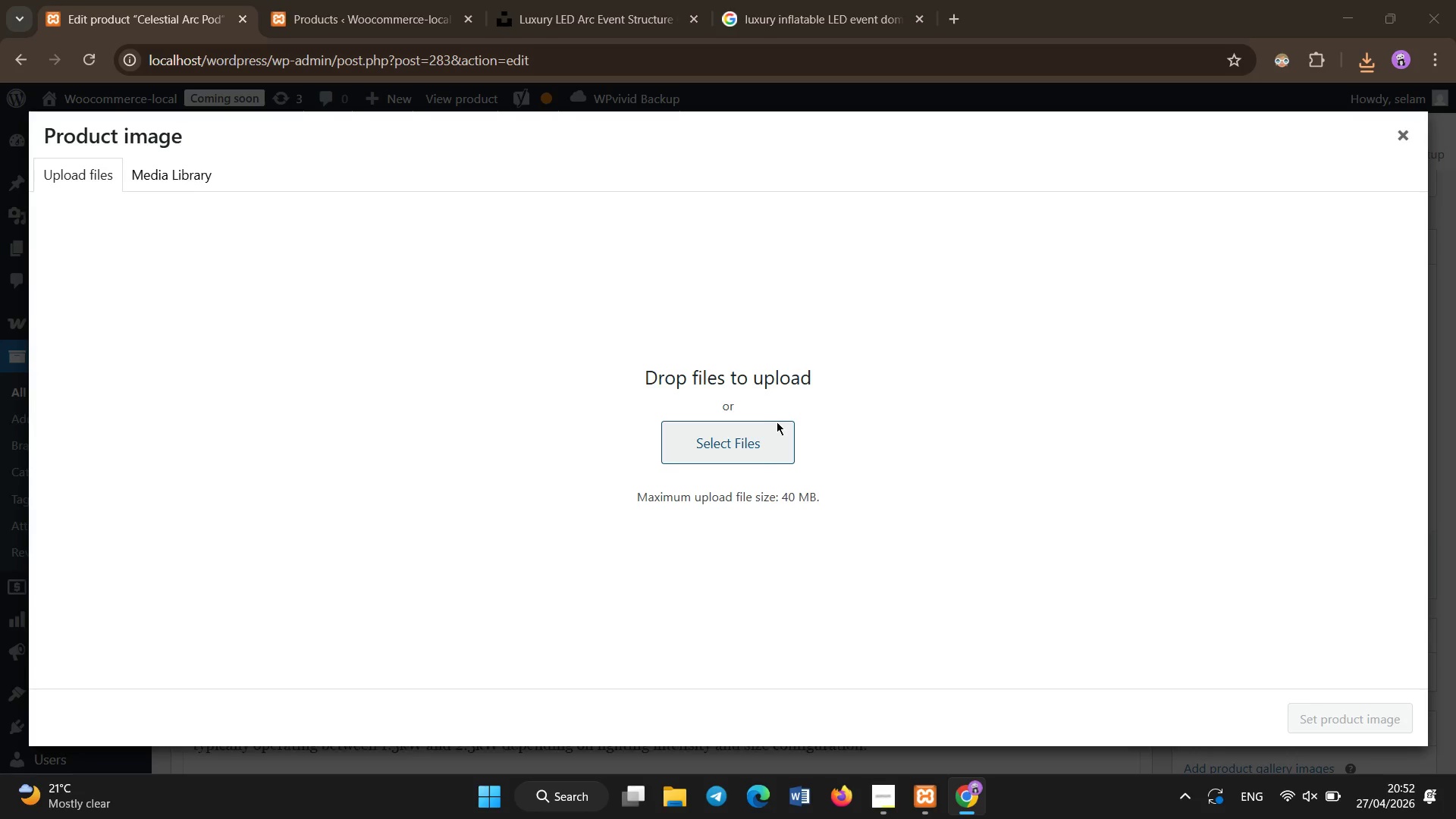 
left_click([776, 422])
 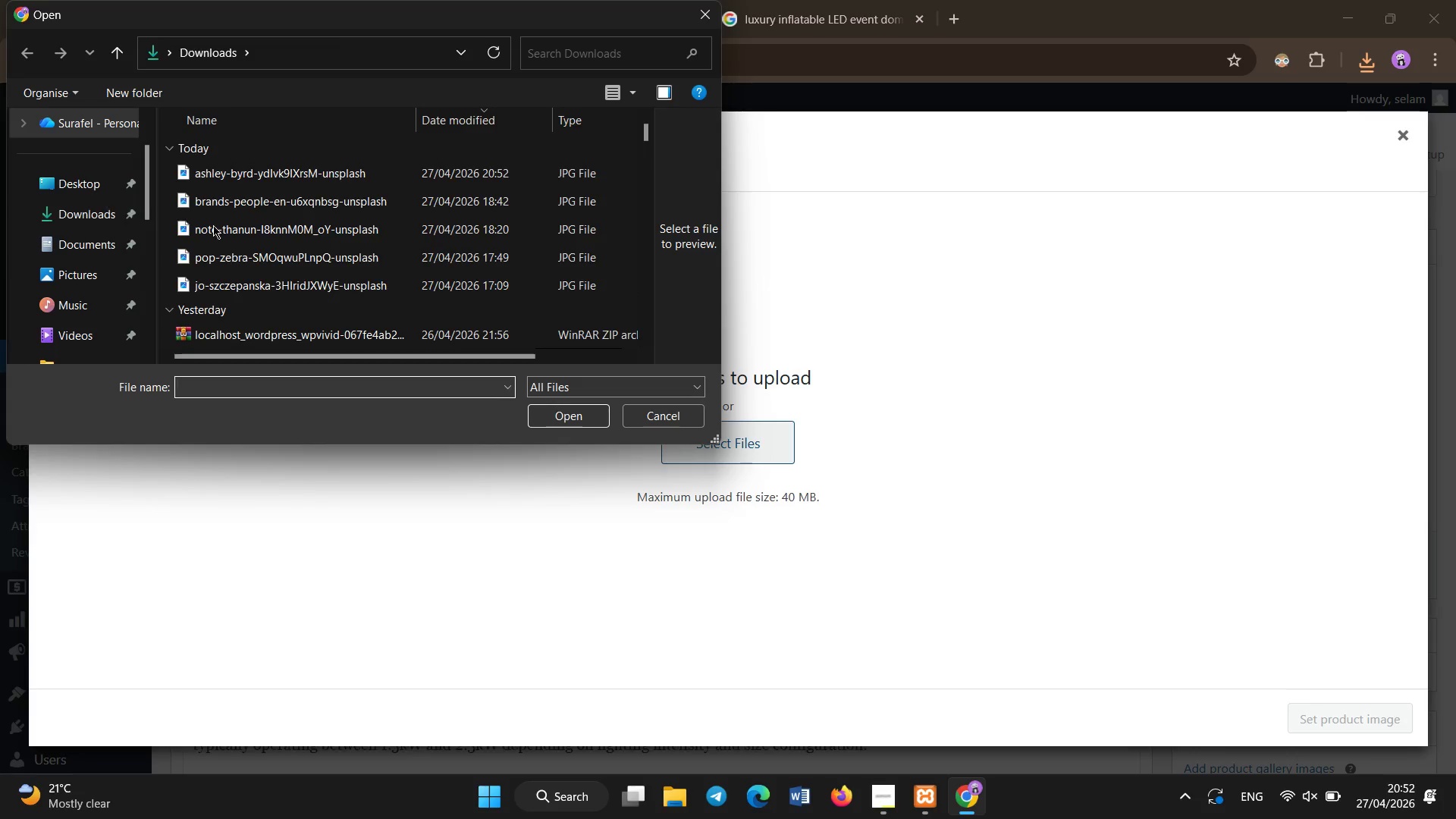 
wait(5.73)
 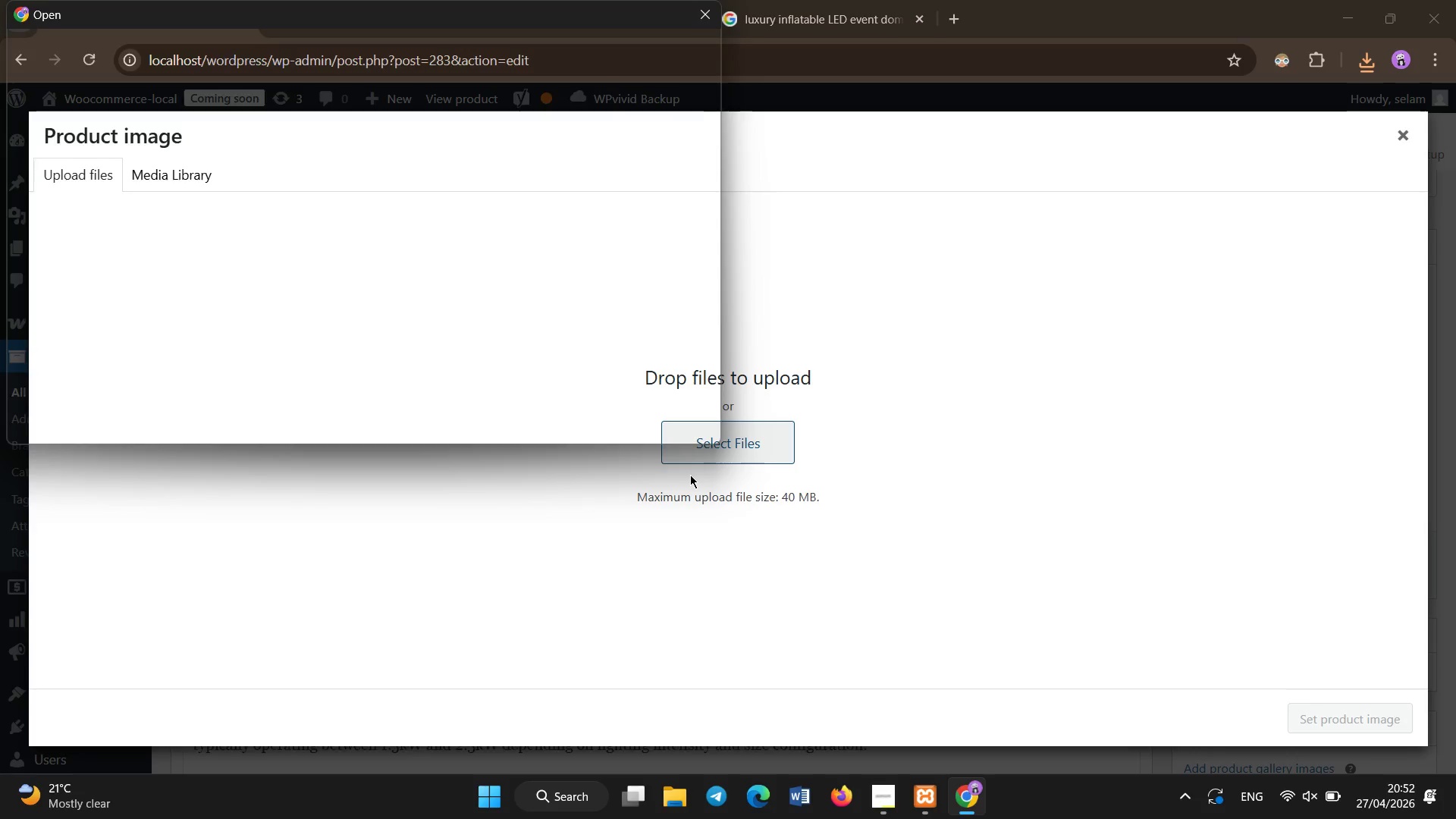 
left_click([241, 179])
 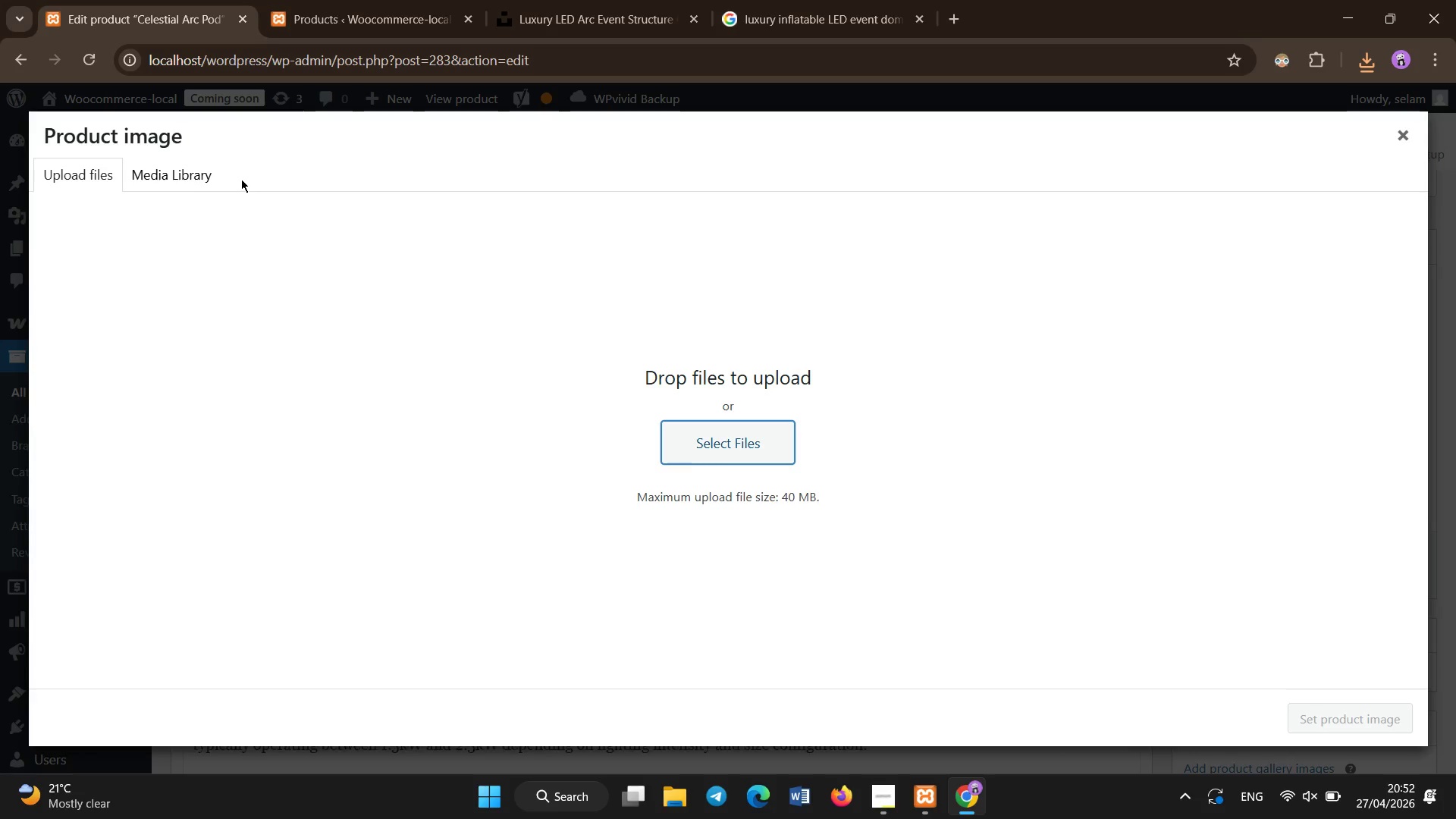 
double_click([241, 179])
 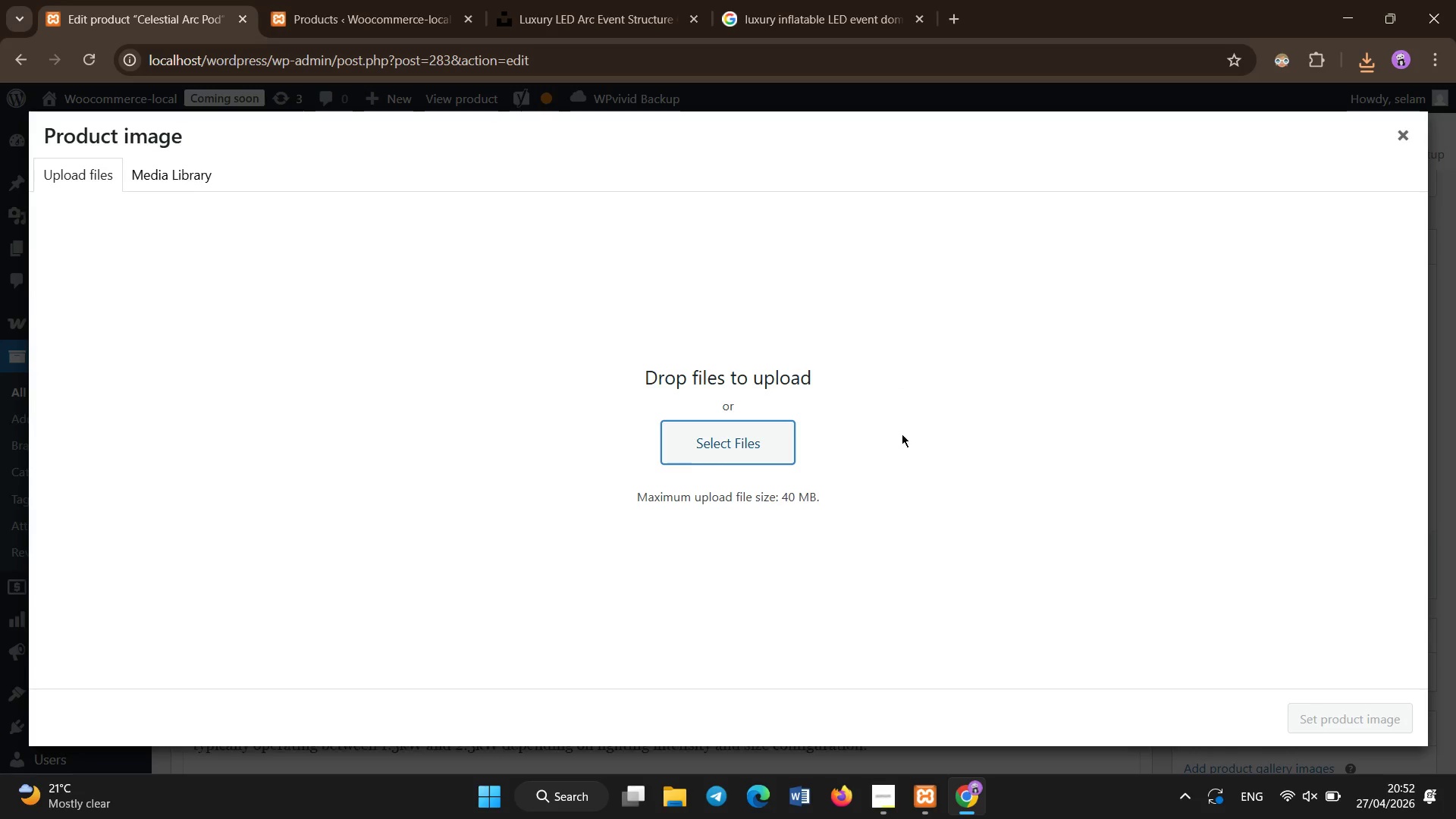 
triple_click([241, 179])
 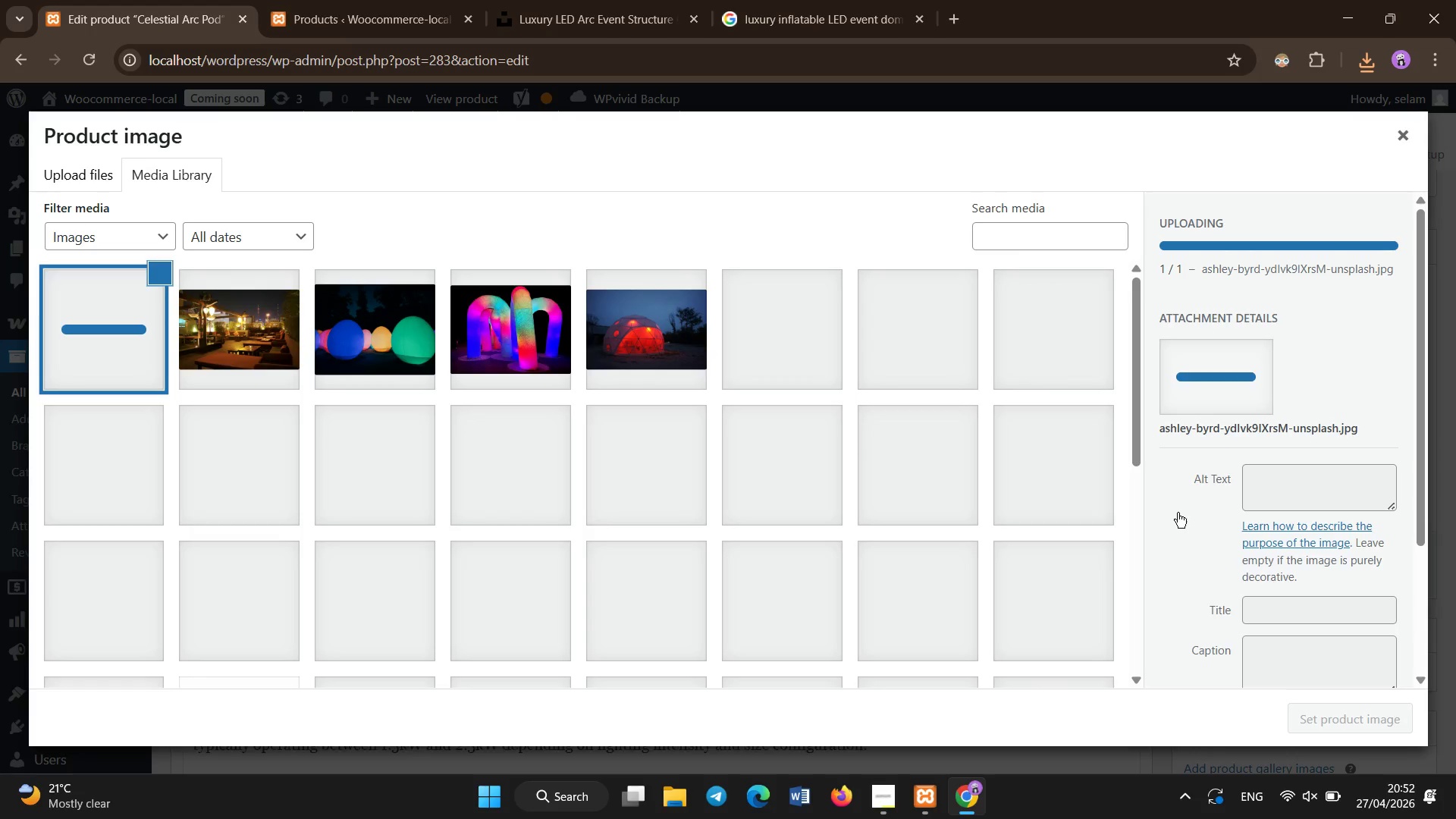 
wait(7.86)
 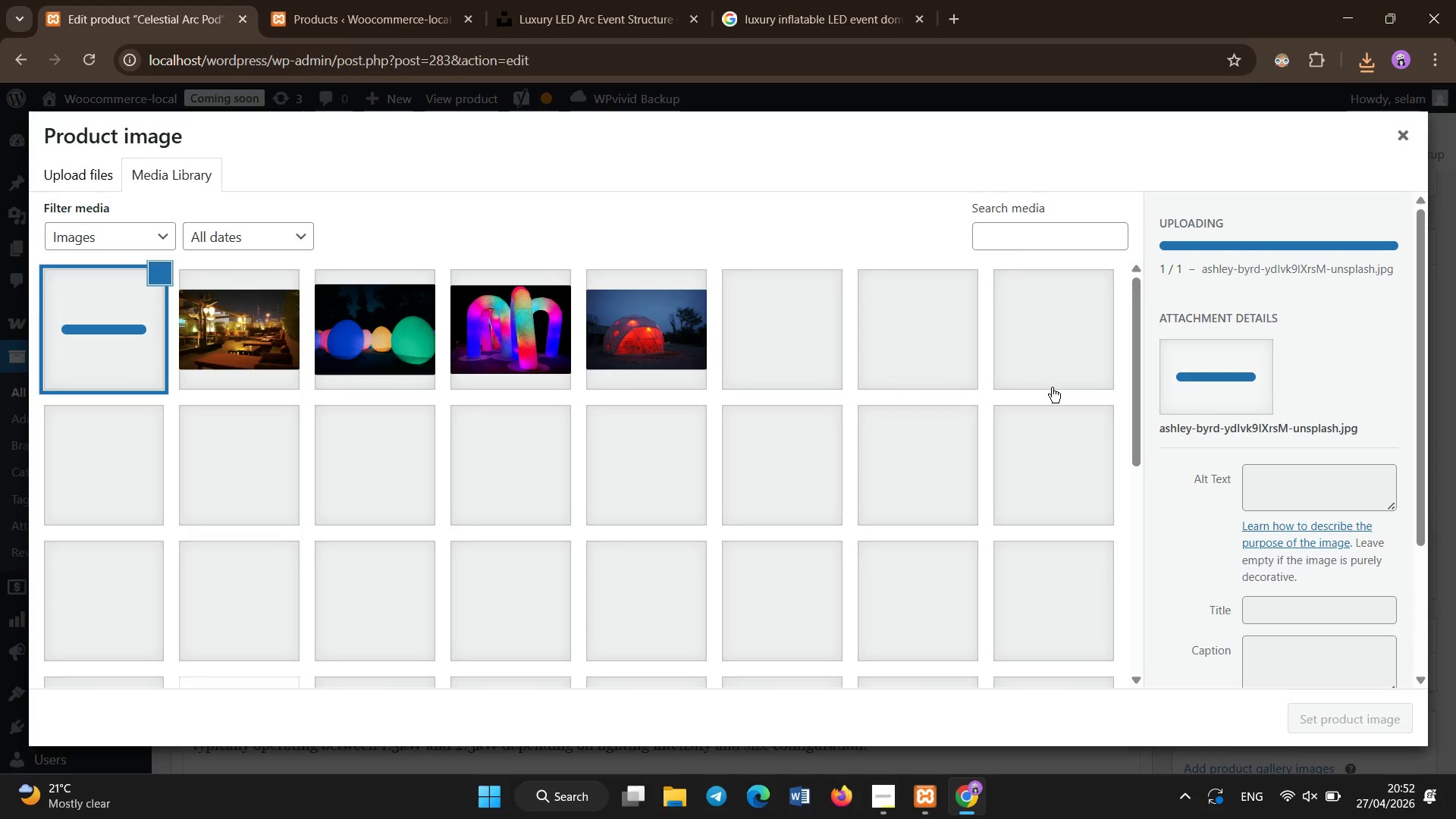 
left_click([1254, 472])
 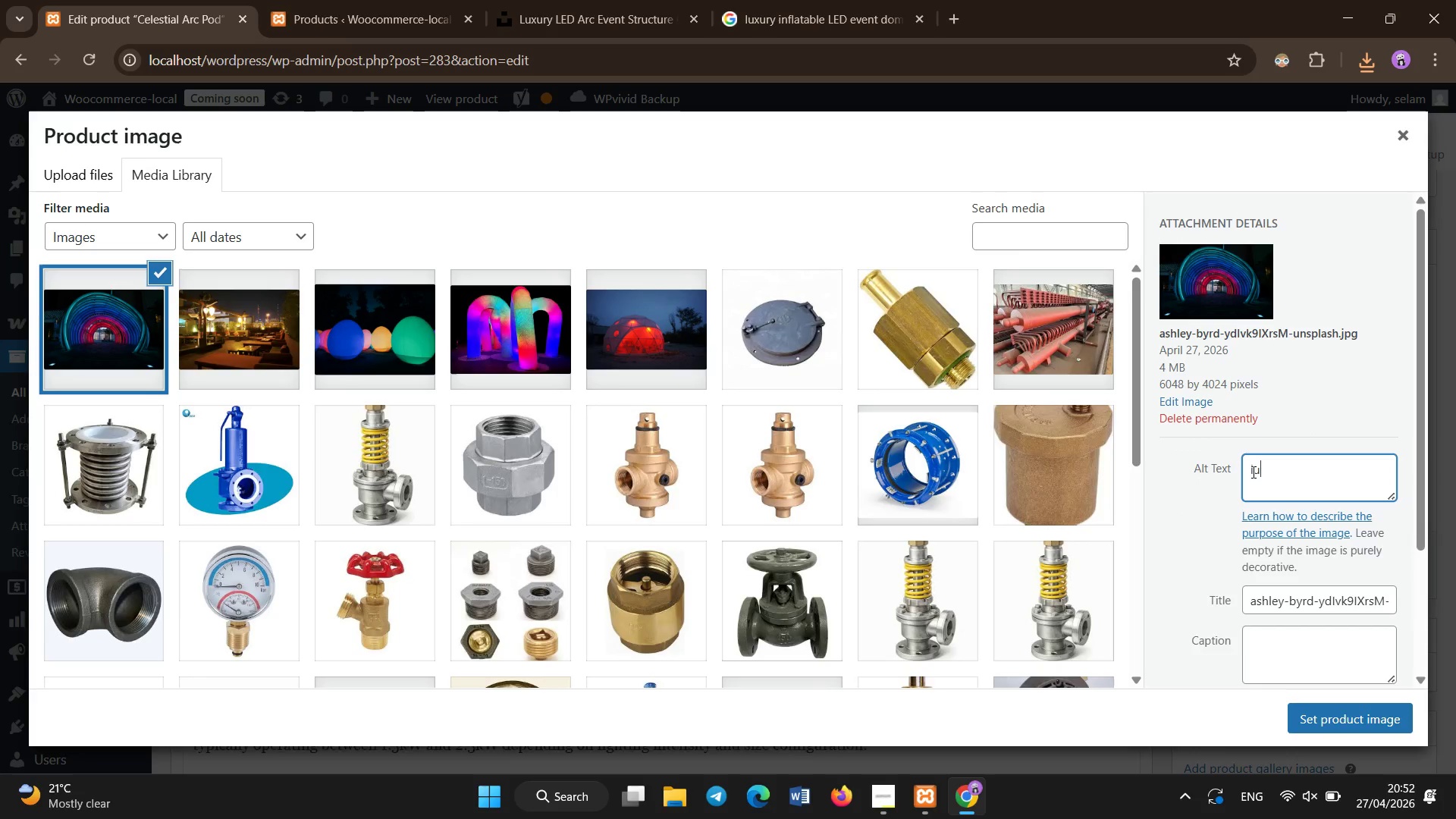 
type(luxury LED arc pod w)
key(Backspace)
type(event rental curved lounge structure immersive lighting)
 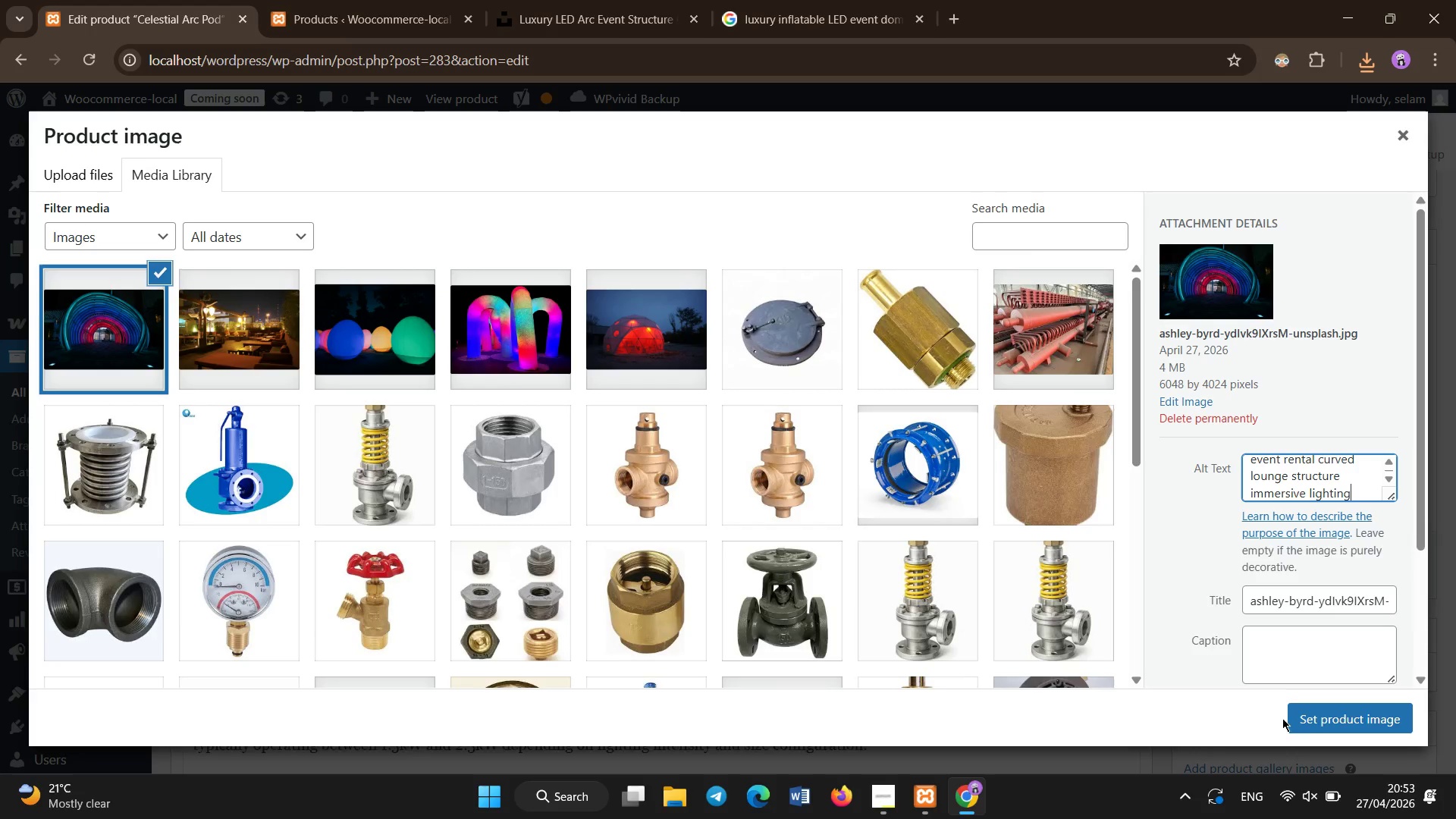 
left_click([1317, 730])
 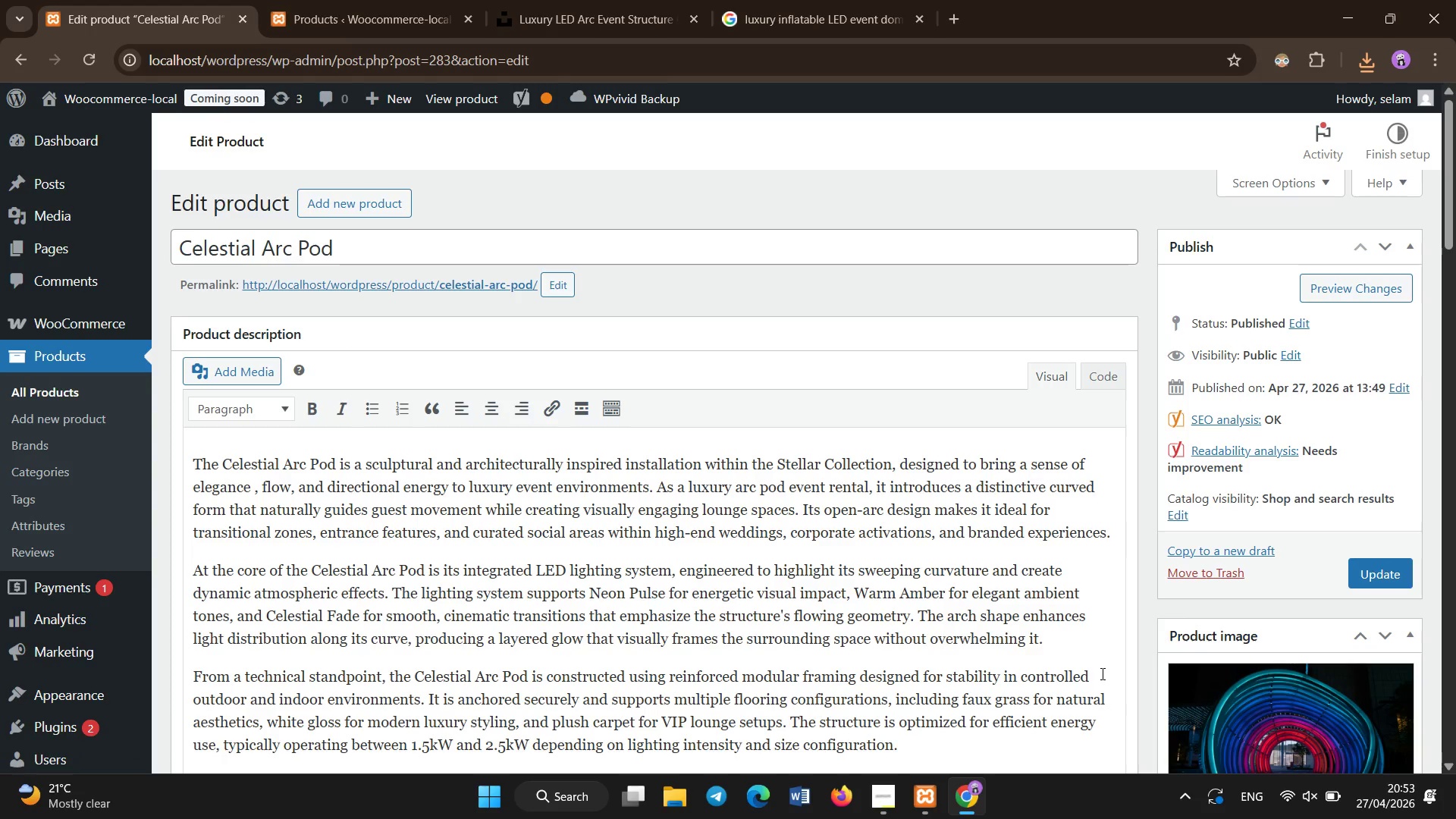 
scroll: coordinate [726, 661], scroll_direction: down, amount: 14.0
 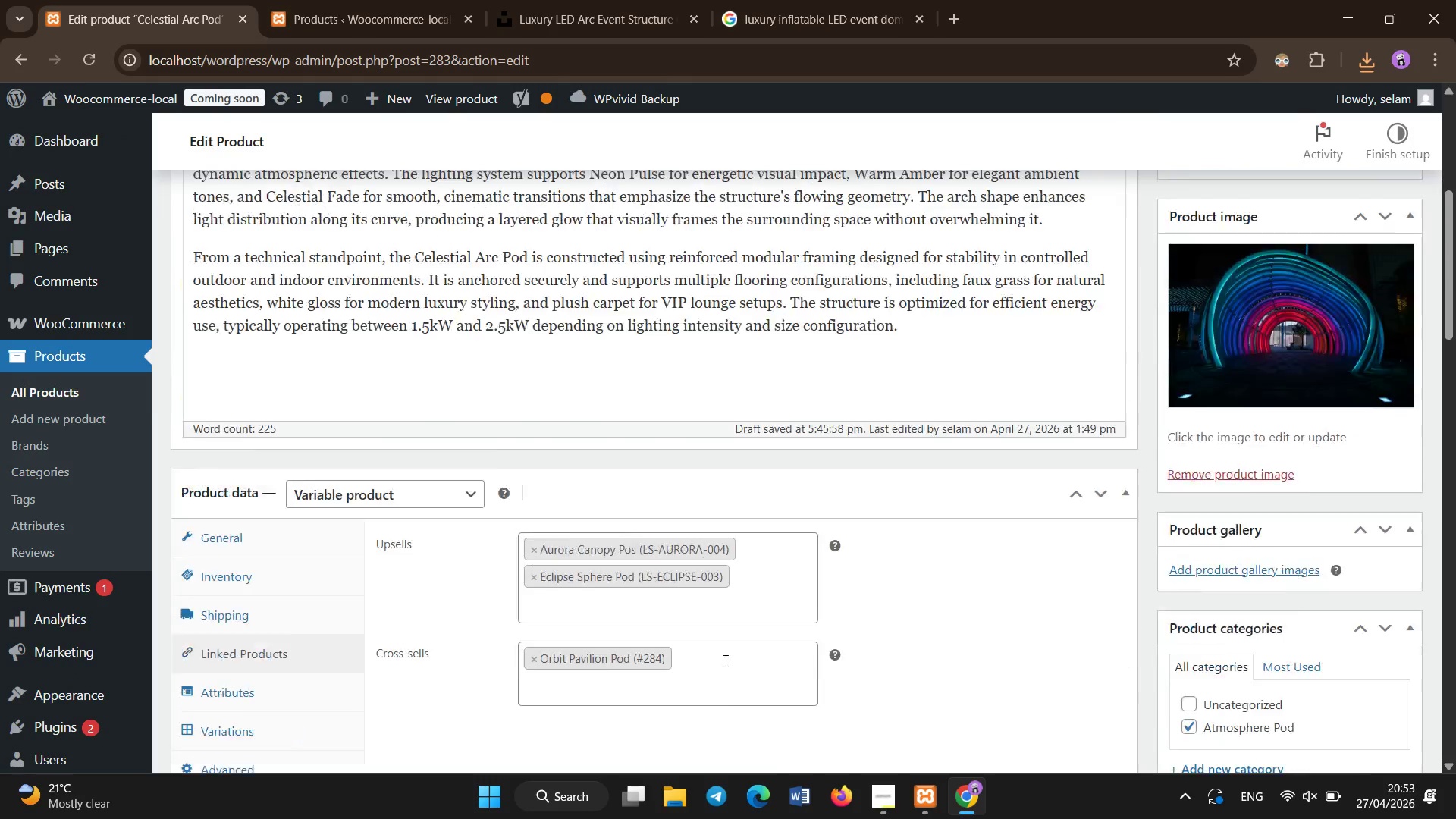 
scroll: coordinate [727, 661], scroll_direction: up, amount: 16.0
 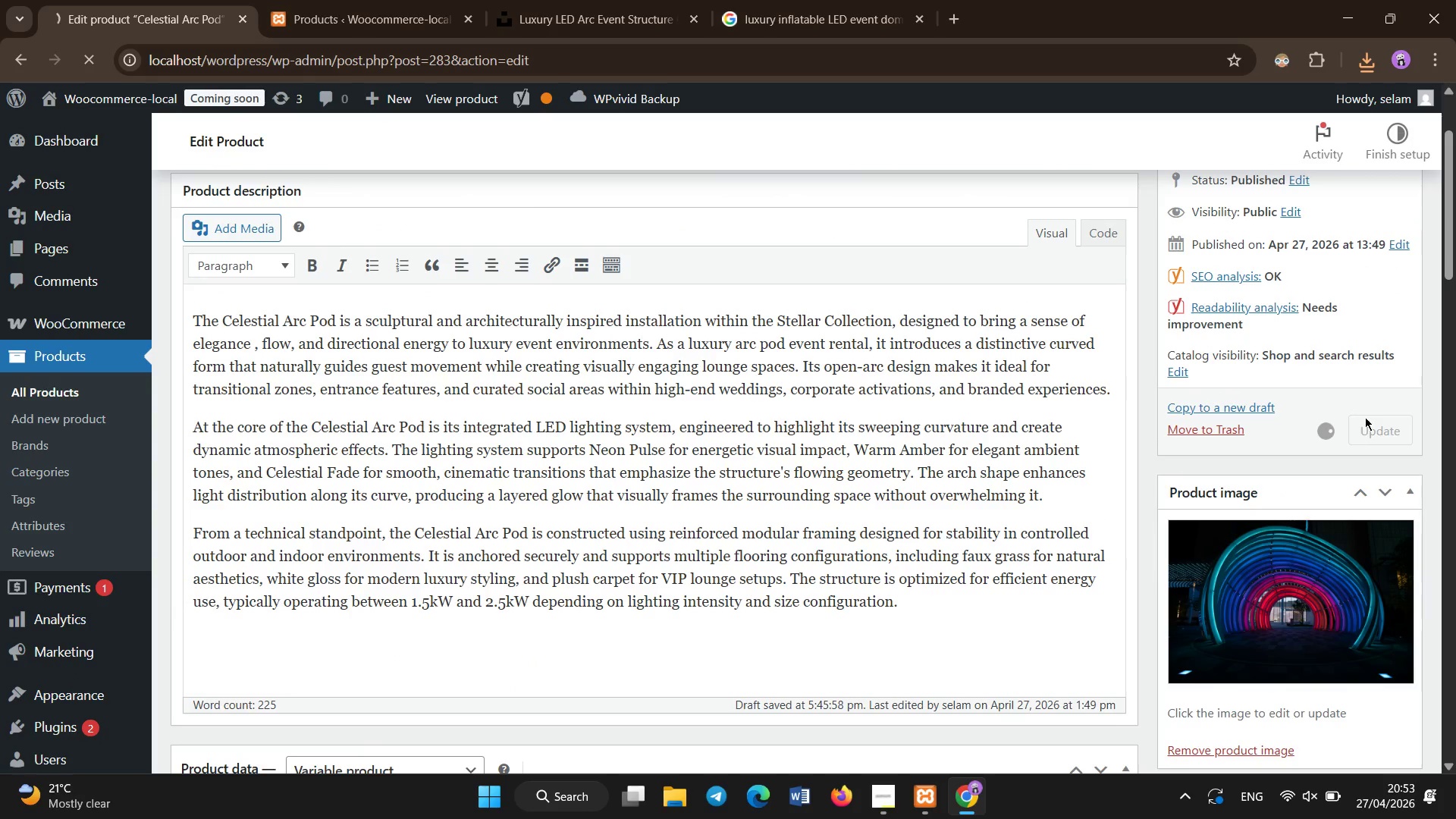 
left_click([1365, 417])
 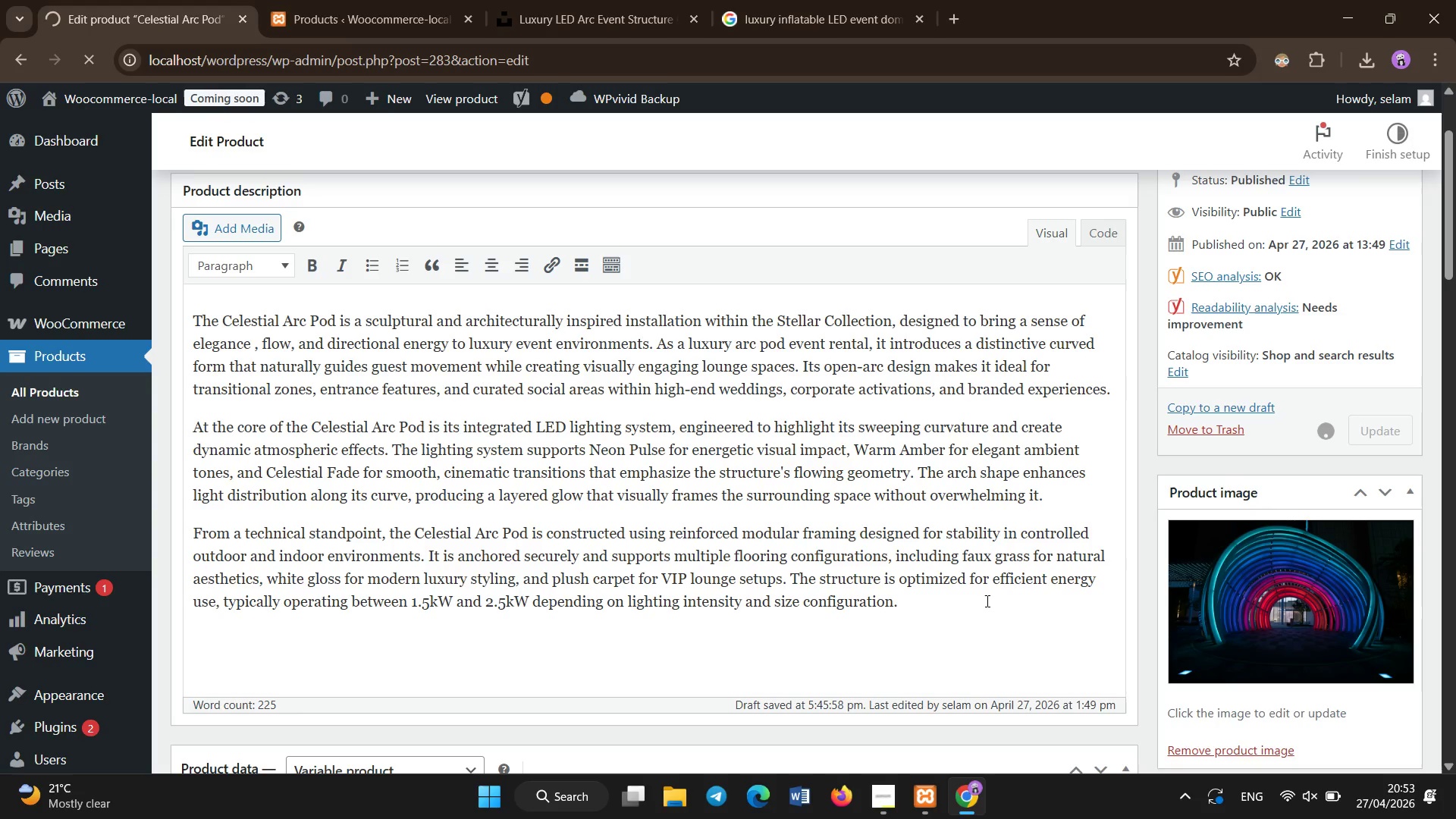 
wait(10.41)
 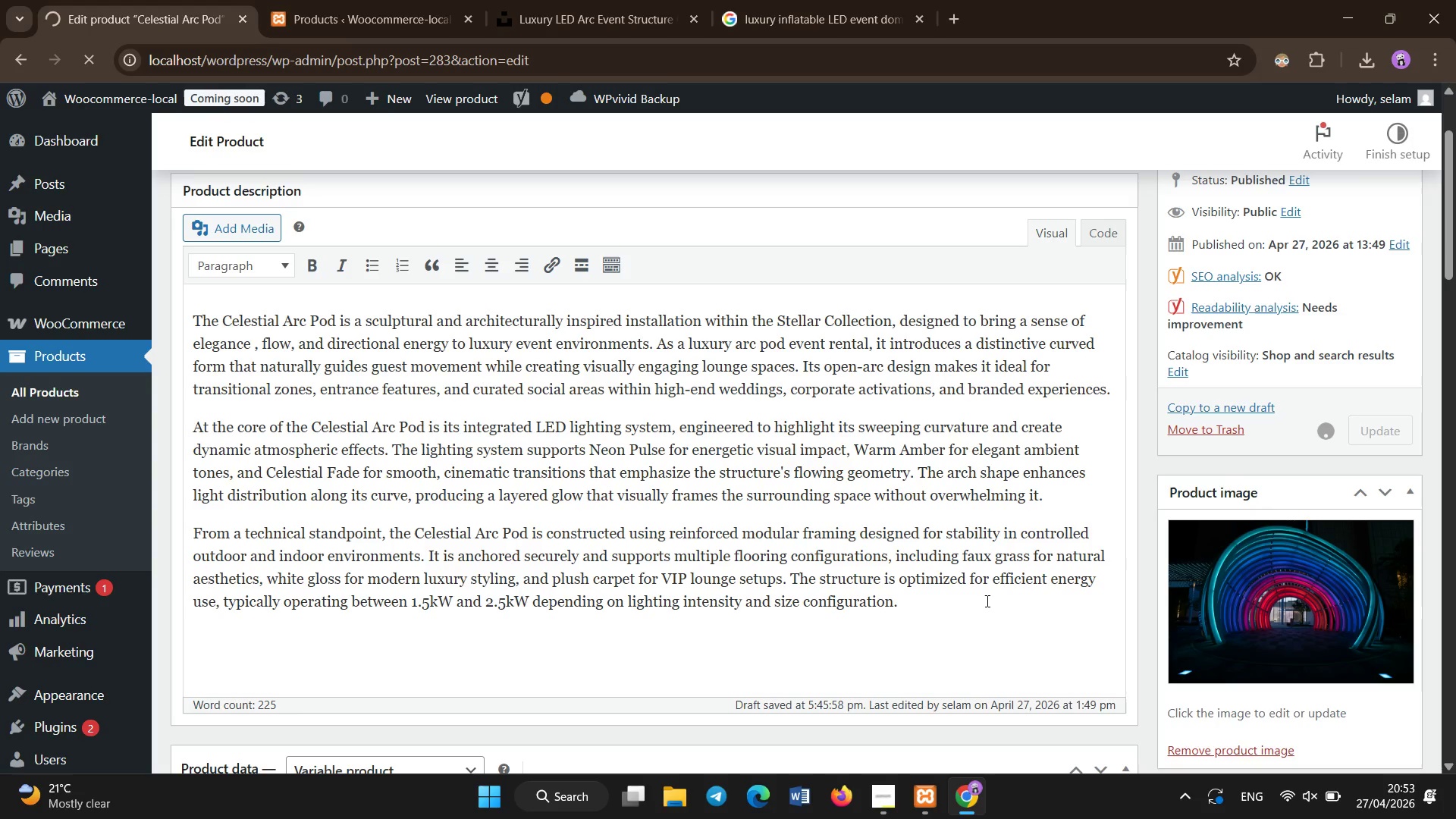 
left_click([1319, 438])
 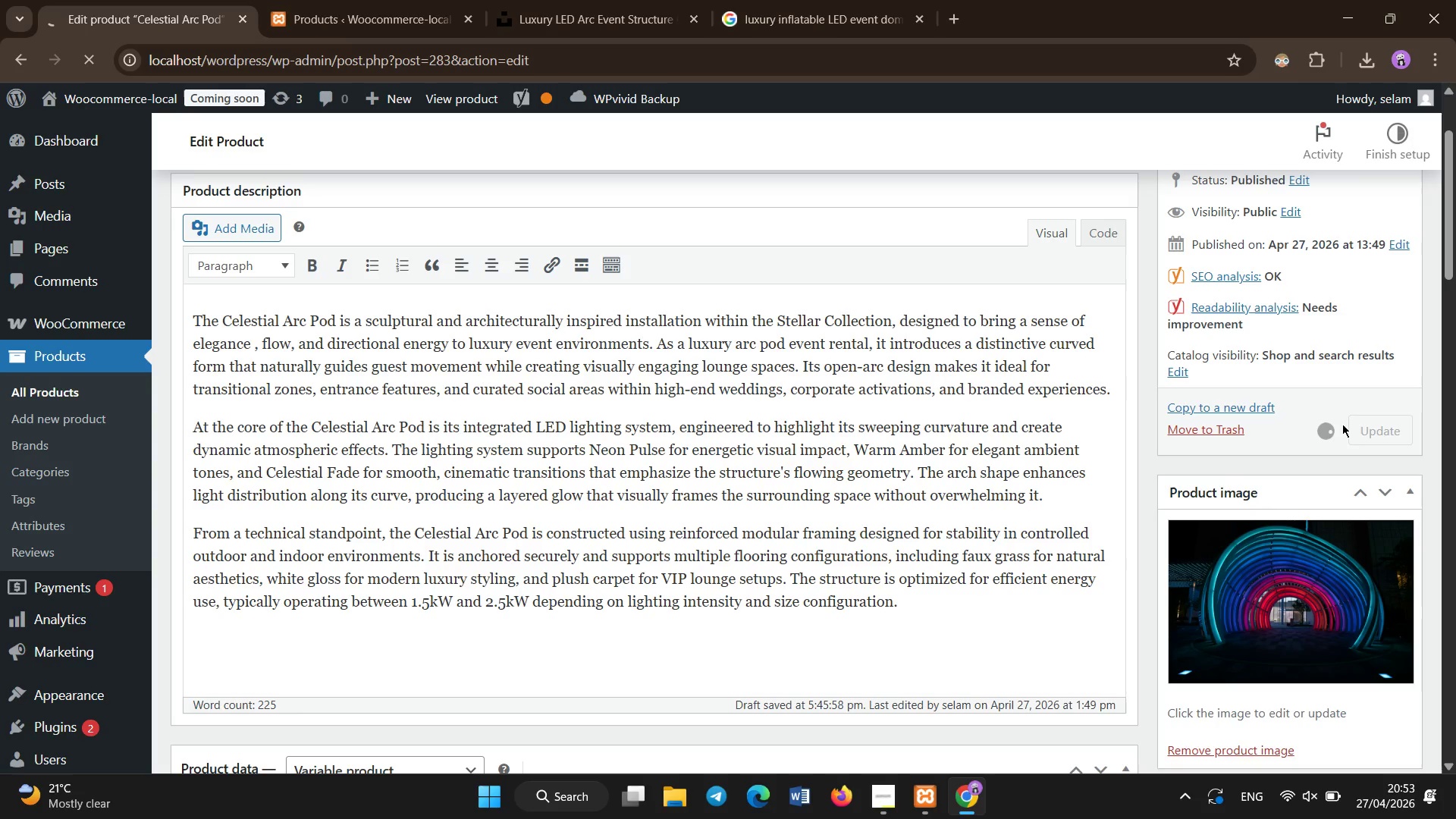 
double_click([1343, 422])
 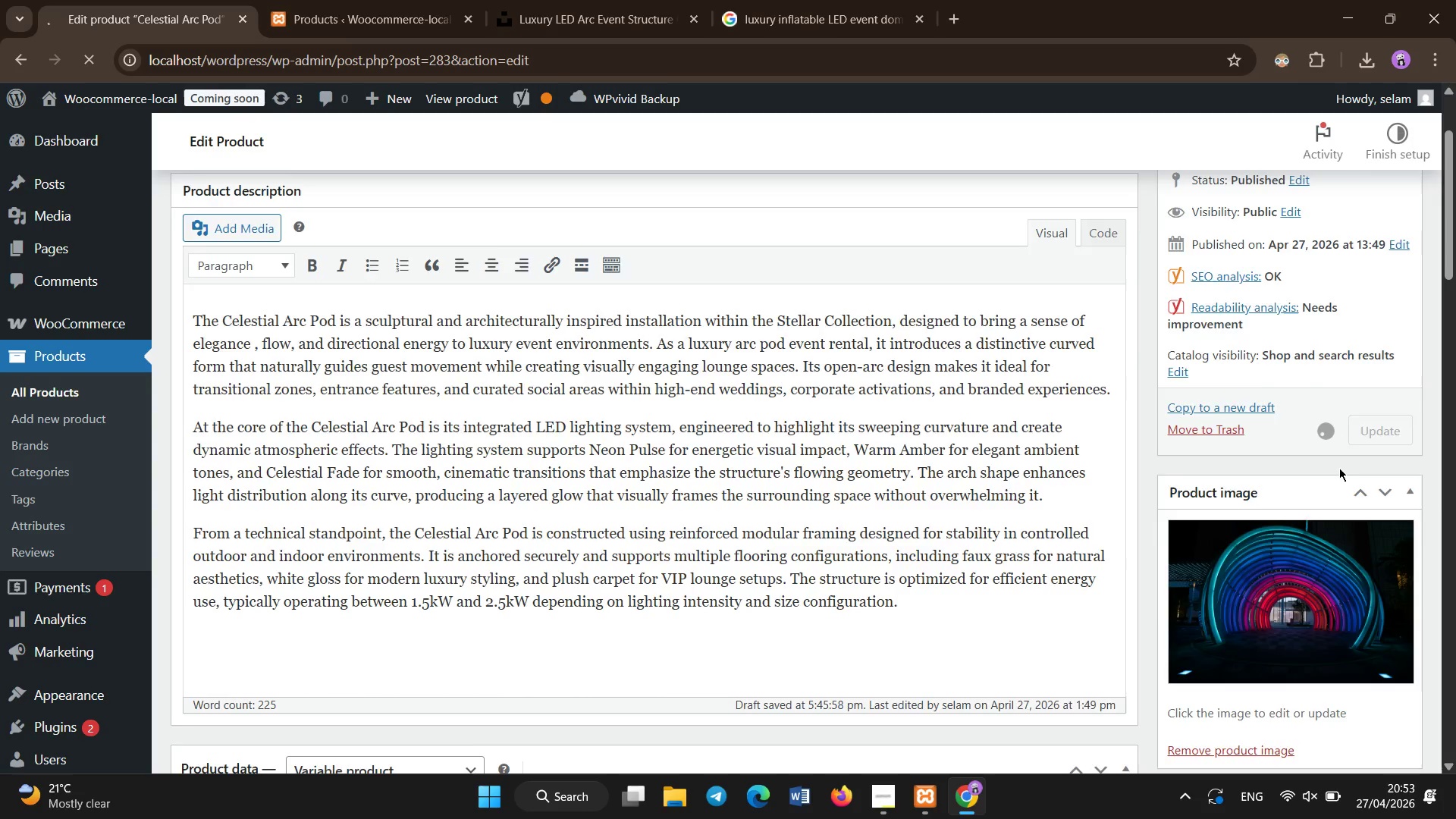 
scroll: coordinate [1339, 468], scroll_direction: up, amount: 3.0
 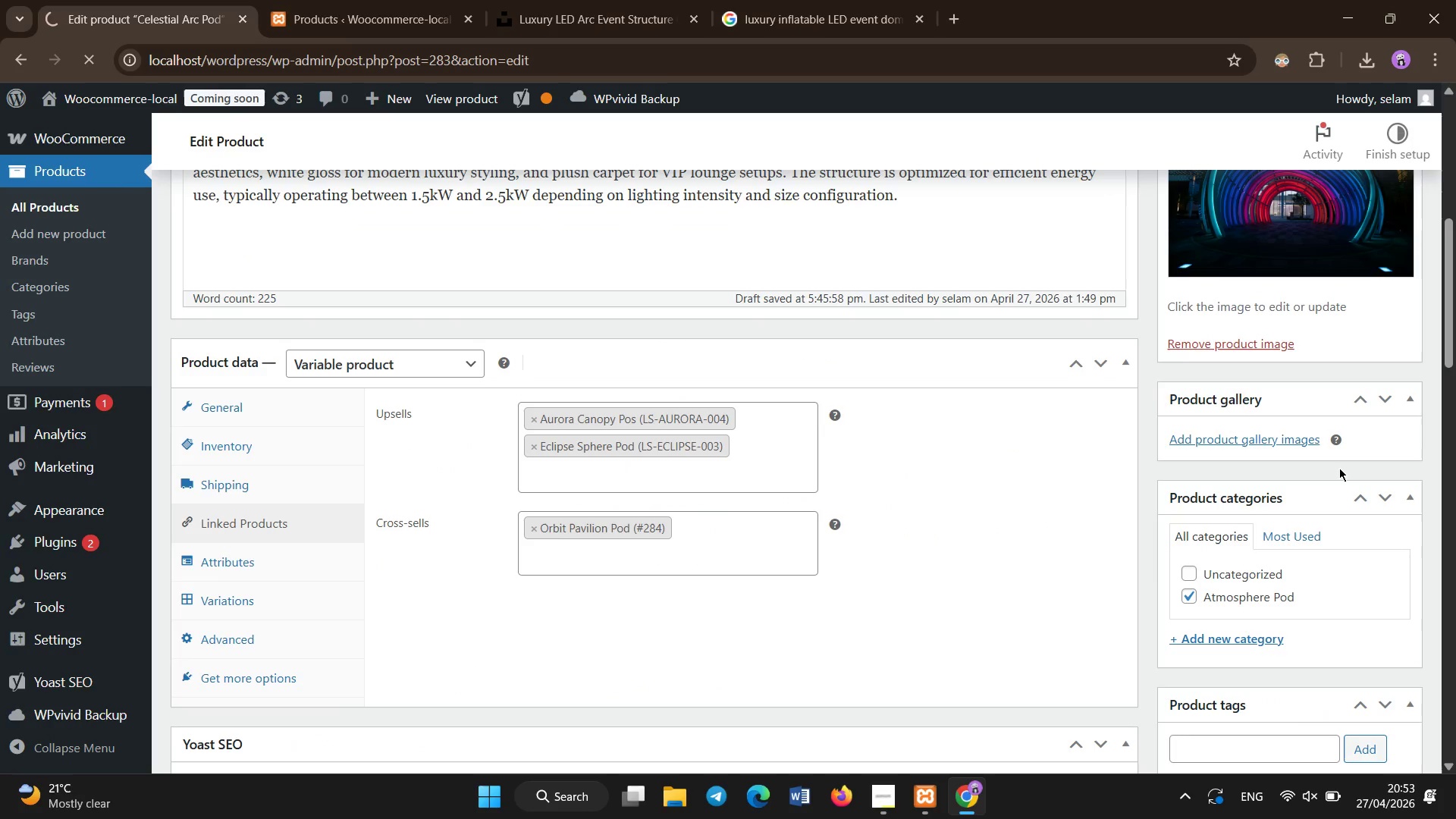 
scroll: coordinate [779, 507], scroll_direction: down, amount: 6.0
 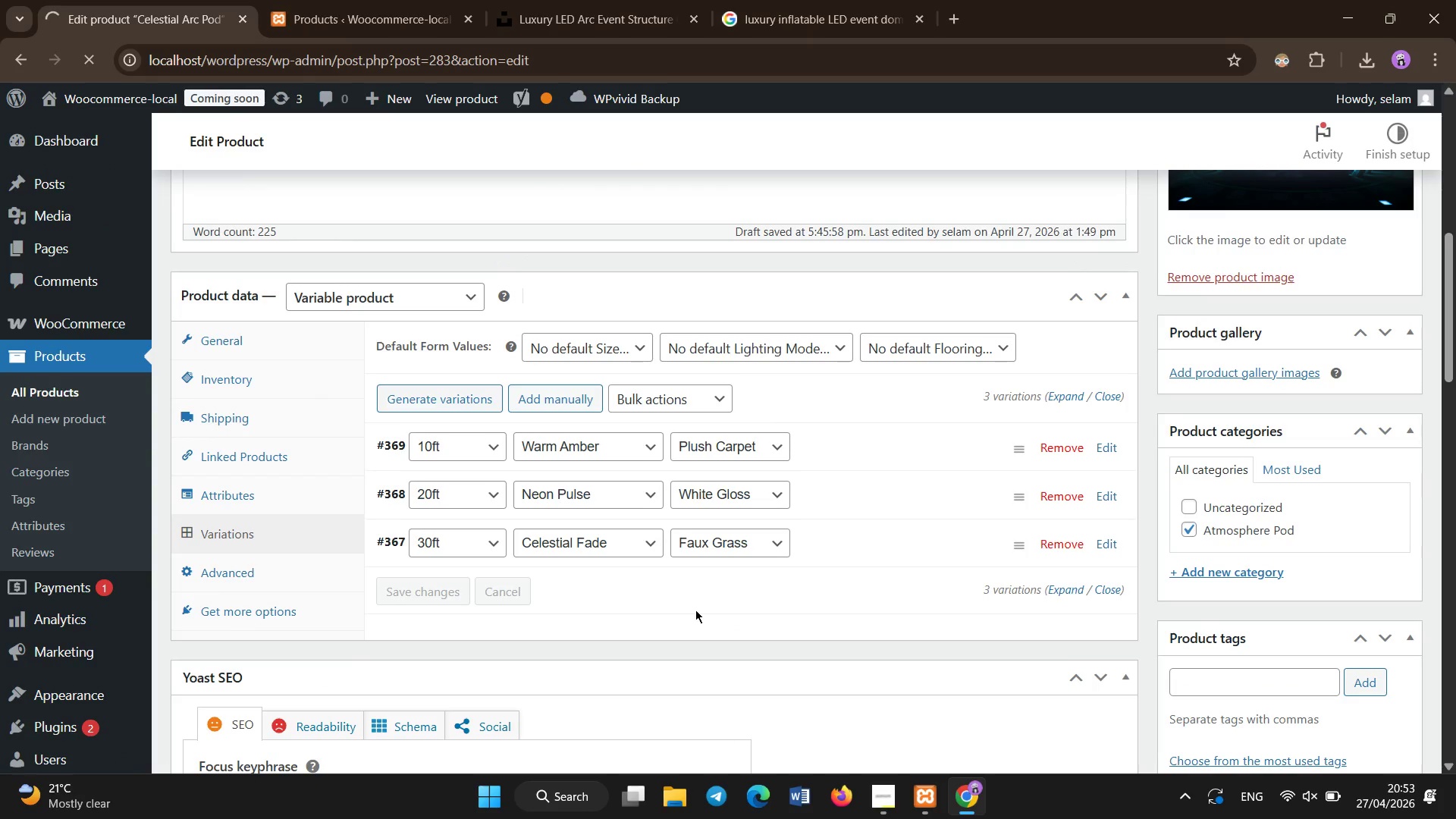 
scroll: coordinate [695, 608], scroll_direction: up, amount: 2.0
 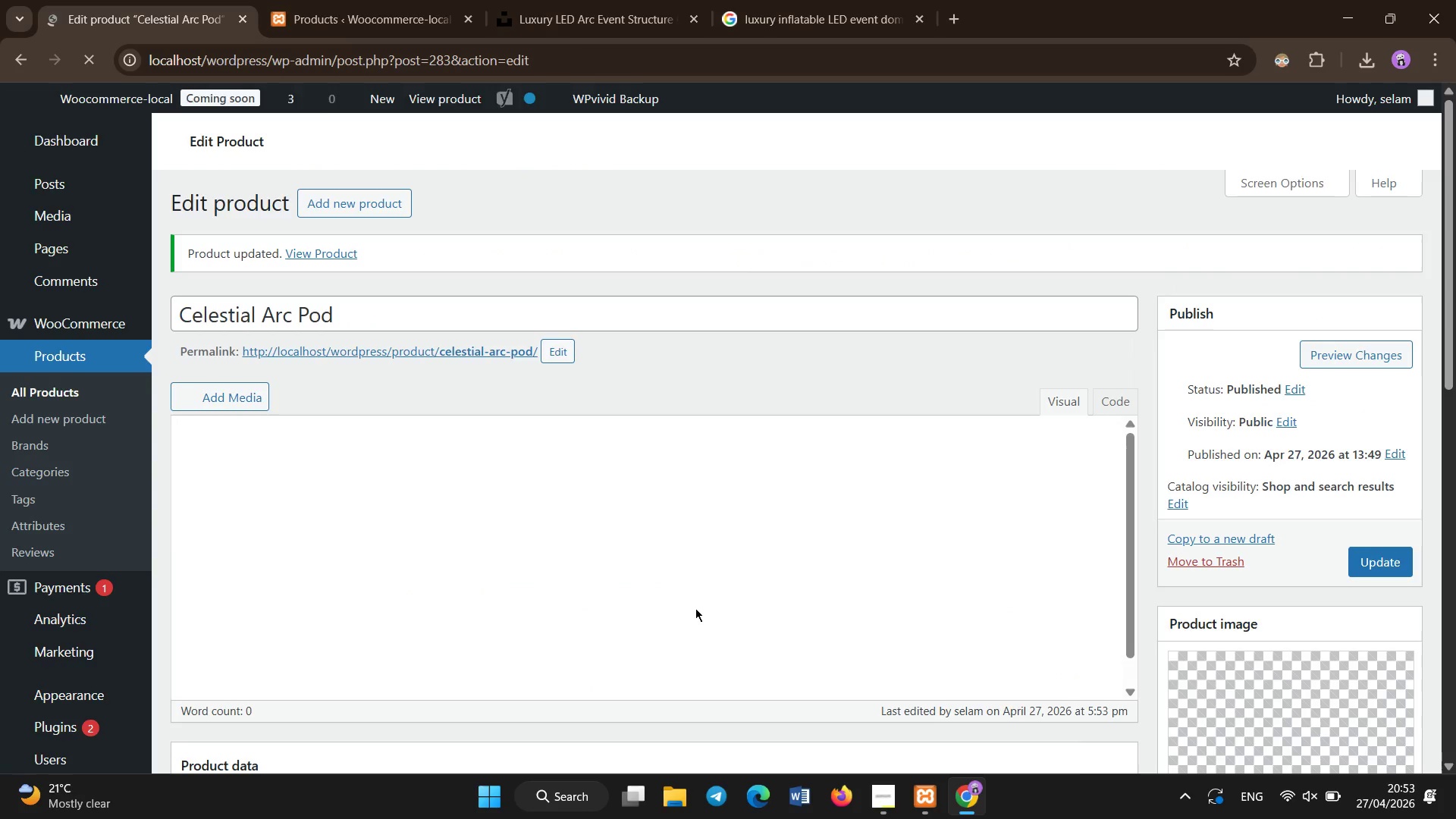 
scroll: coordinate [695, 608], scroll_direction: down, amount: 2.0
 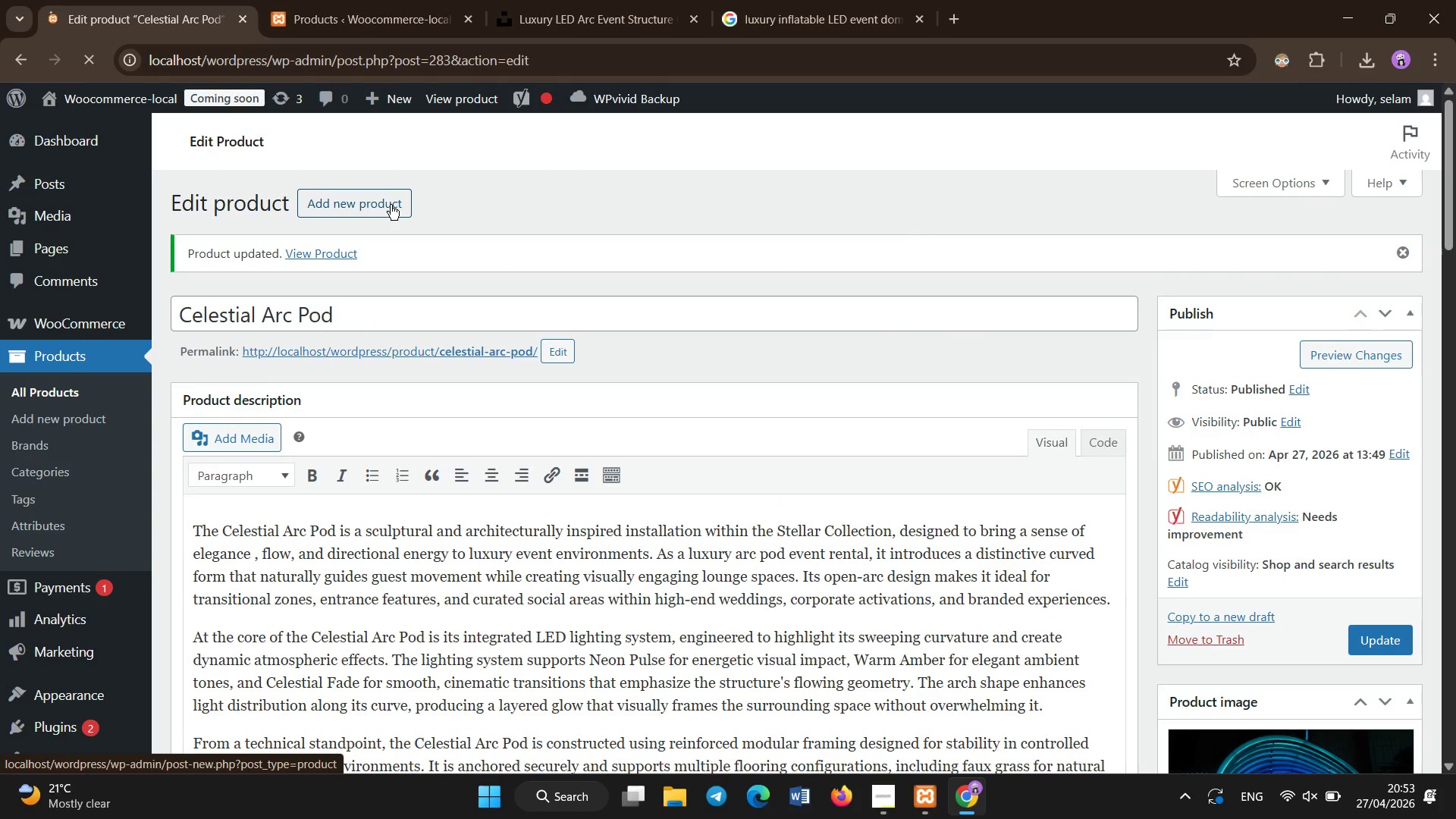 
left_click([391, 205])
 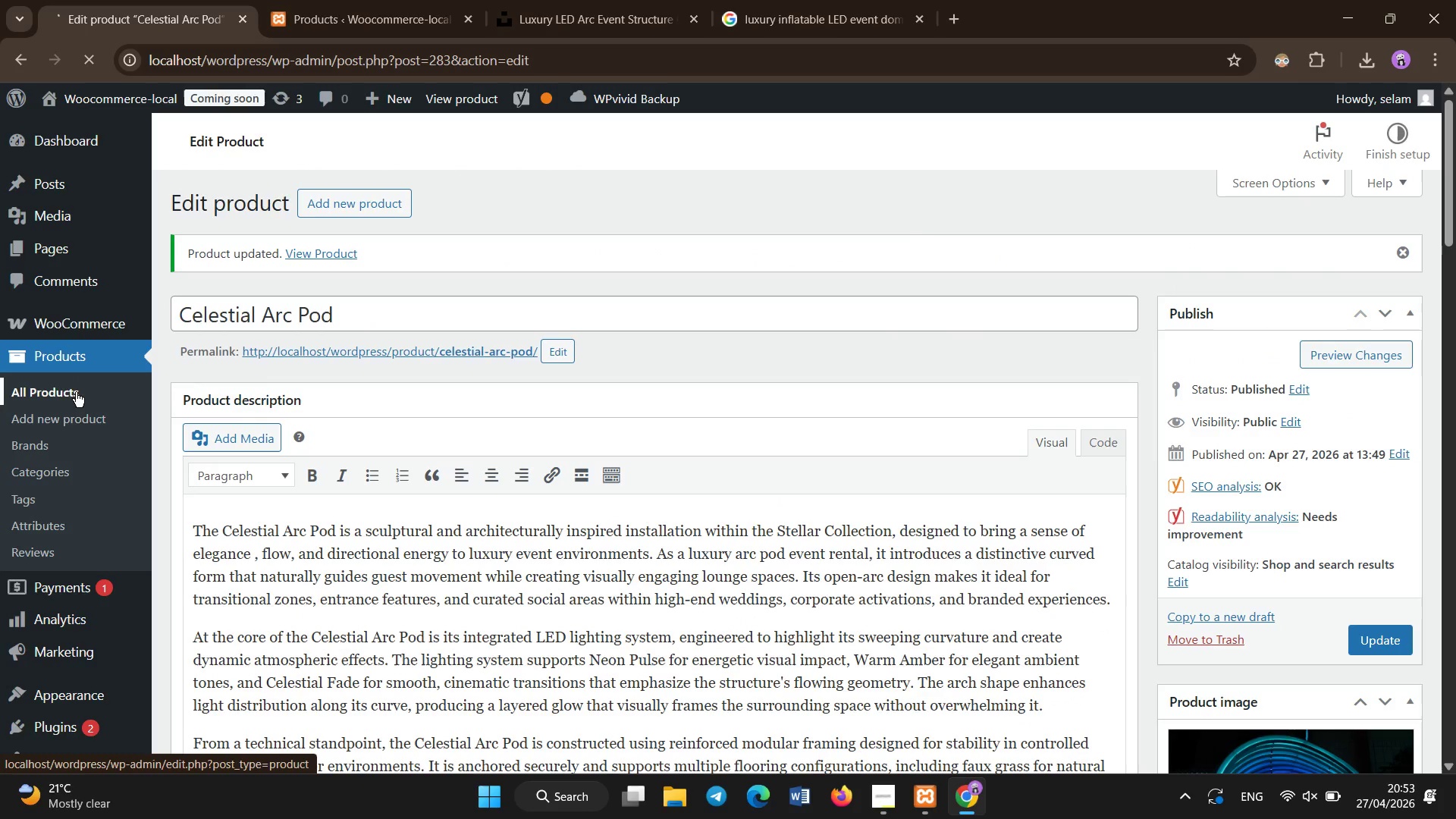 
left_click([76, 392])
 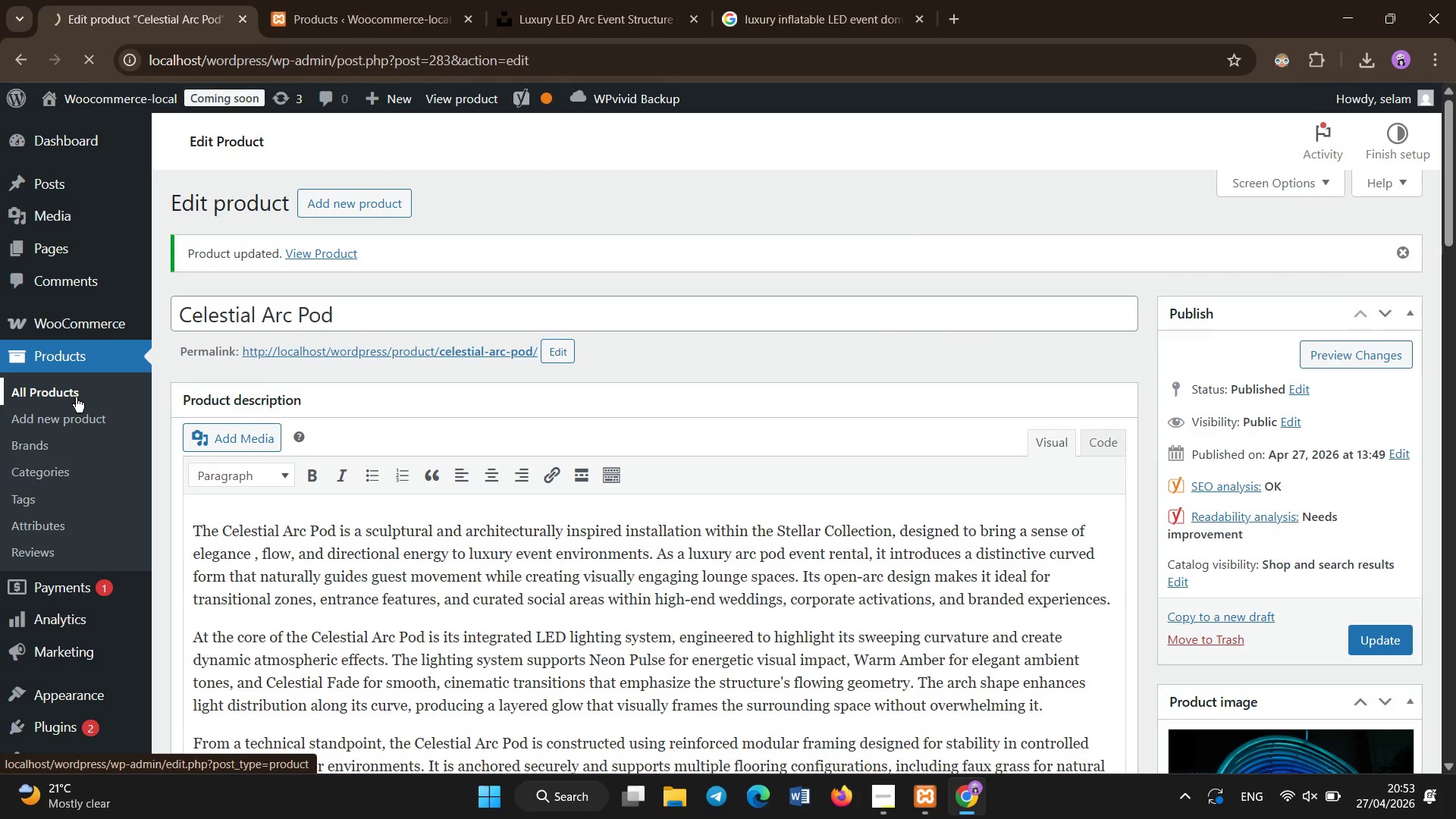 
wait(8.64)
 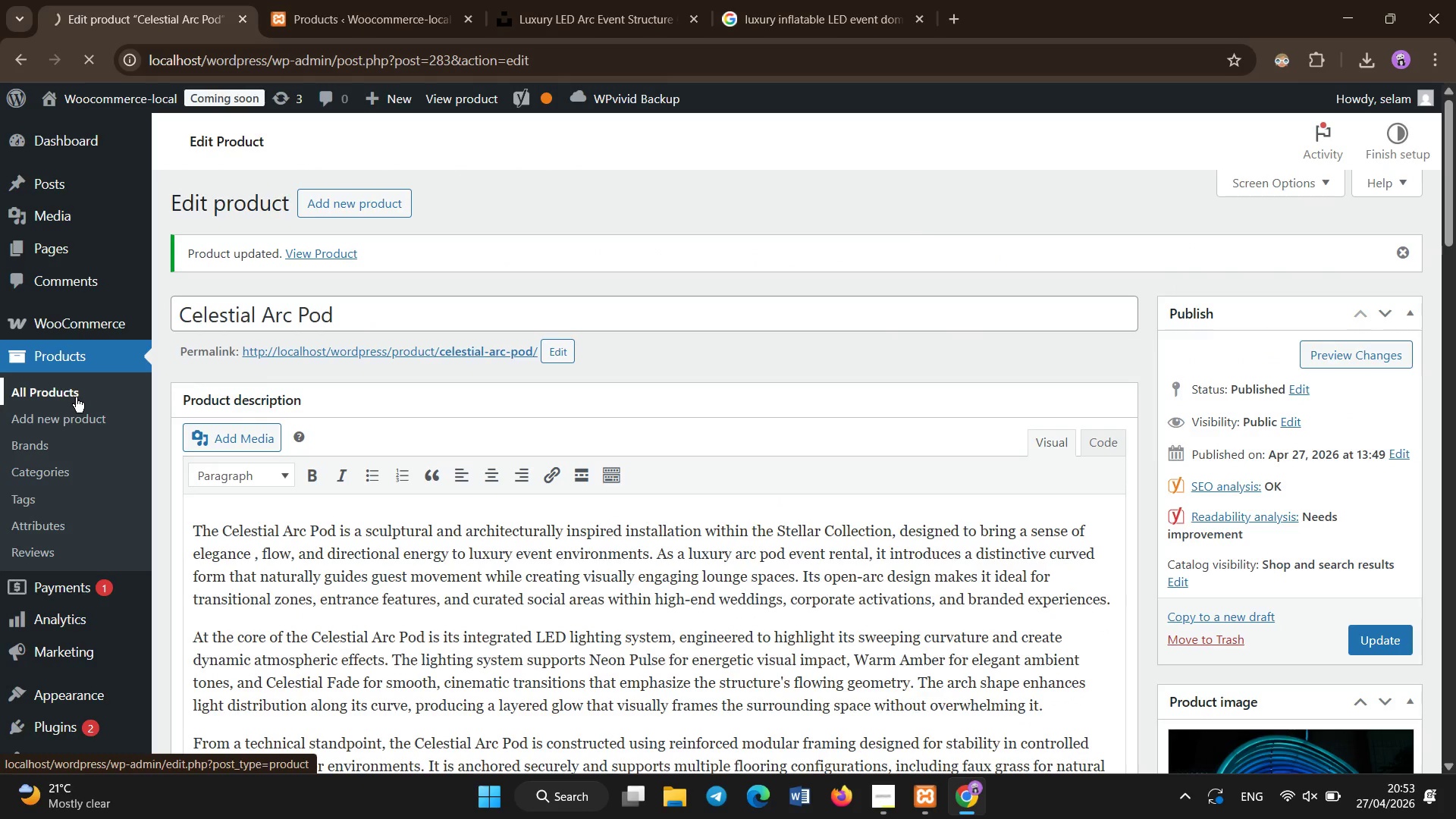 
scroll: coordinate [76, 397], scroll_direction: down, amount: 3.0
 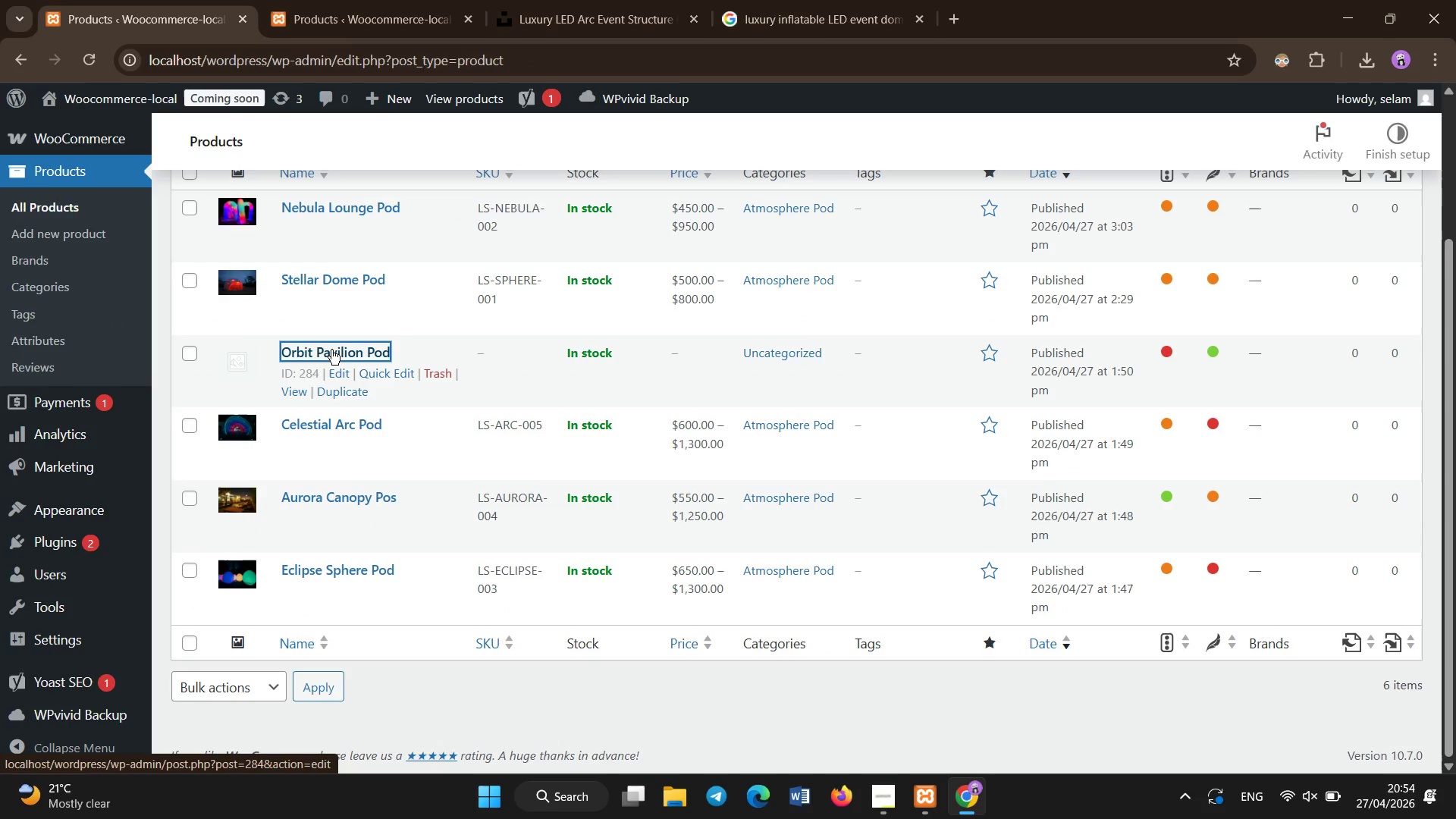 
left_click([331, 350])
 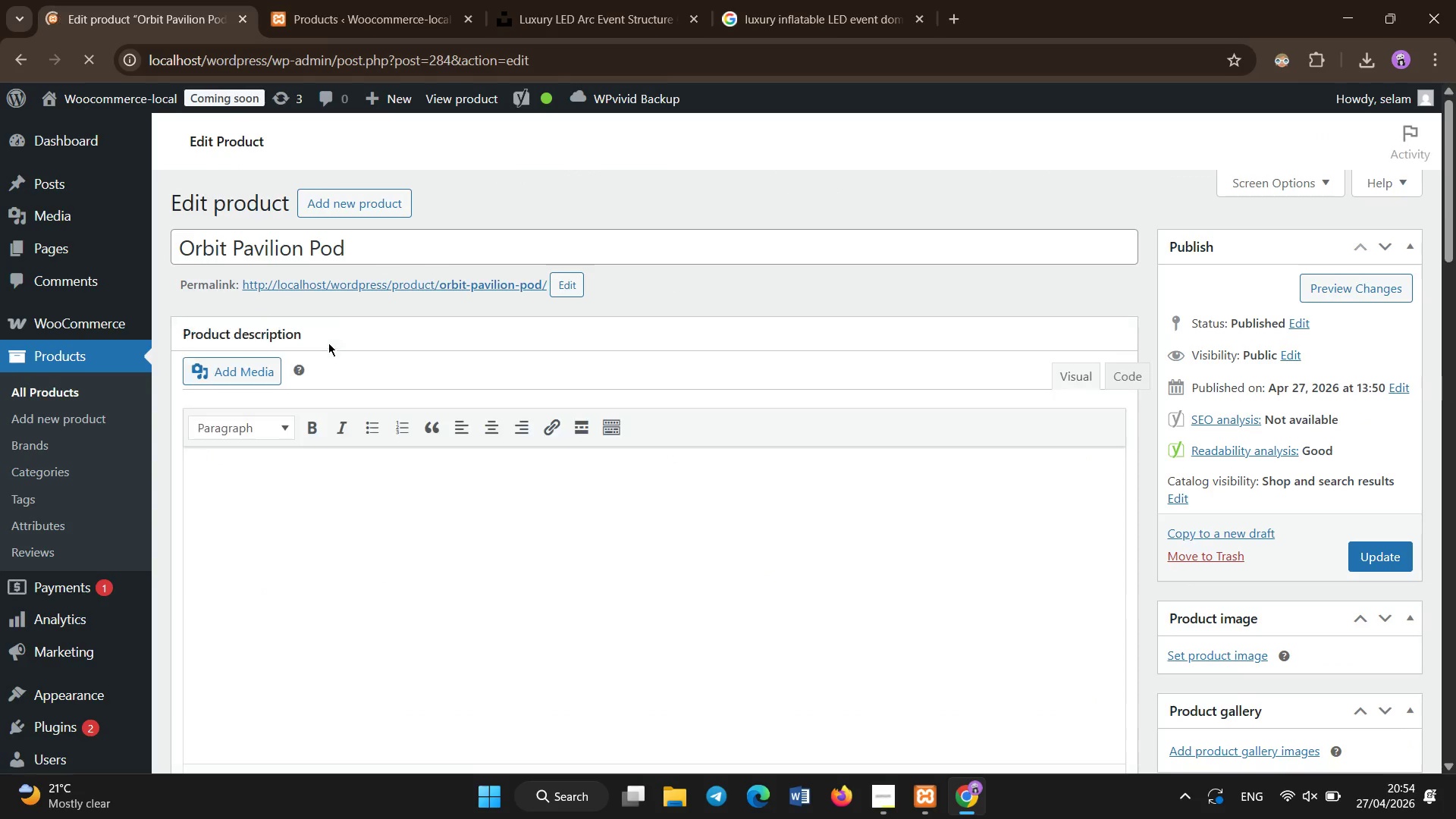 
wait(5.62)
 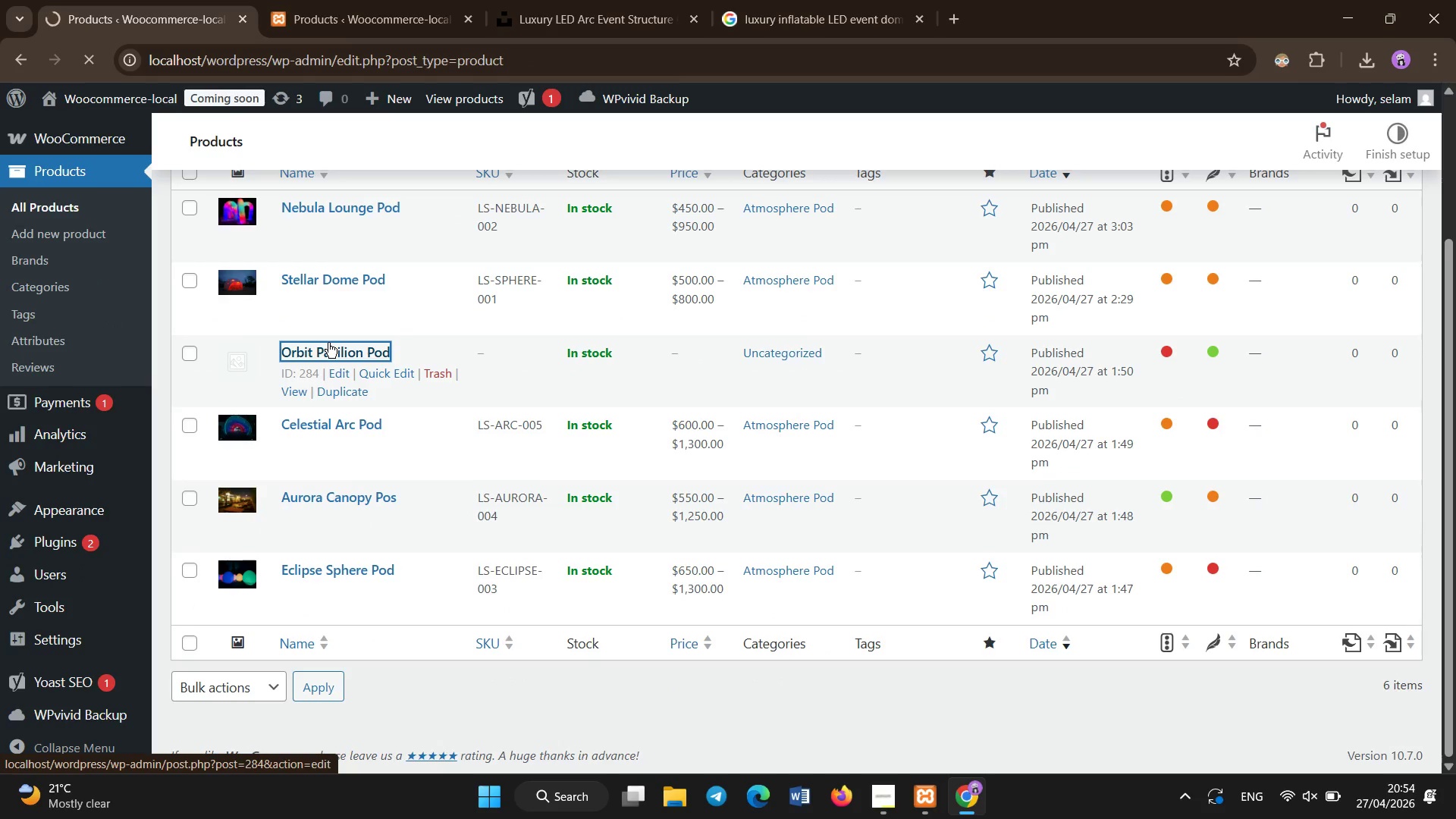 
scroll: coordinate [328, 343], scroll_direction: down, amount: 10.0
 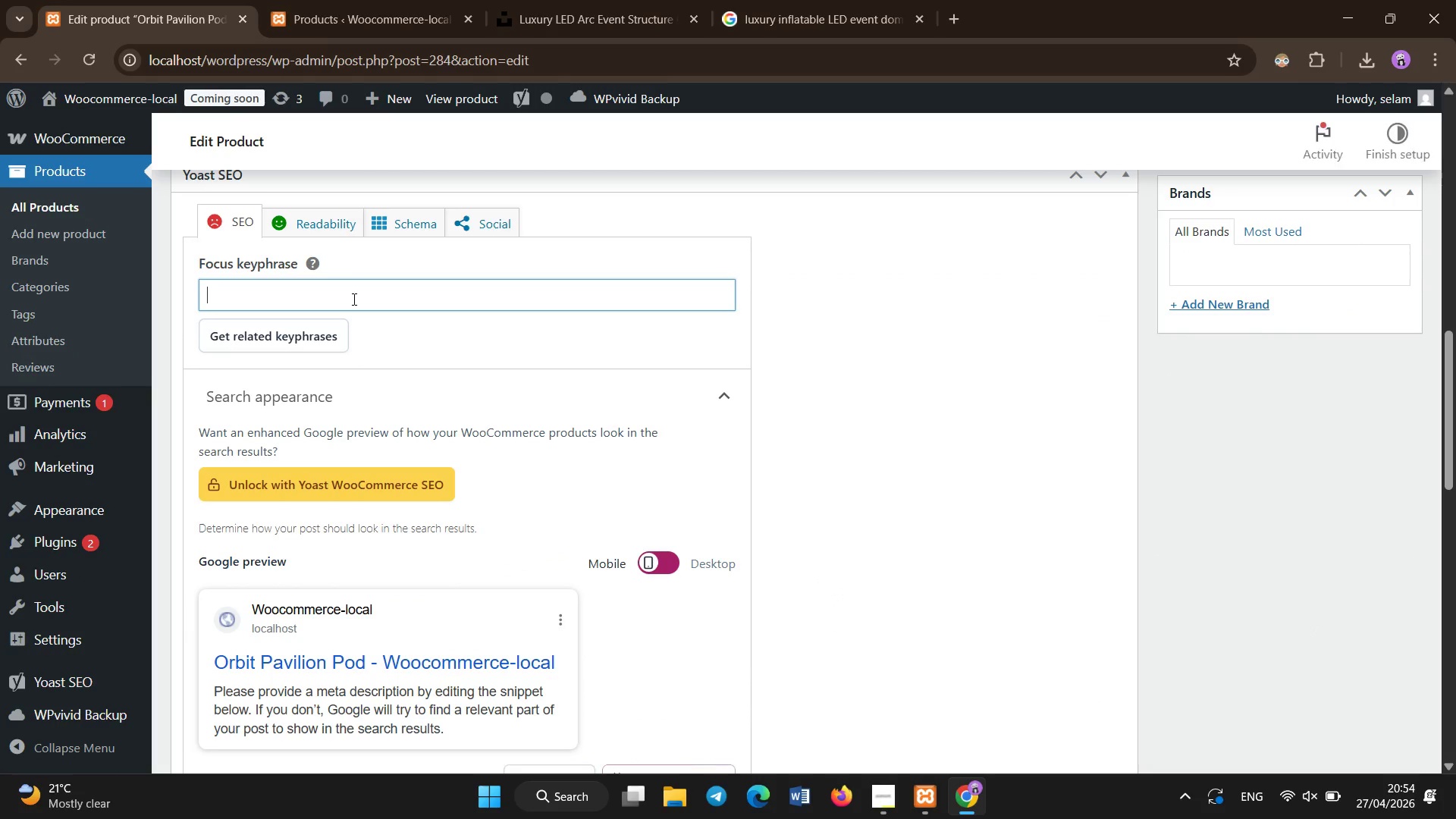 
left_click([354, 300])
 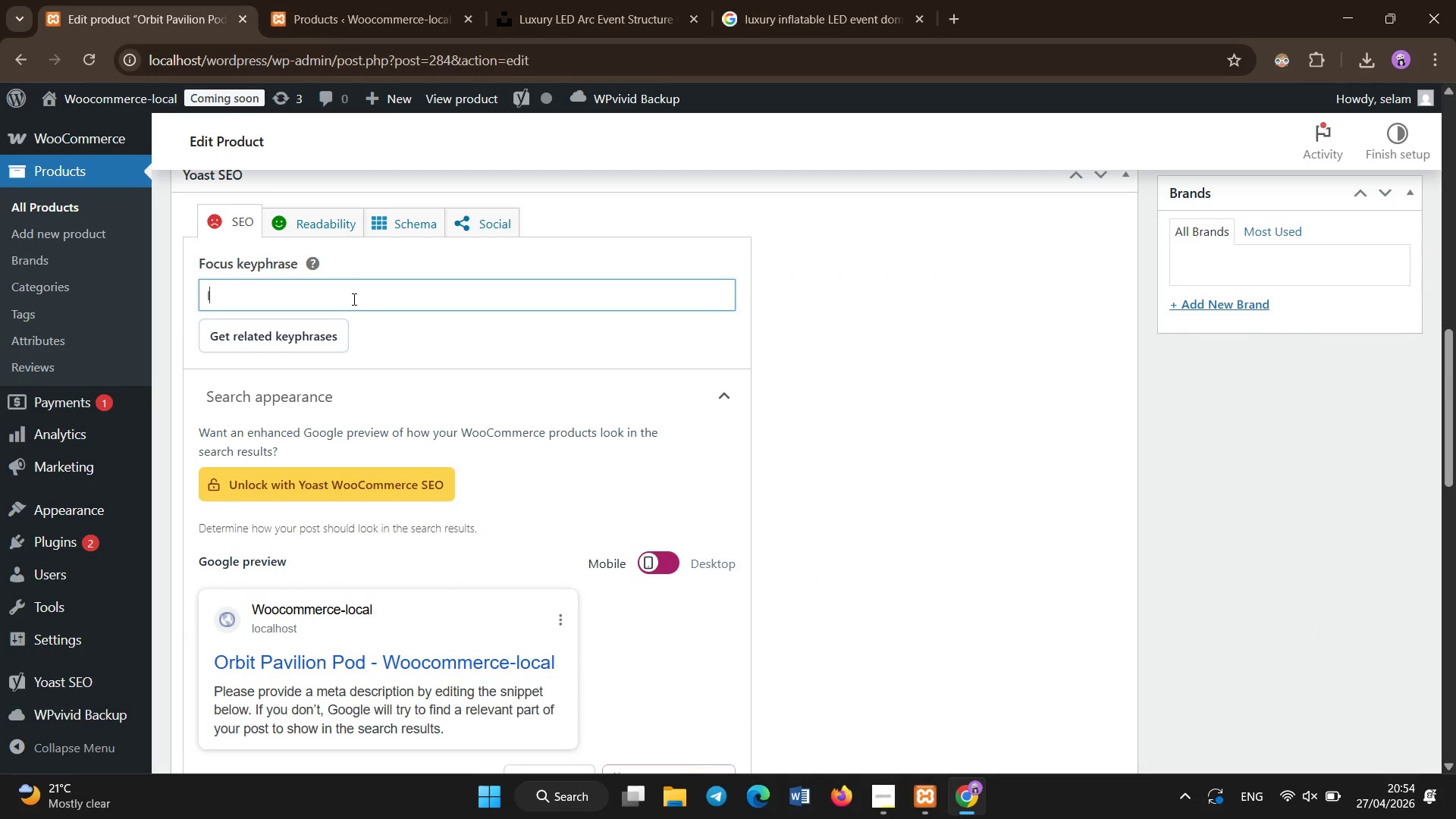 
type(luxuy)
key(Backspace)
type(ry pavilion pod event rental)
 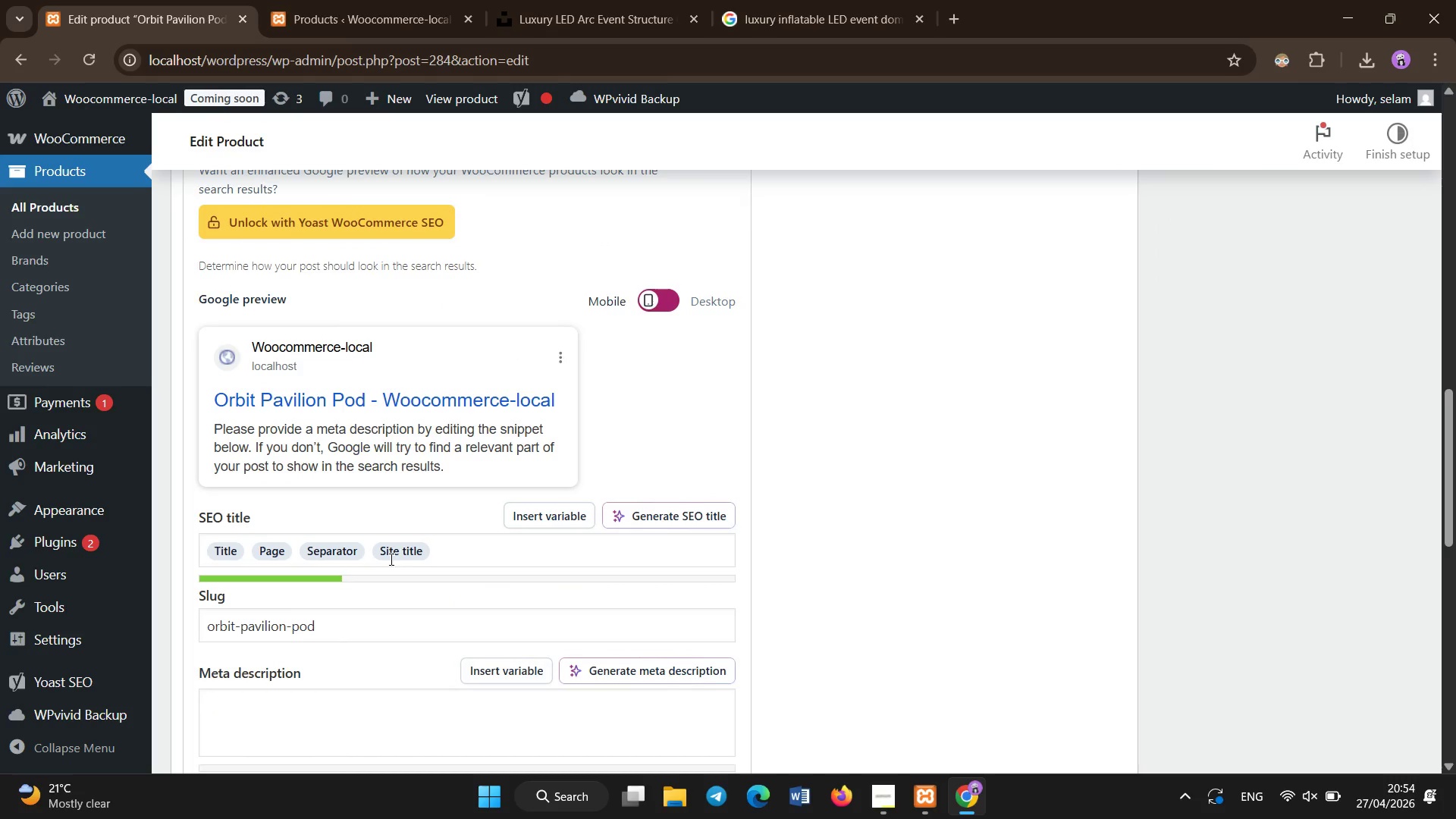 
scroll: coordinate [396, 566], scroll_direction: down, amount: 3.0
 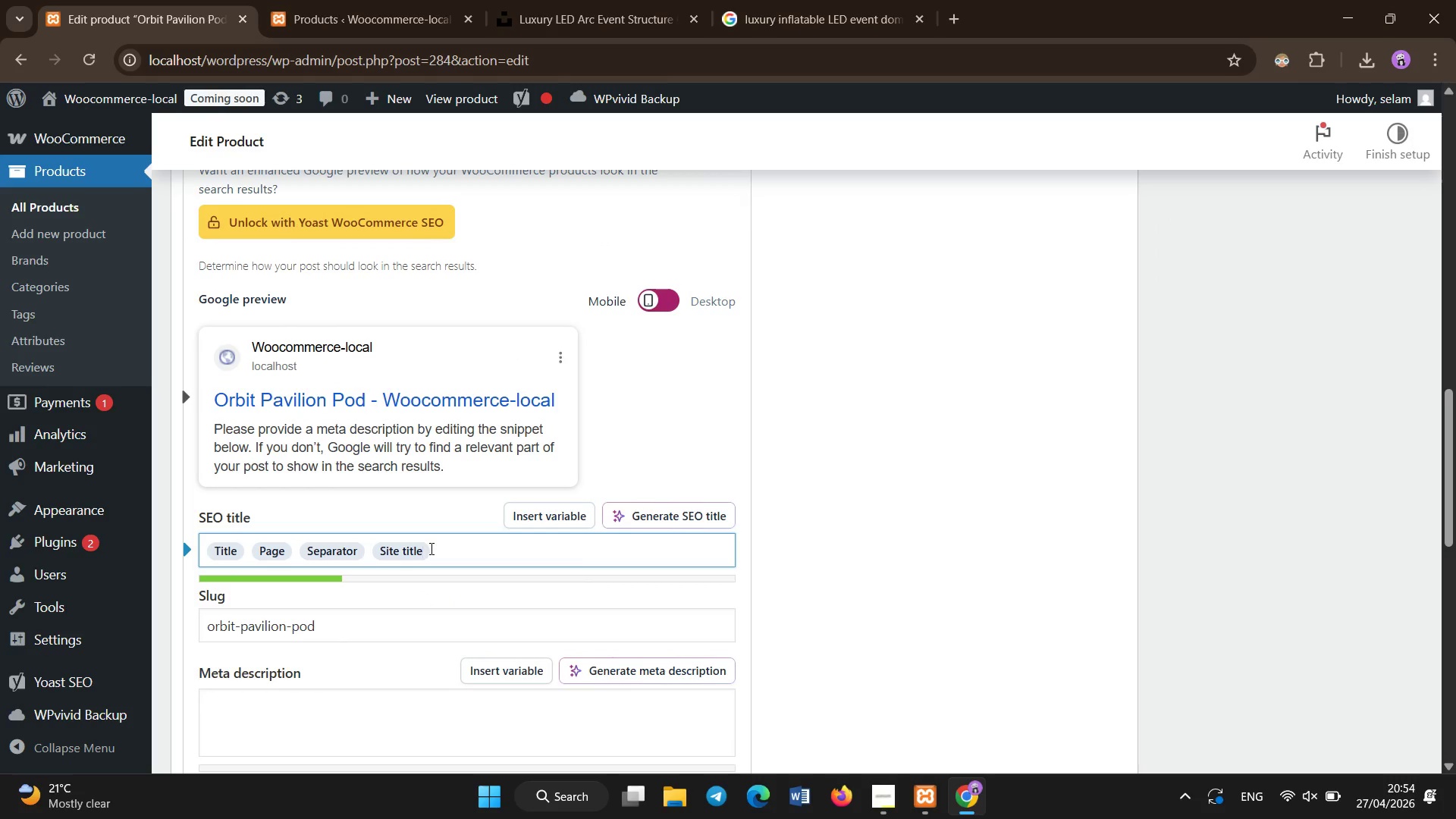 
left_click([431, 549])
 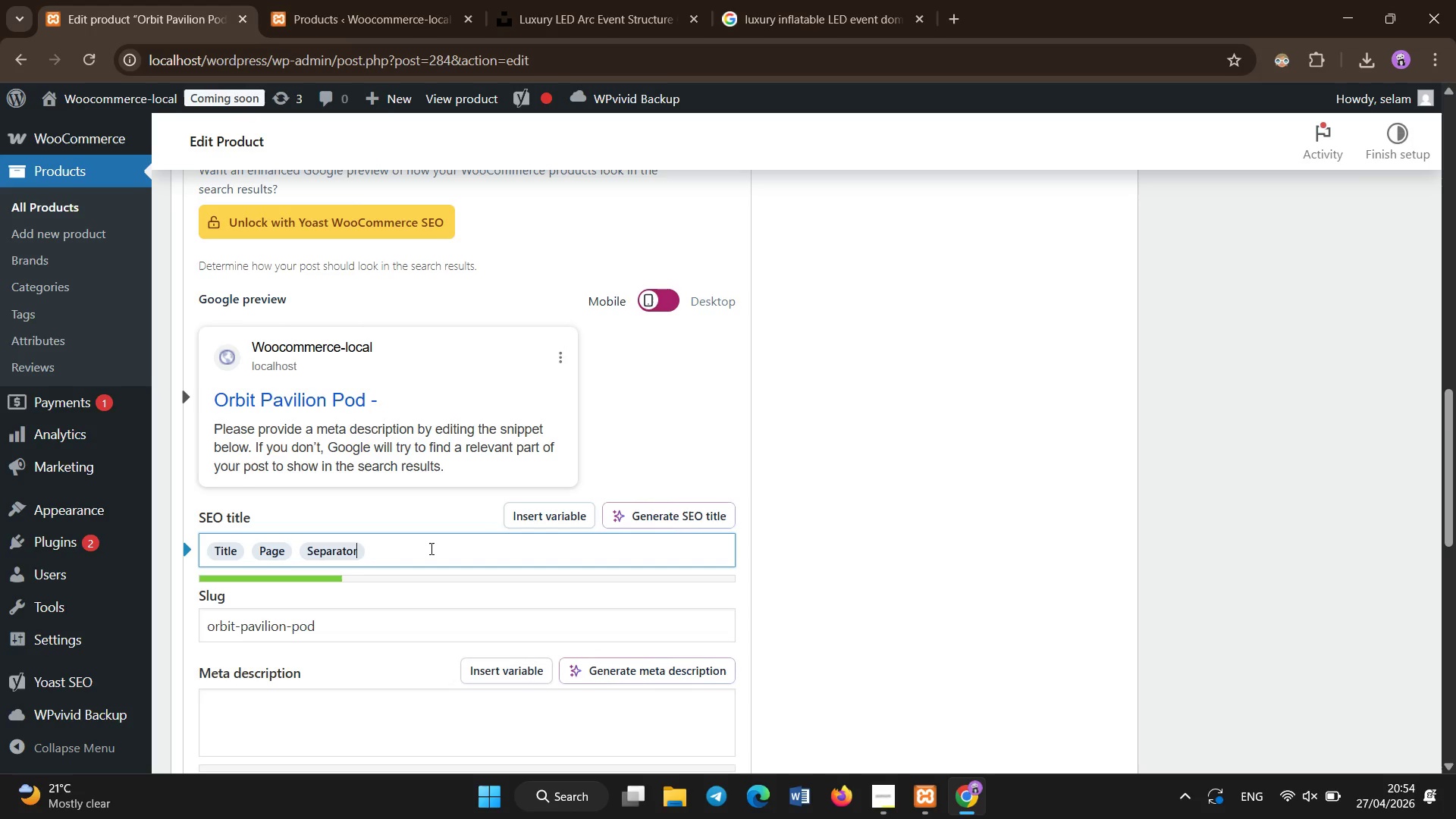 
key(Backspace)
 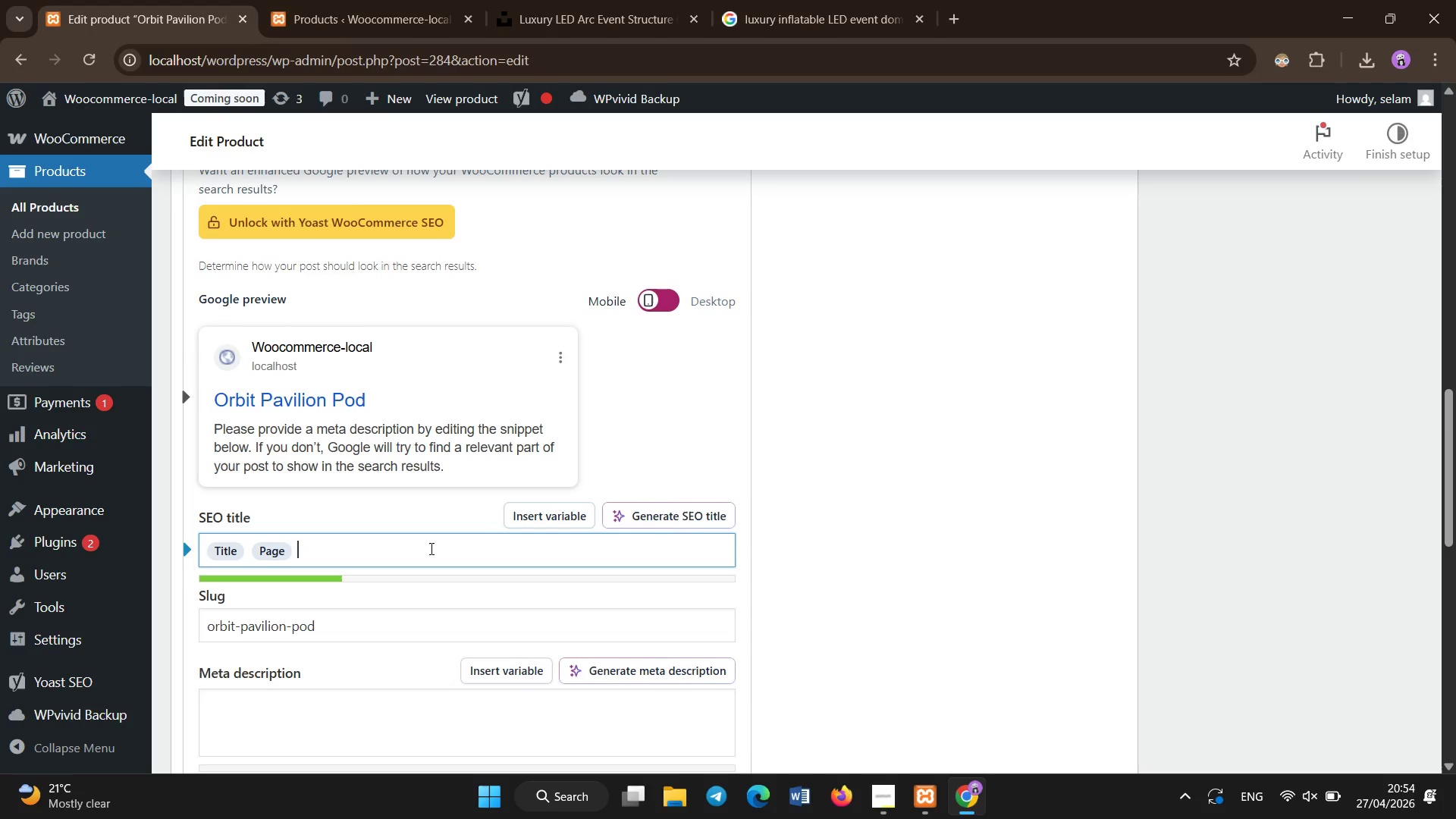 
key(Backspace)
 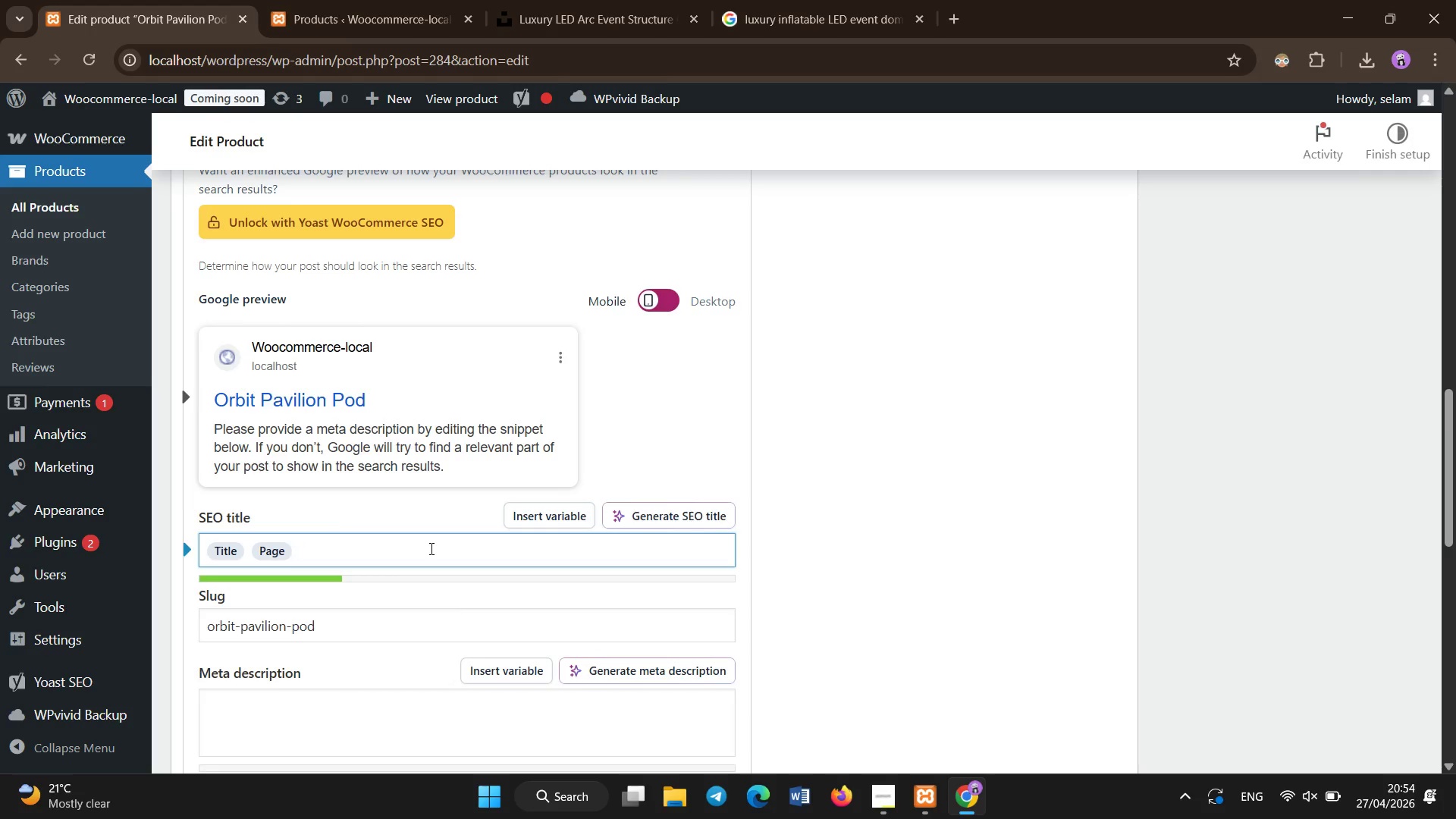 
key(Backspace)
 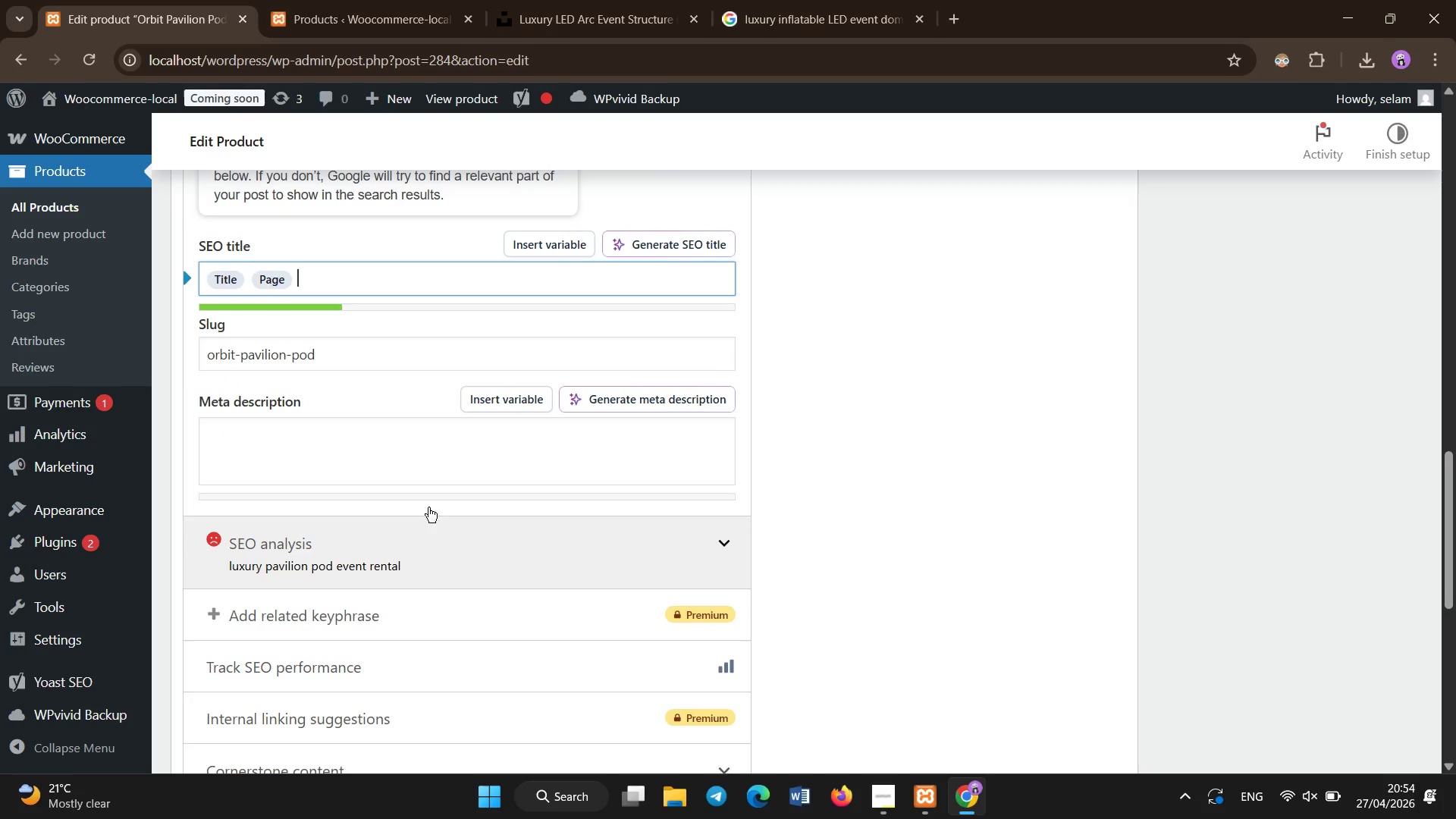 
scroll: coordinate [431, 549], scroll_direction: down, amount: 3.0
 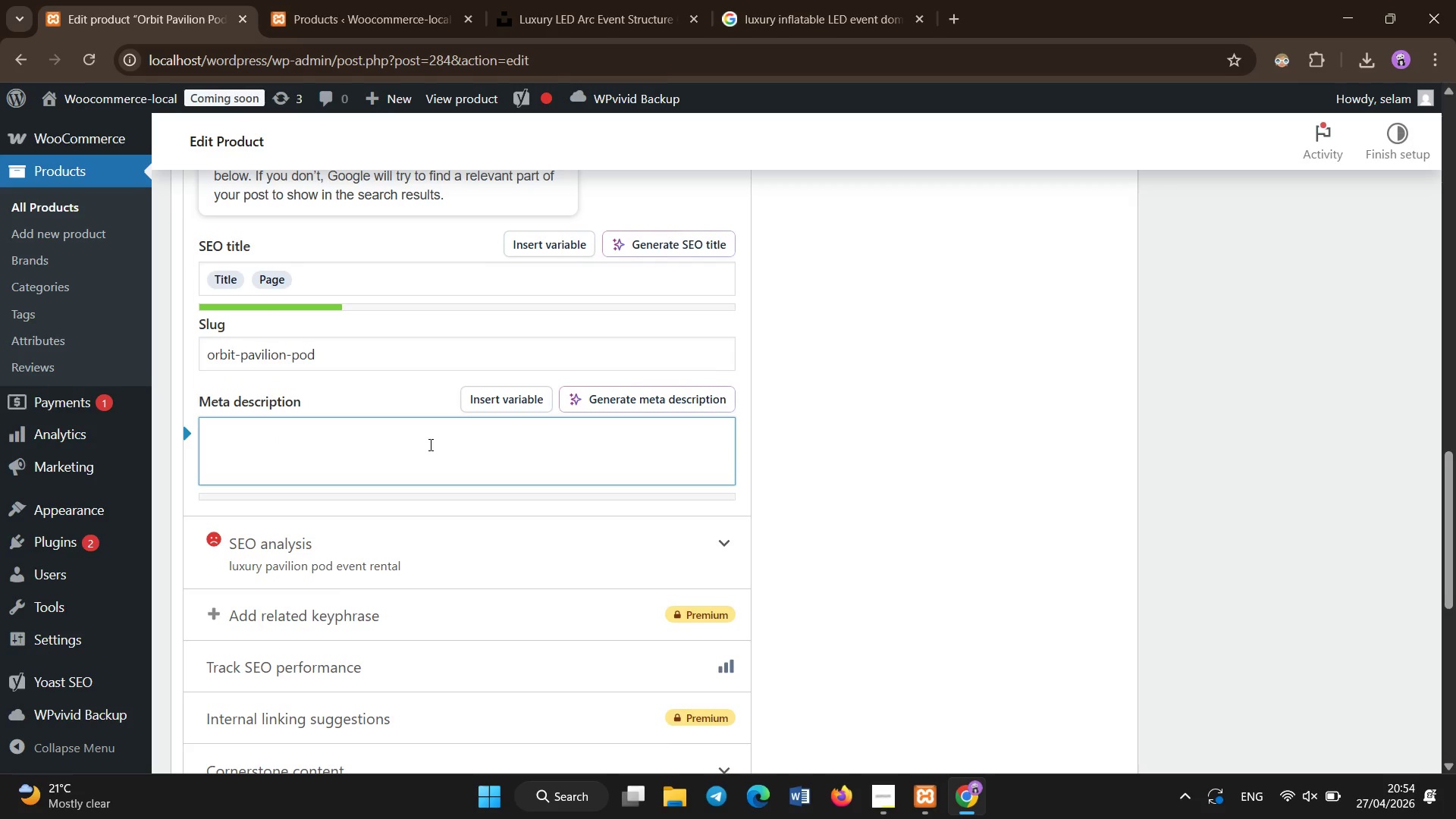 
left_click([431, 445])
 